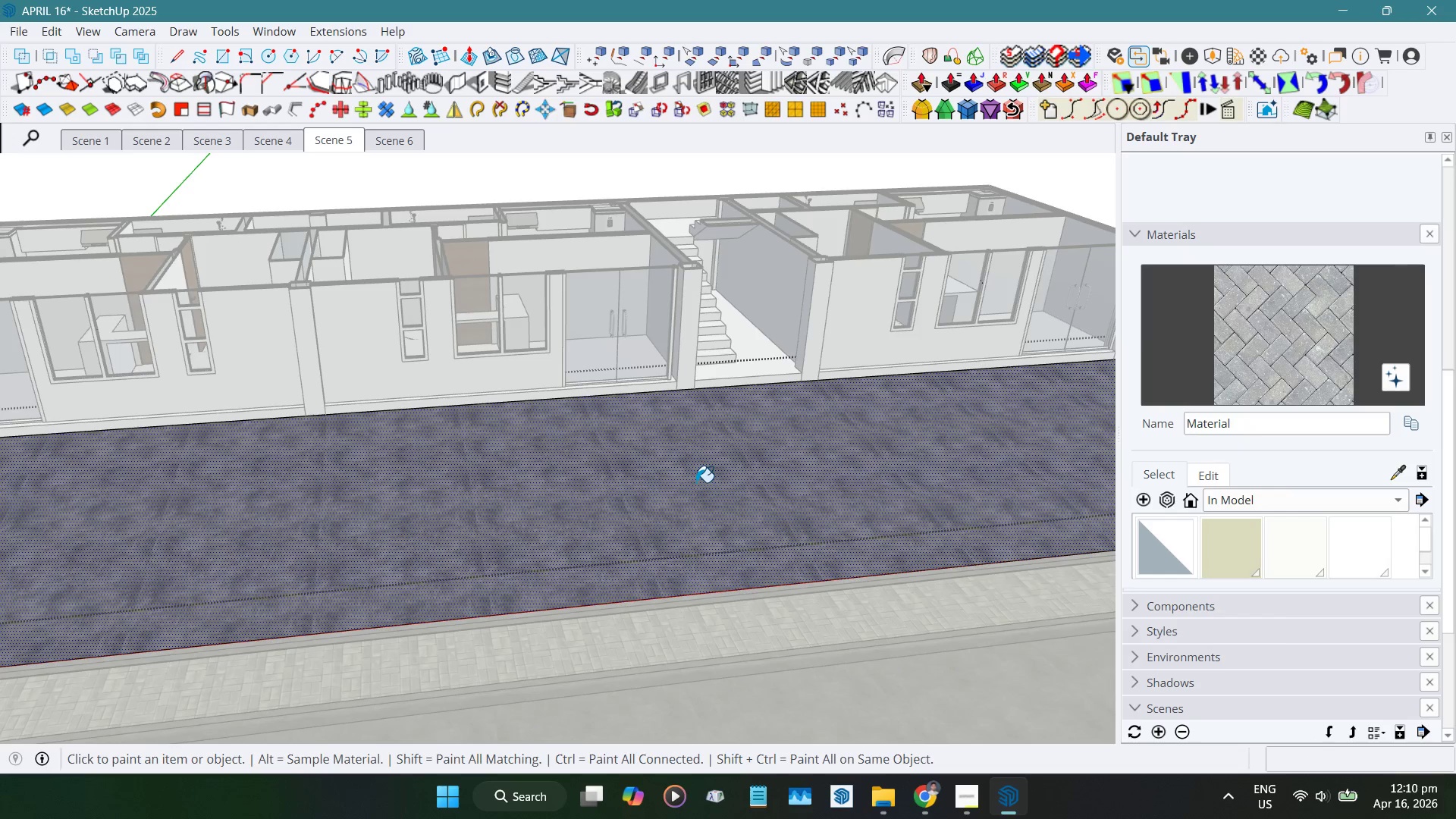 
left_click([696, 482])
 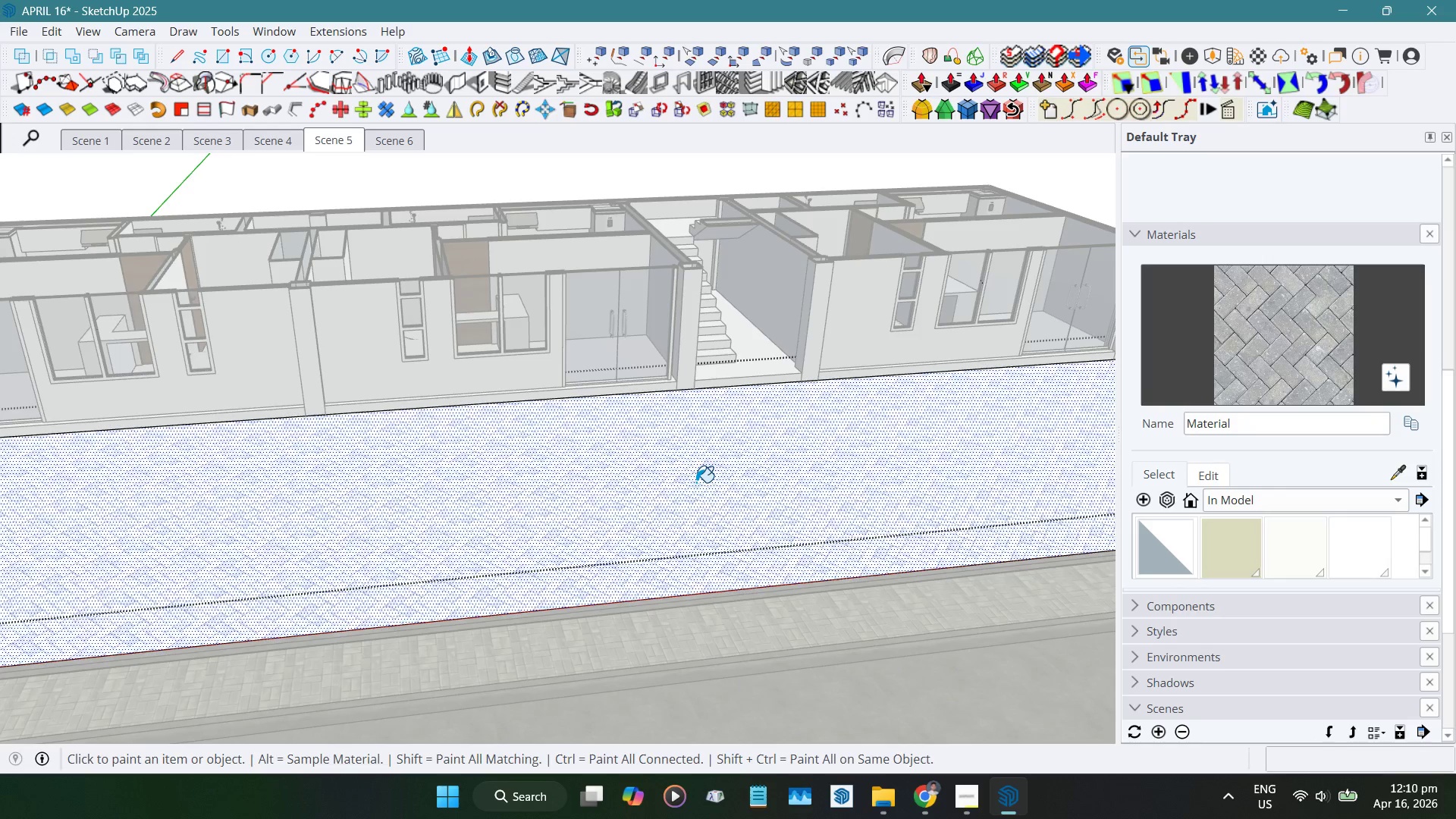 
key(Space)
 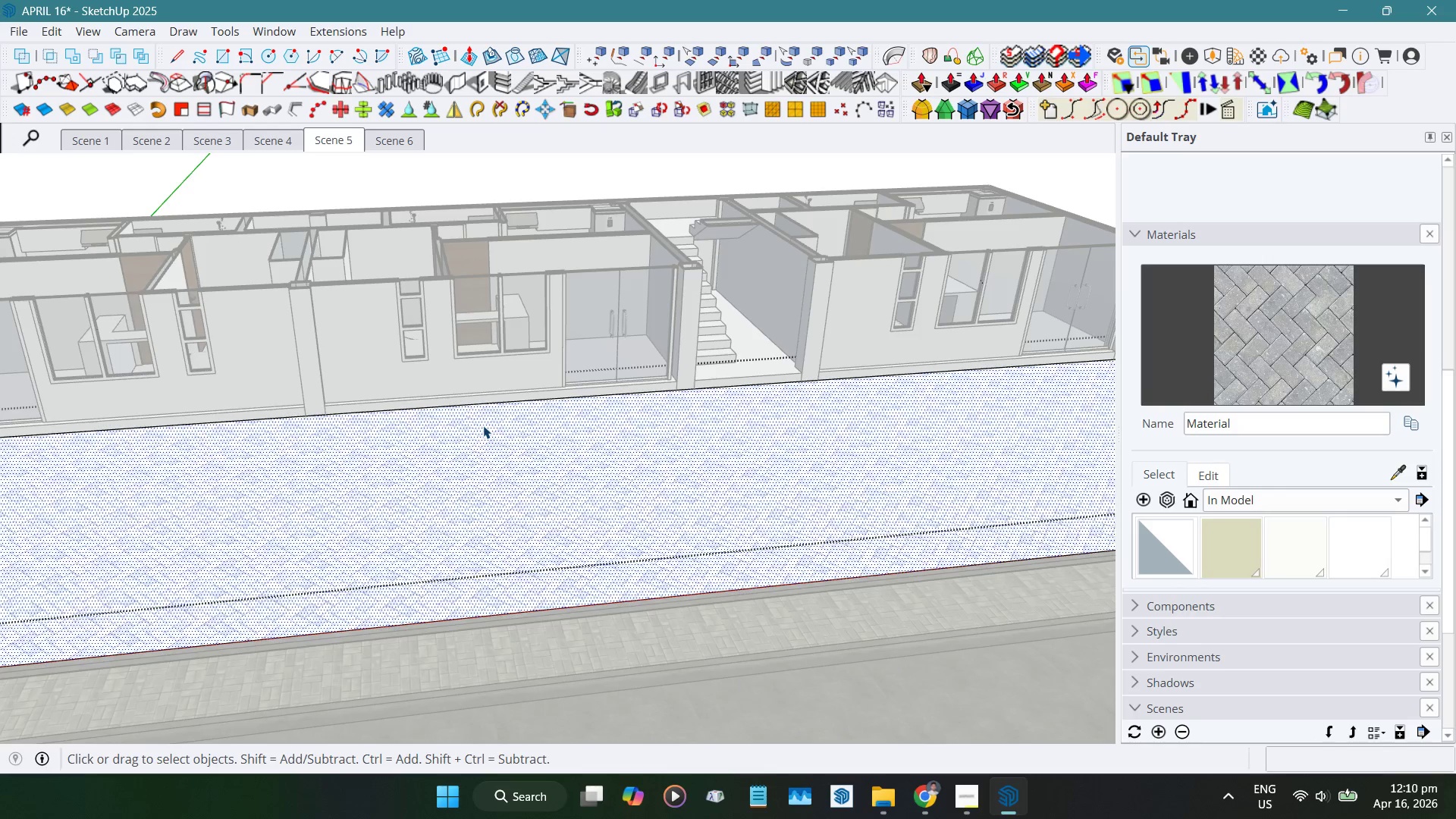 
key(Escape)
 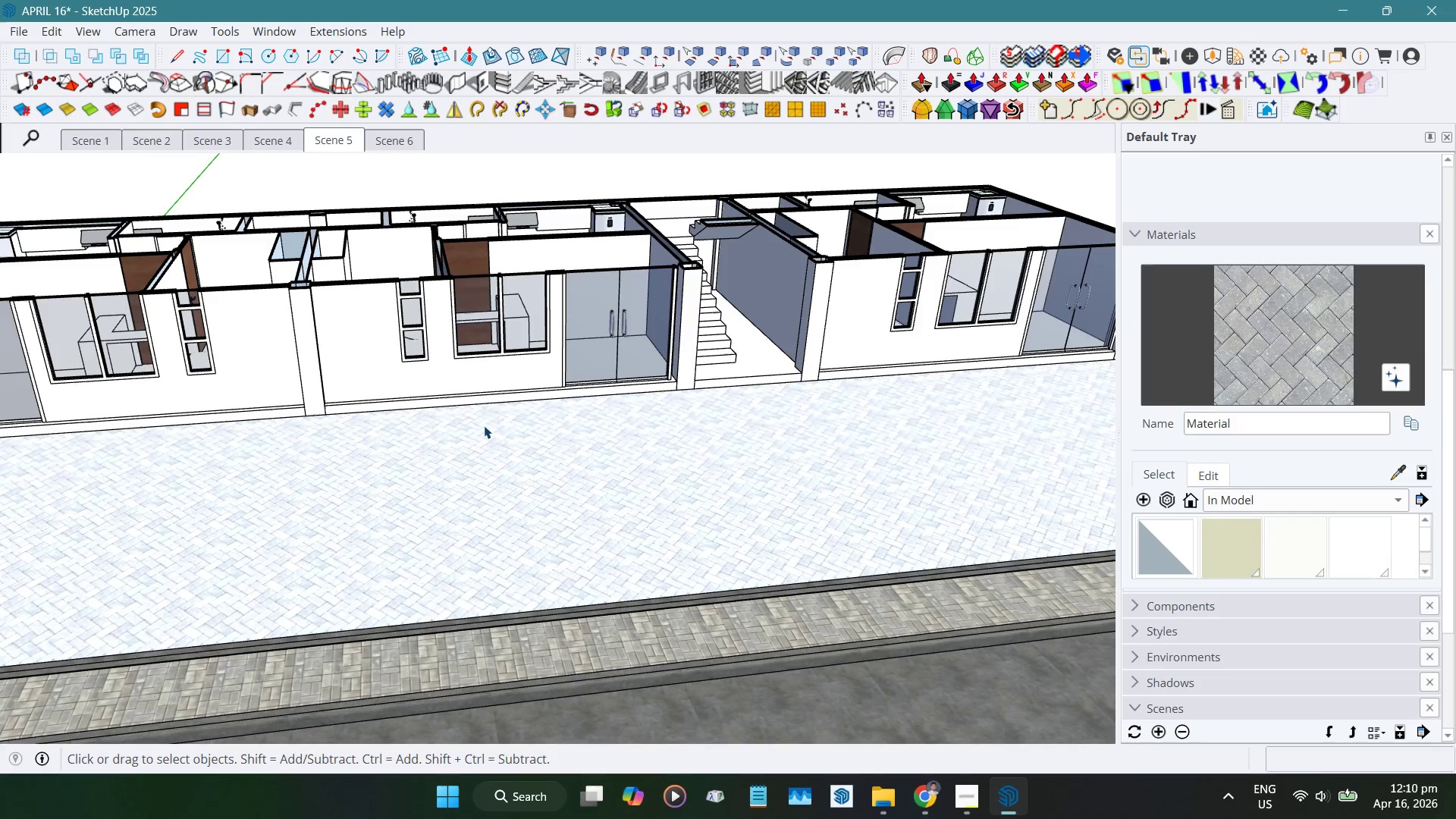 
key(Escape)
 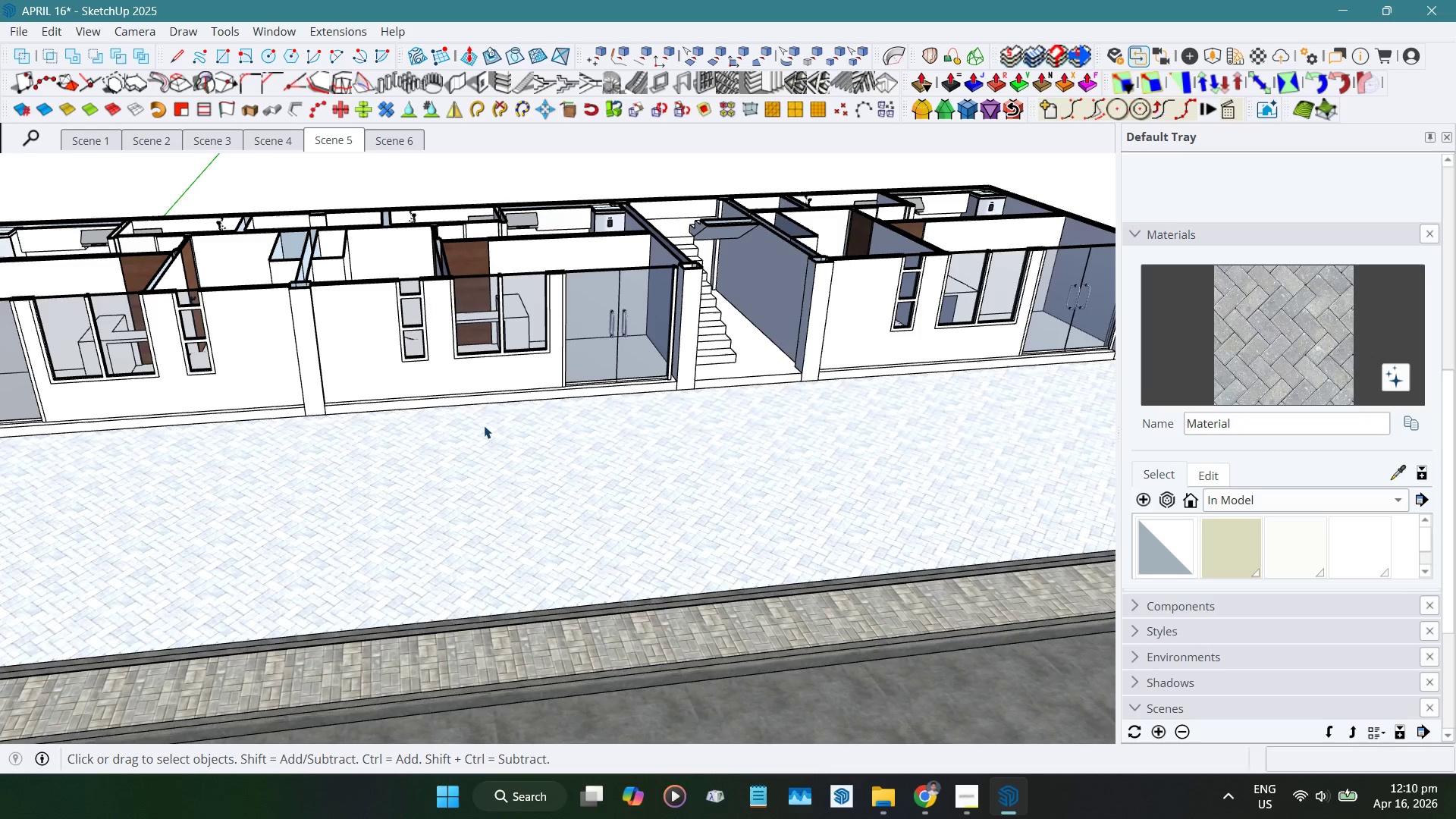 
key(Escape)
 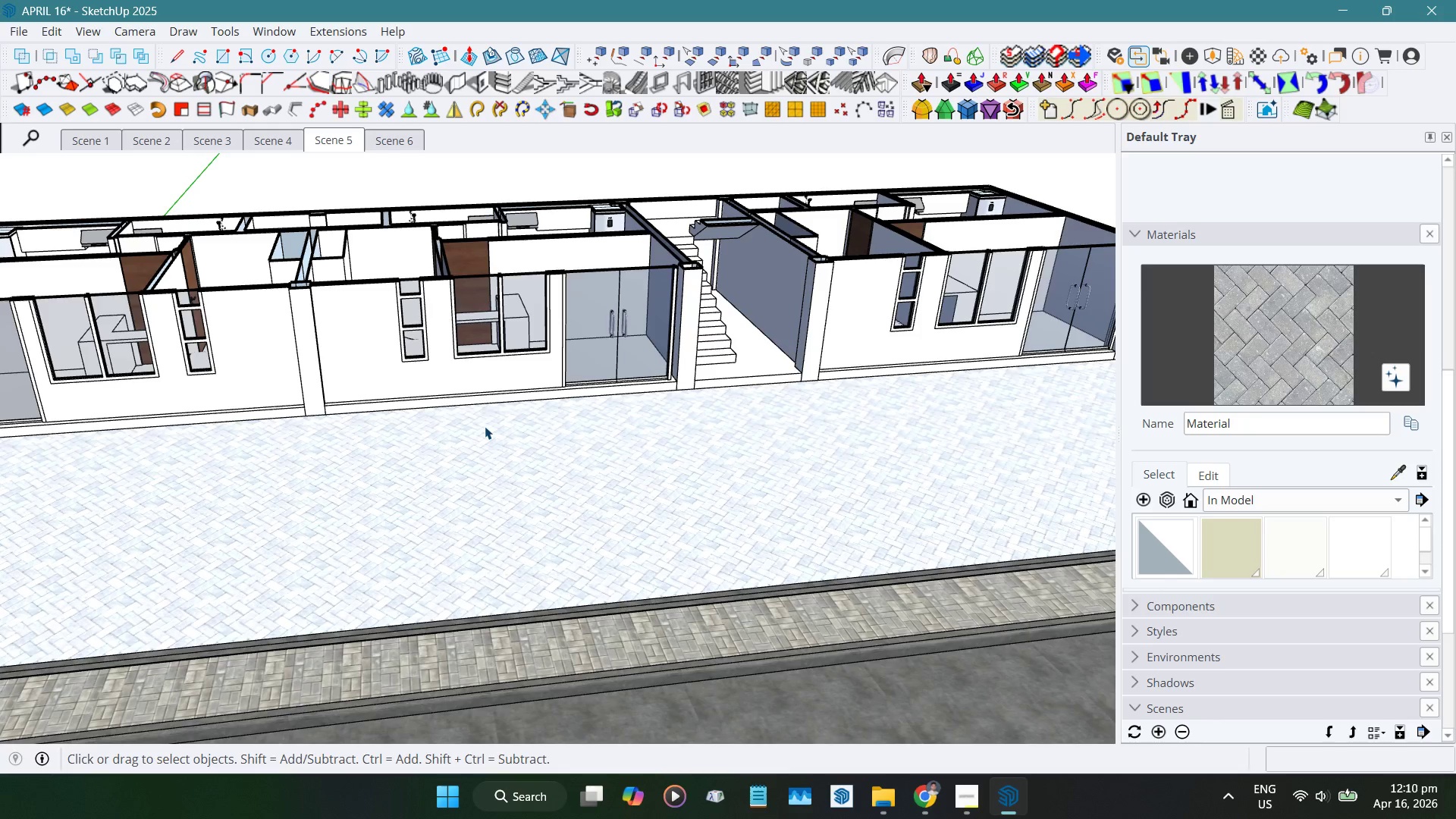 
double_click([569, 498])
 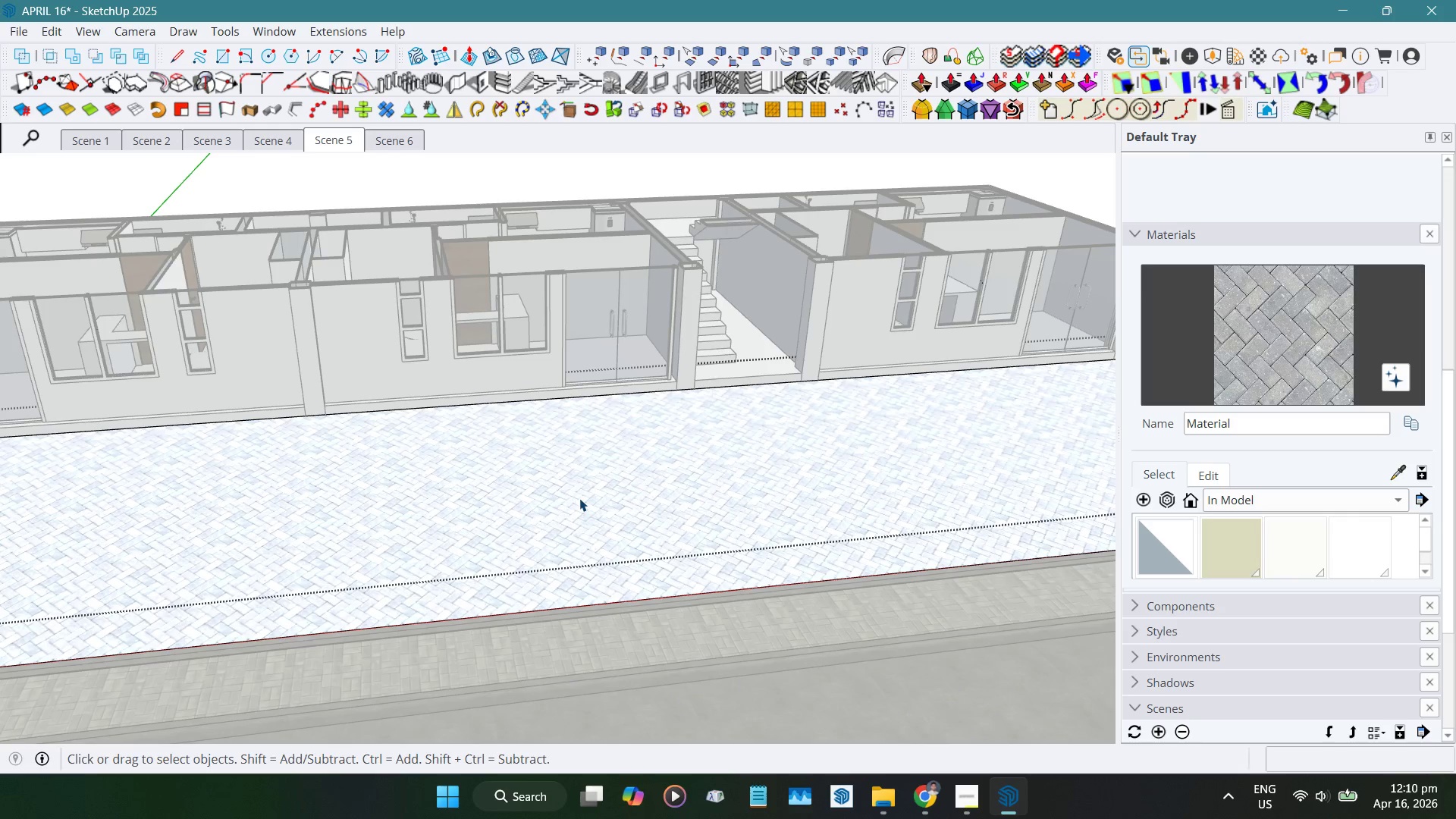 
left_click([579, 498])
 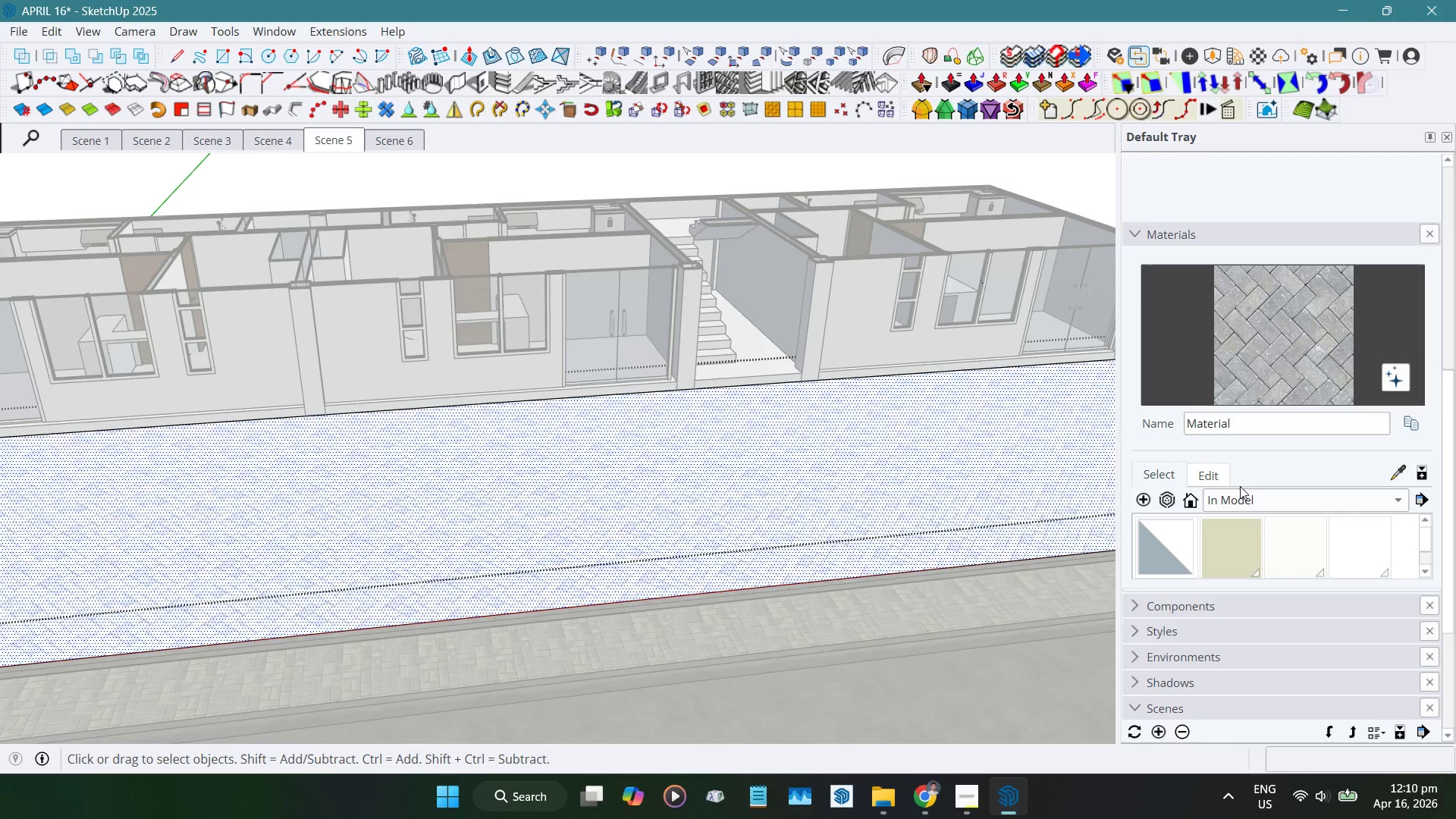 
left_click([1220, 480])
 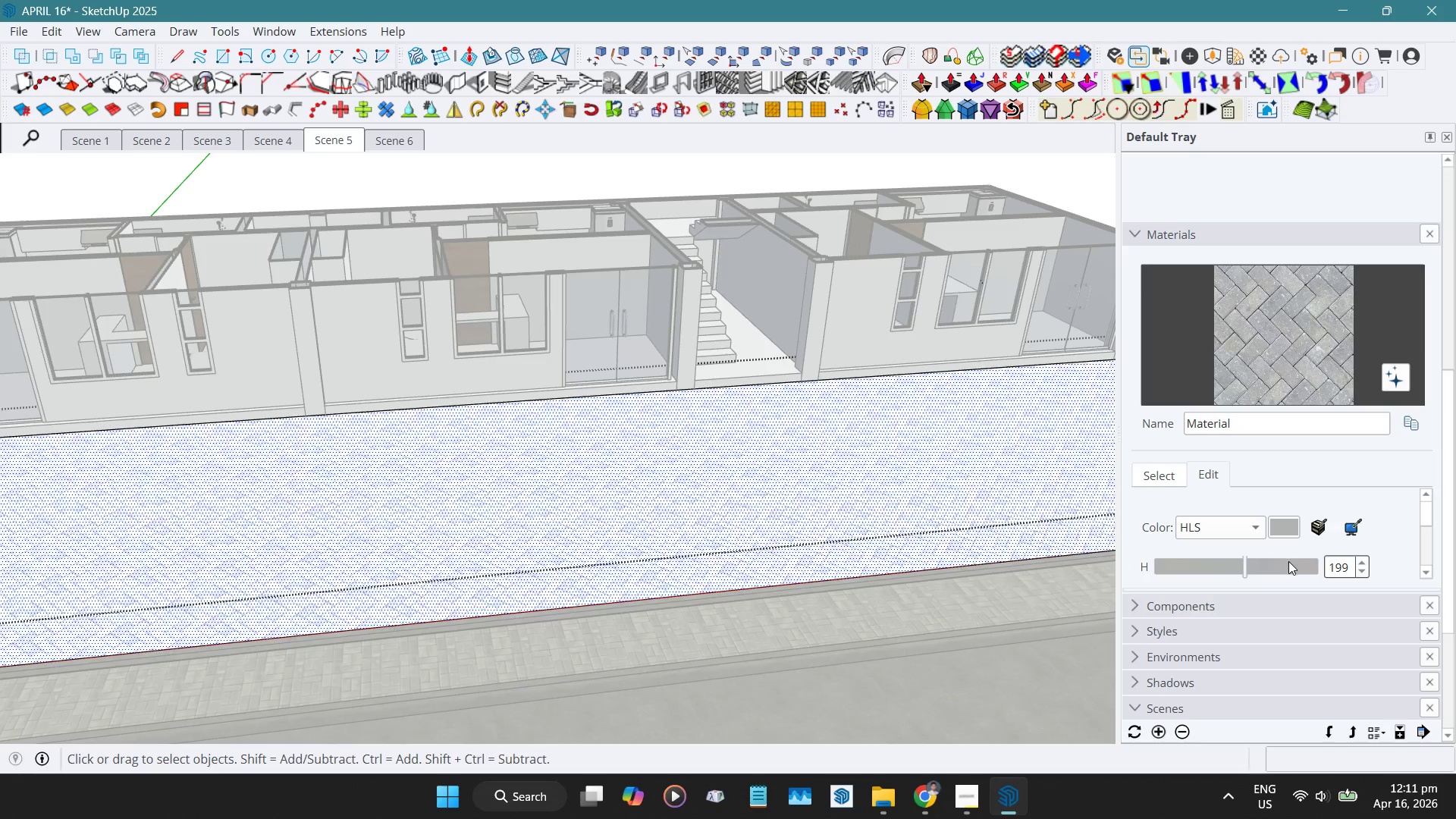 
scroll: coordinate [1288, 566], scroll_direction: down, amount: 1.0
 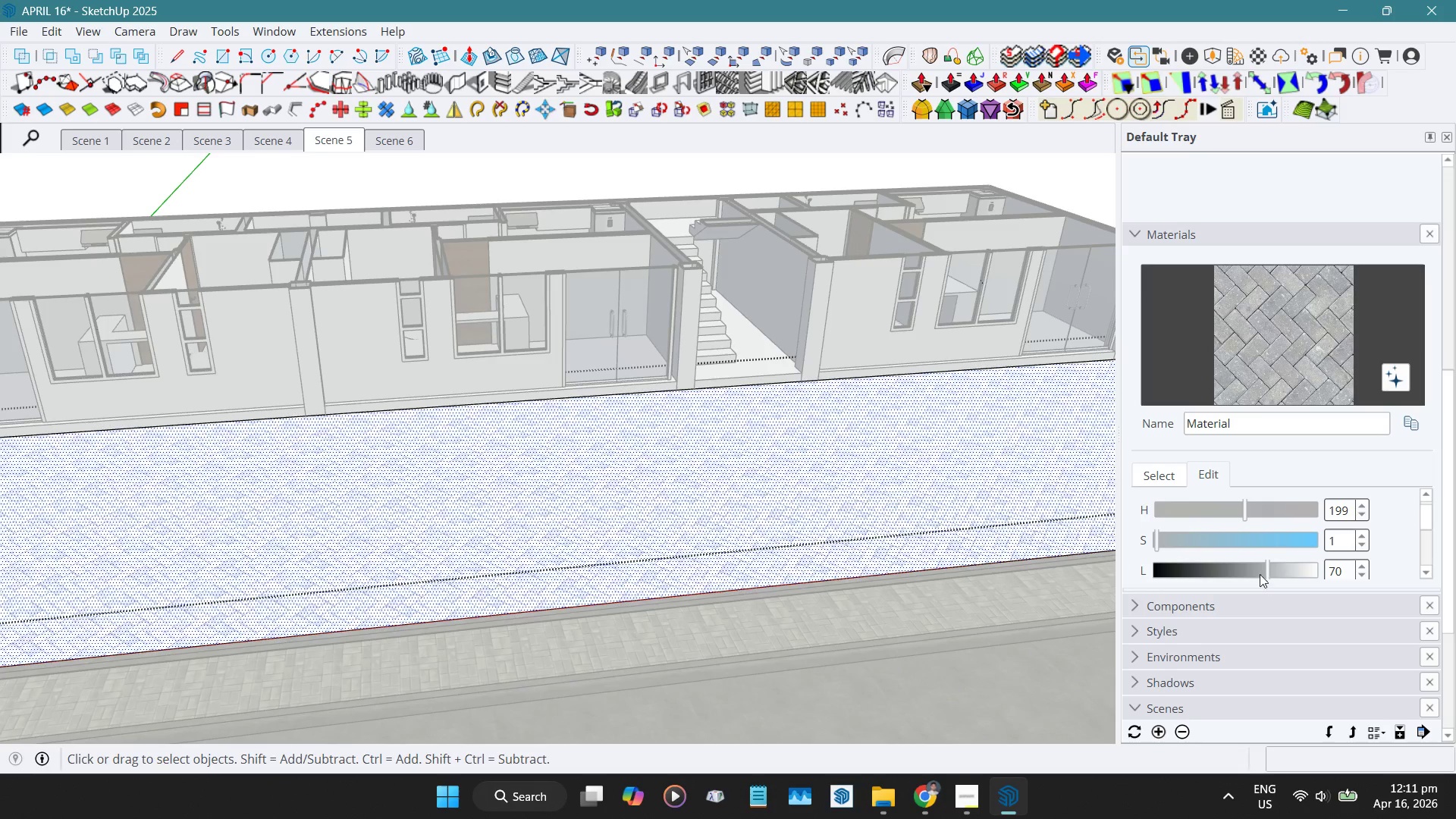 
left_click([1241, 569])
 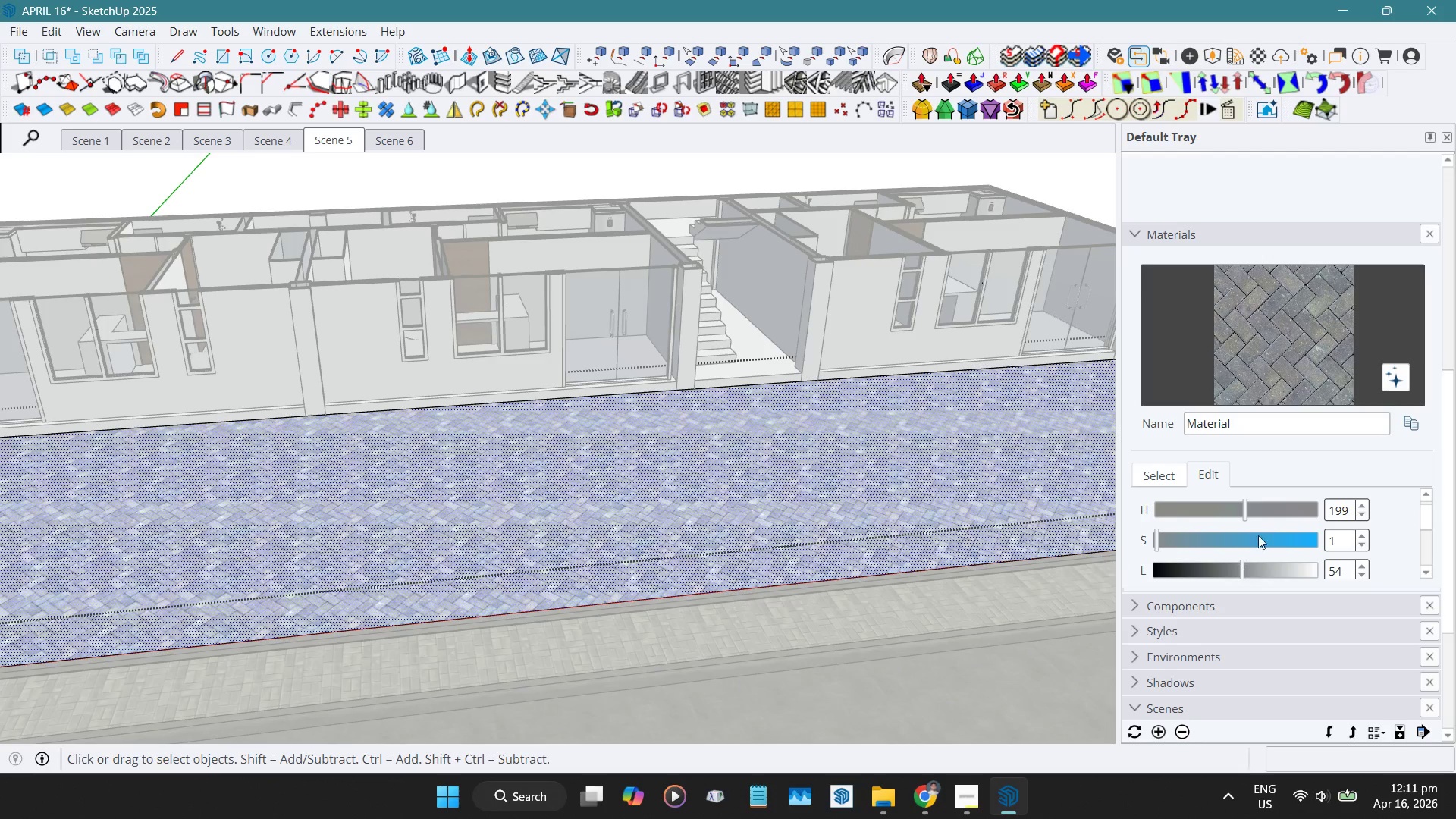 
left_click([1269, 508])
 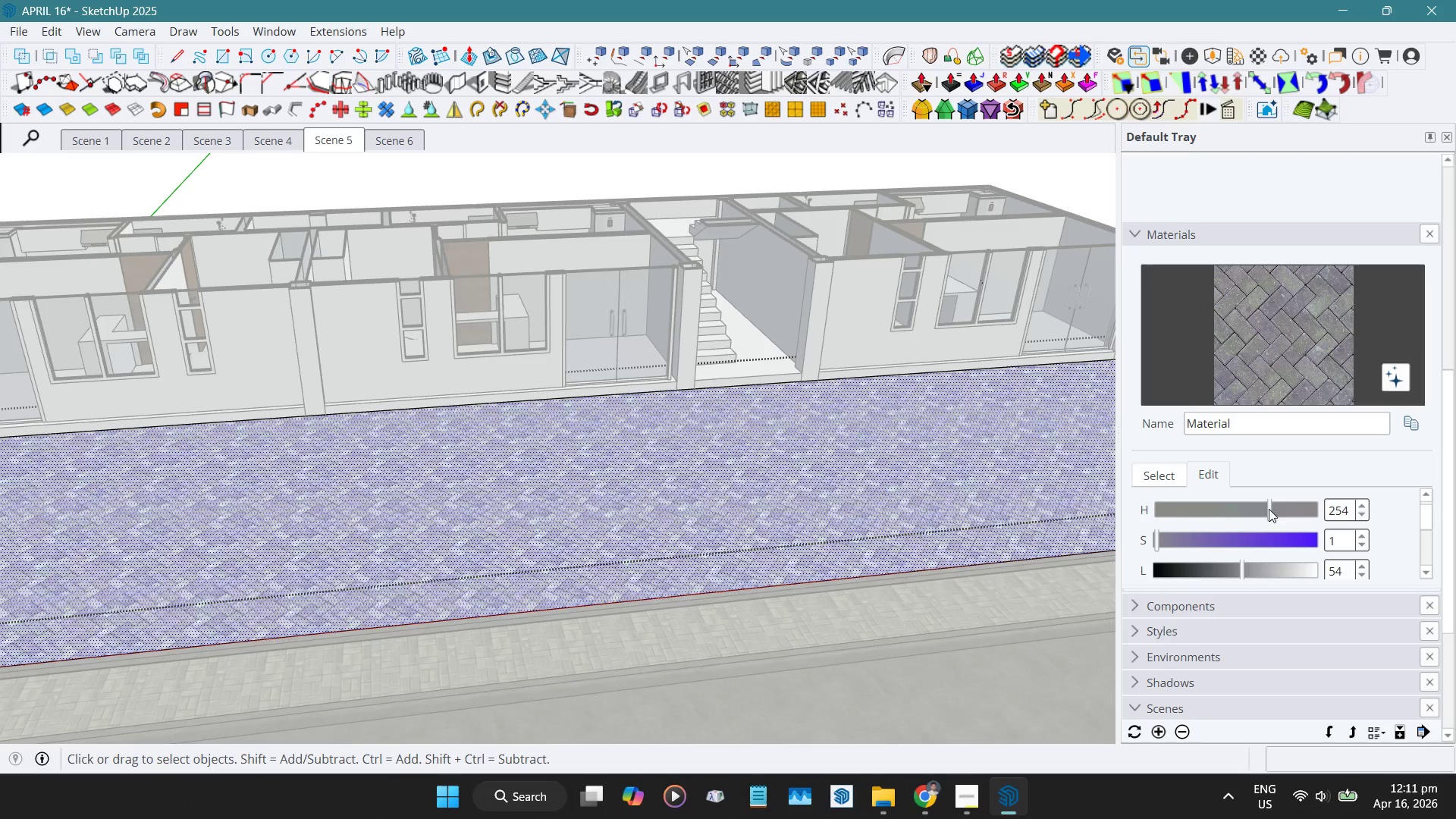 
left_click([1237, 513])
 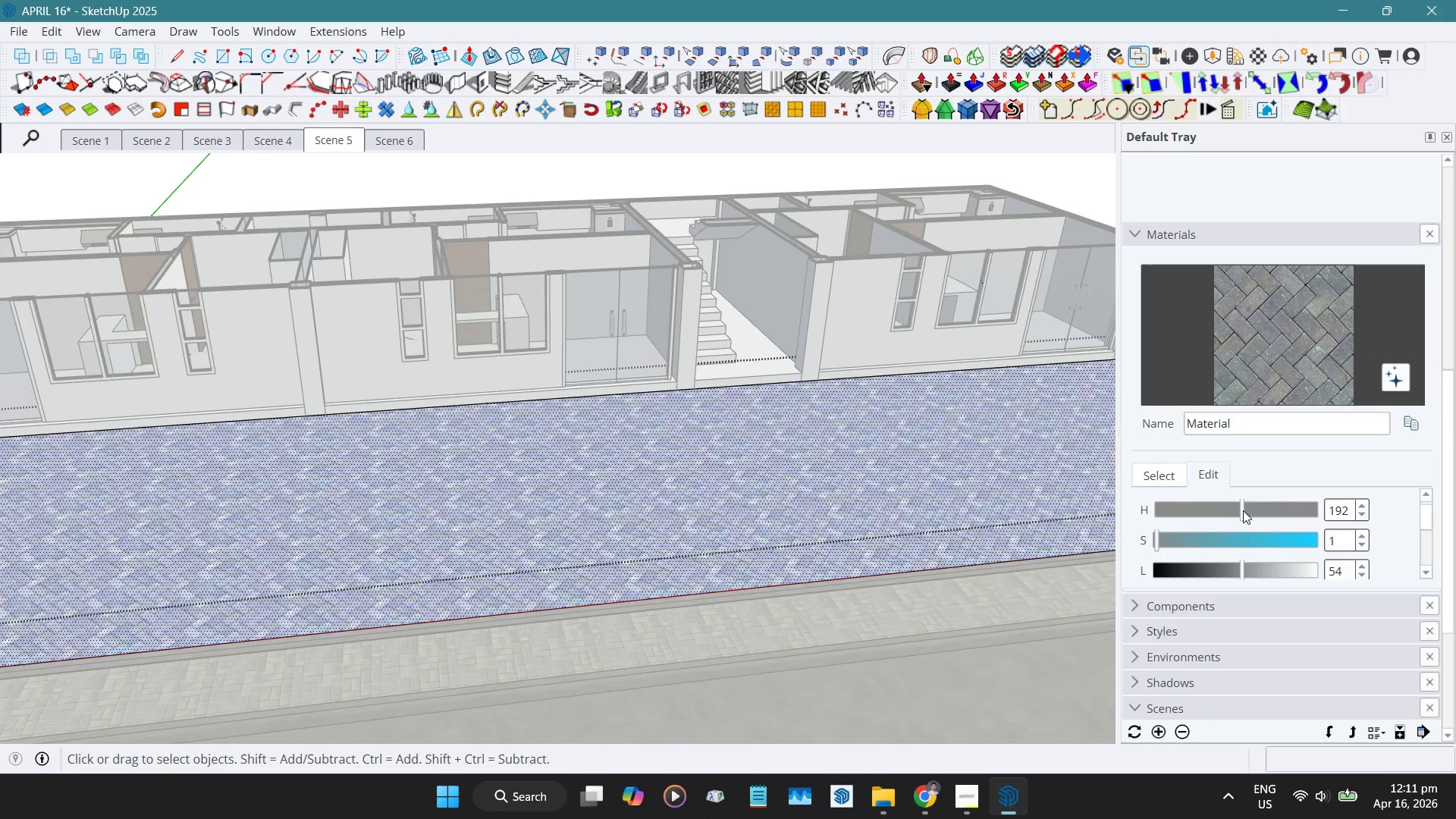 
left_click([1230, 510])
 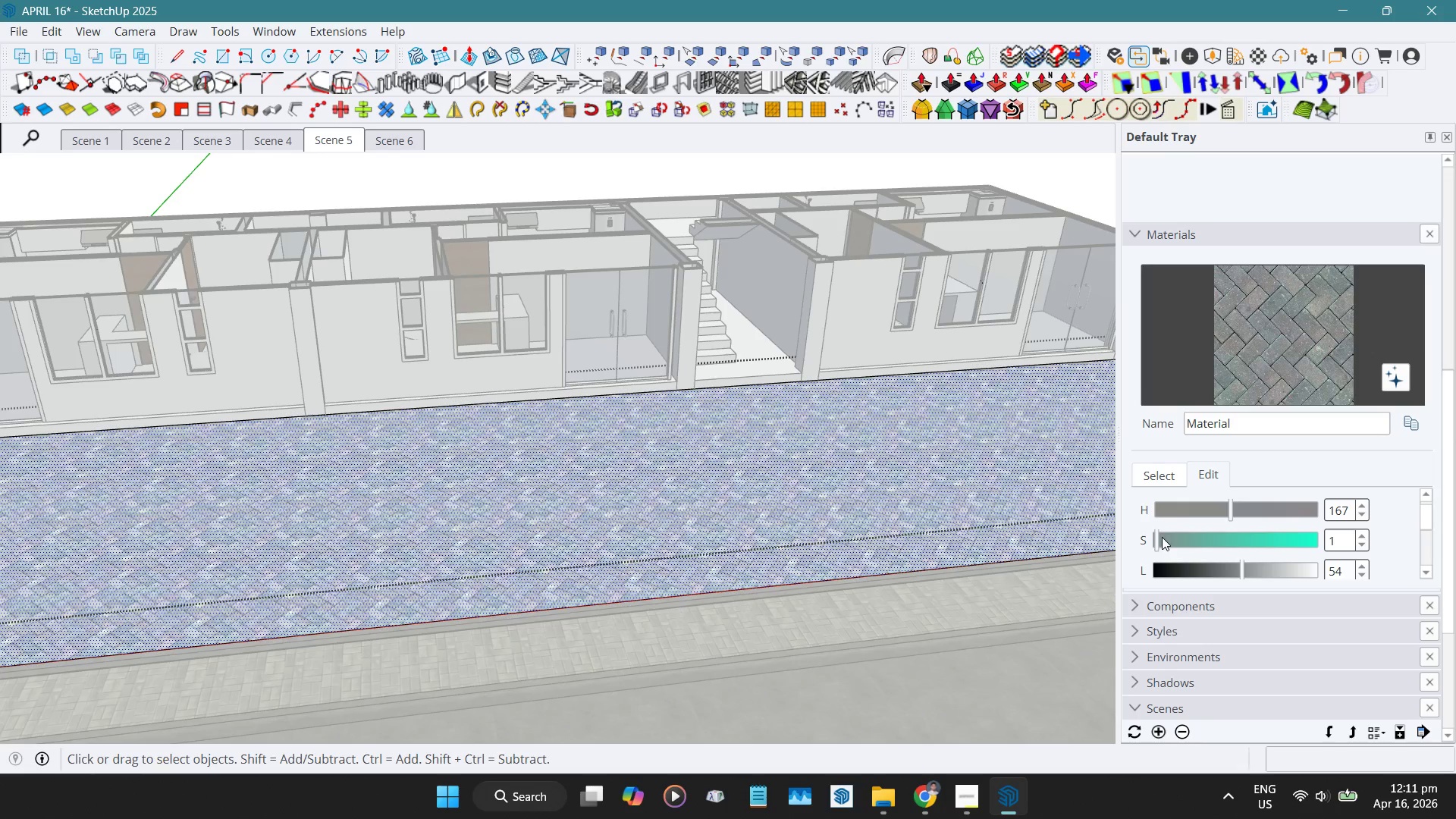 
left_click_drag(start_coordinate=[1157, 537], to_coordinate=[1055, 535])
 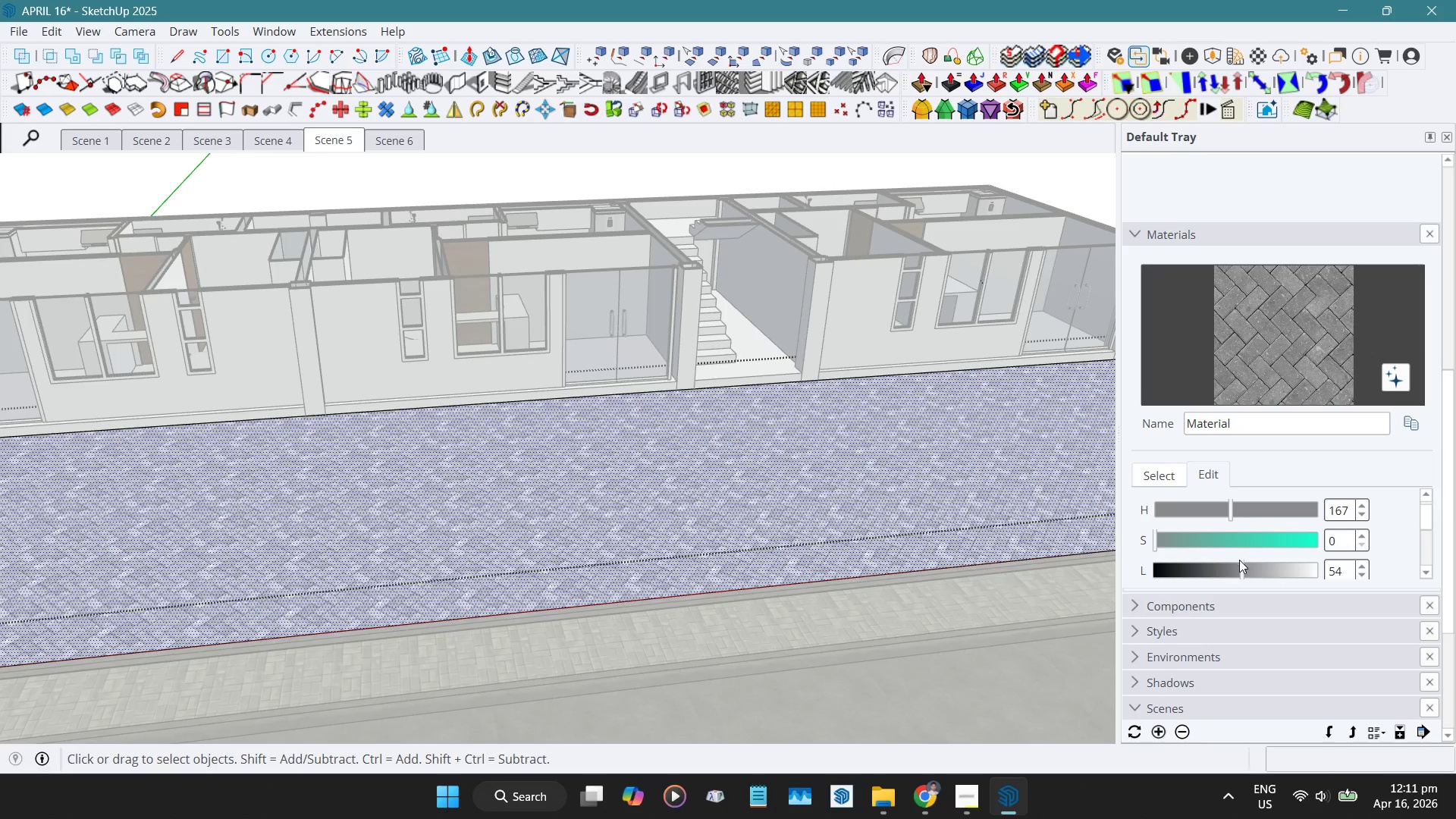 
left_click([1228, 573])
 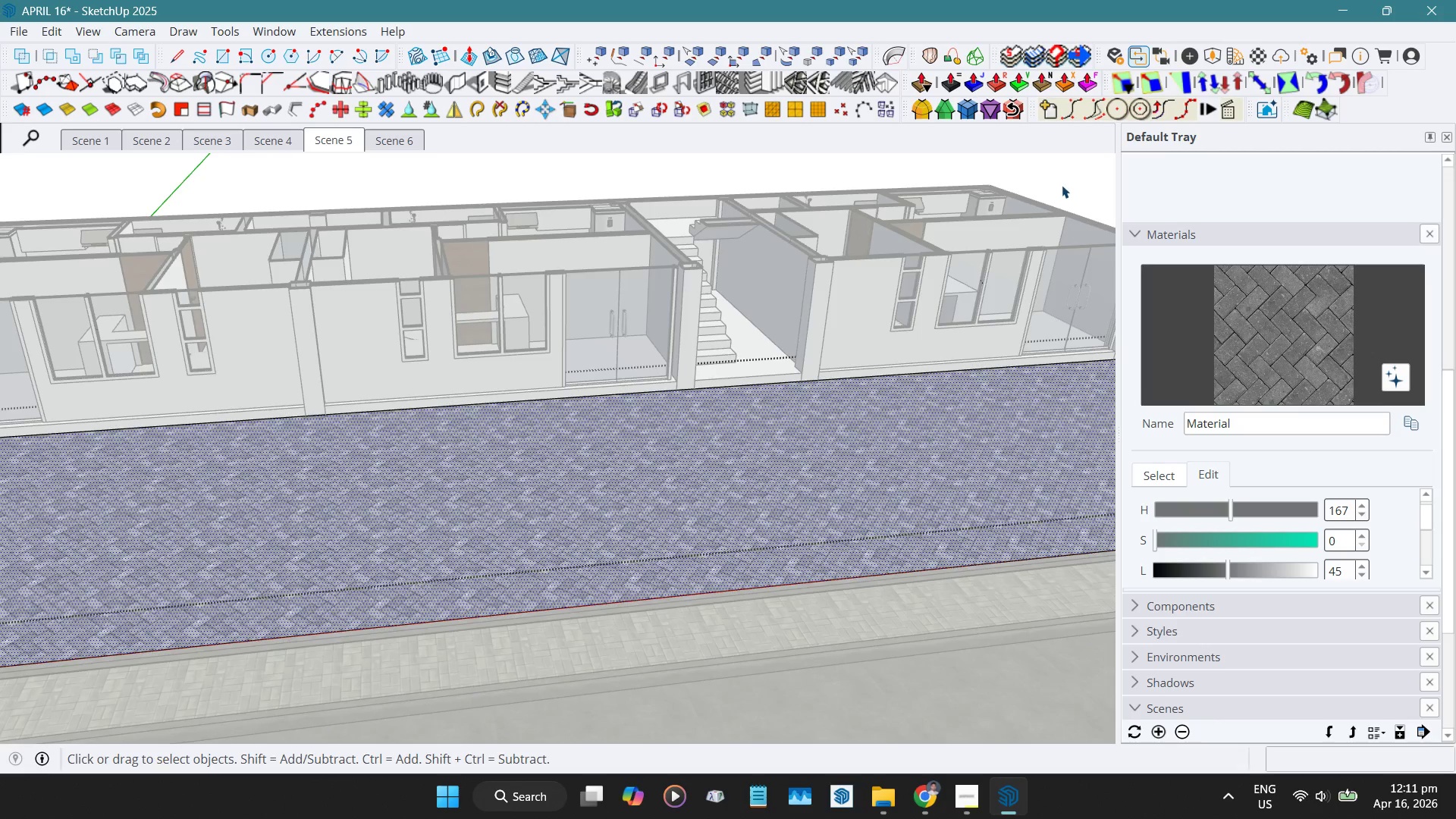 
key(Escape)
 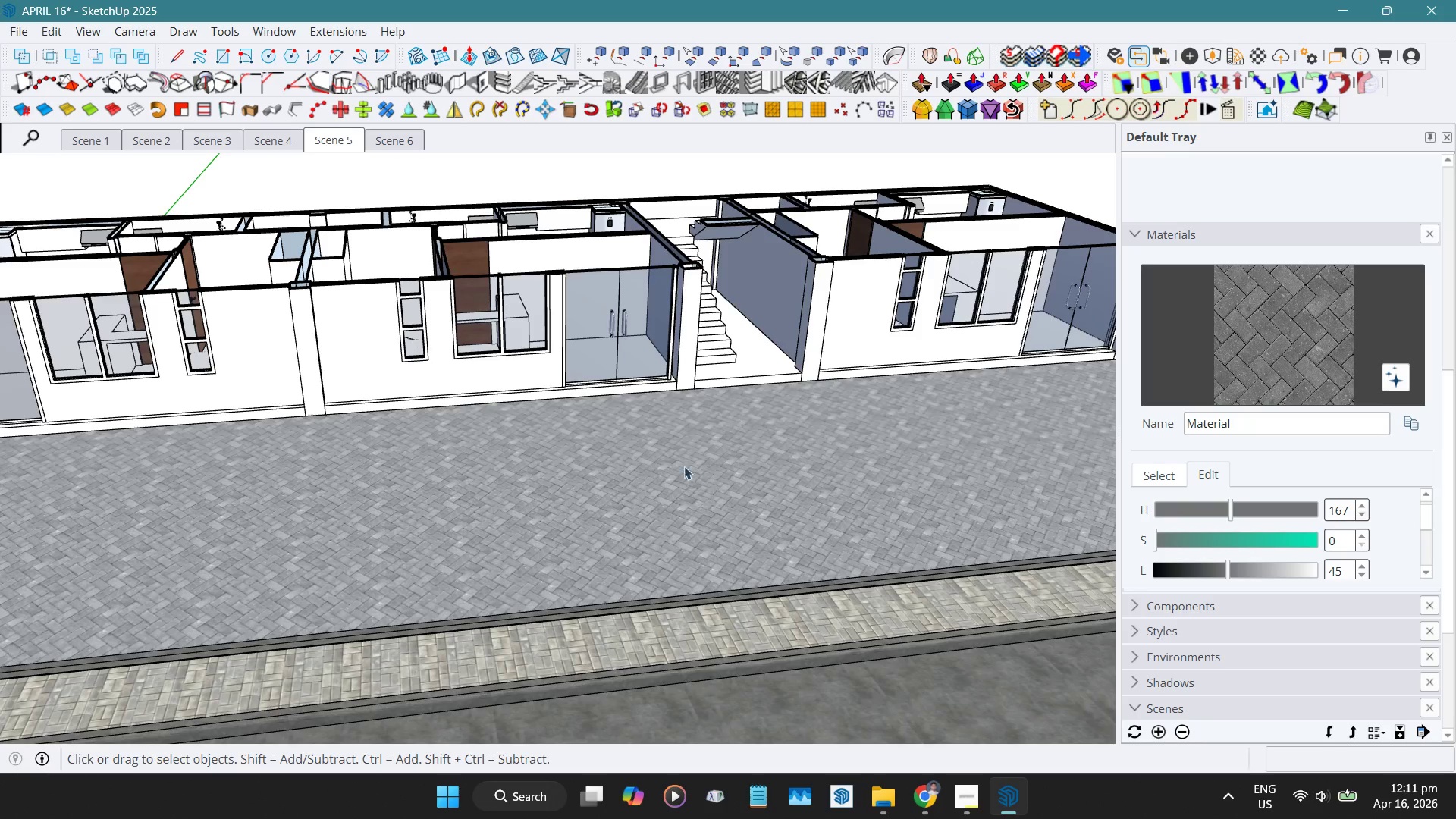 
key(Escape)
 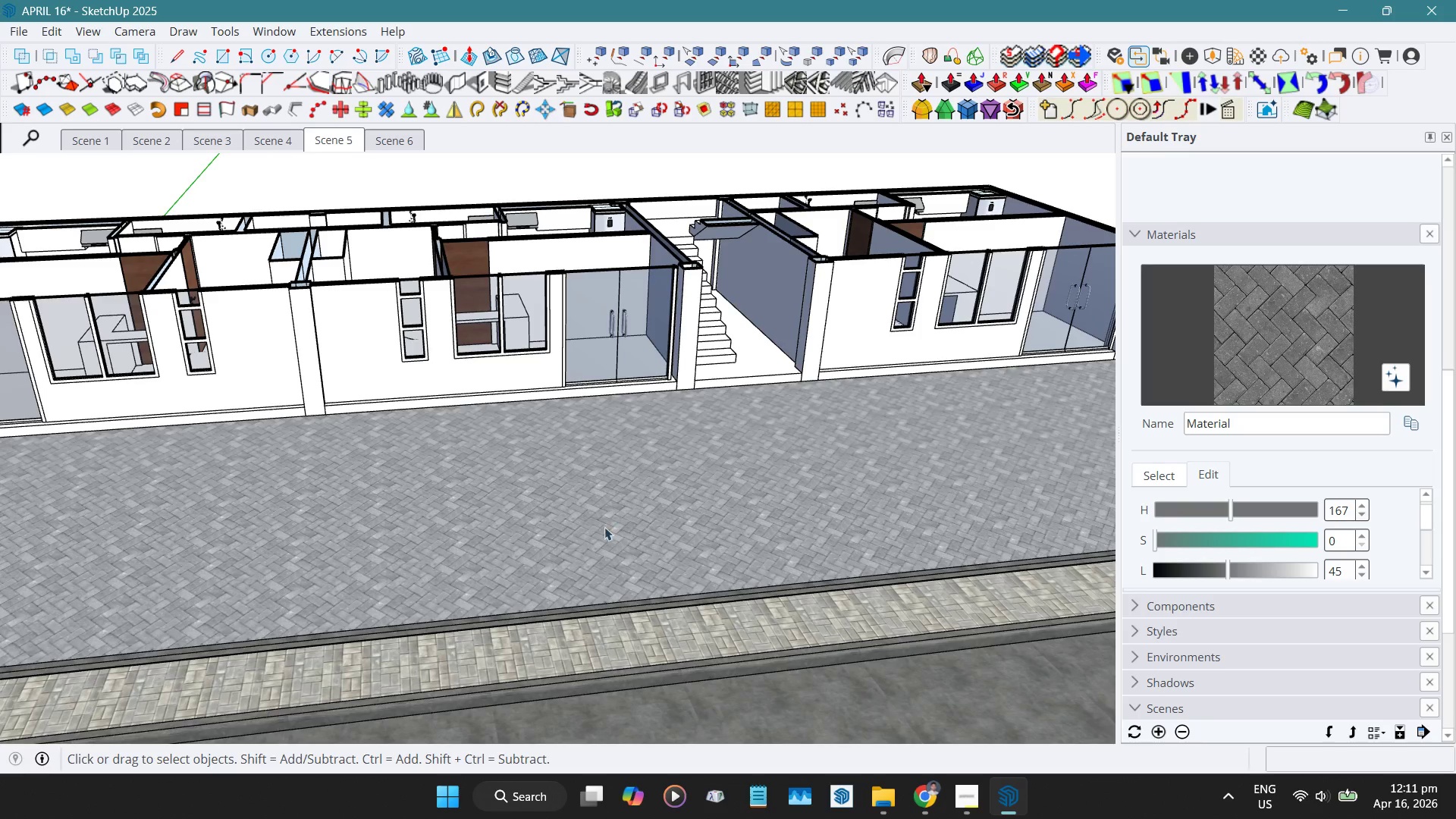 
key(Escape)
 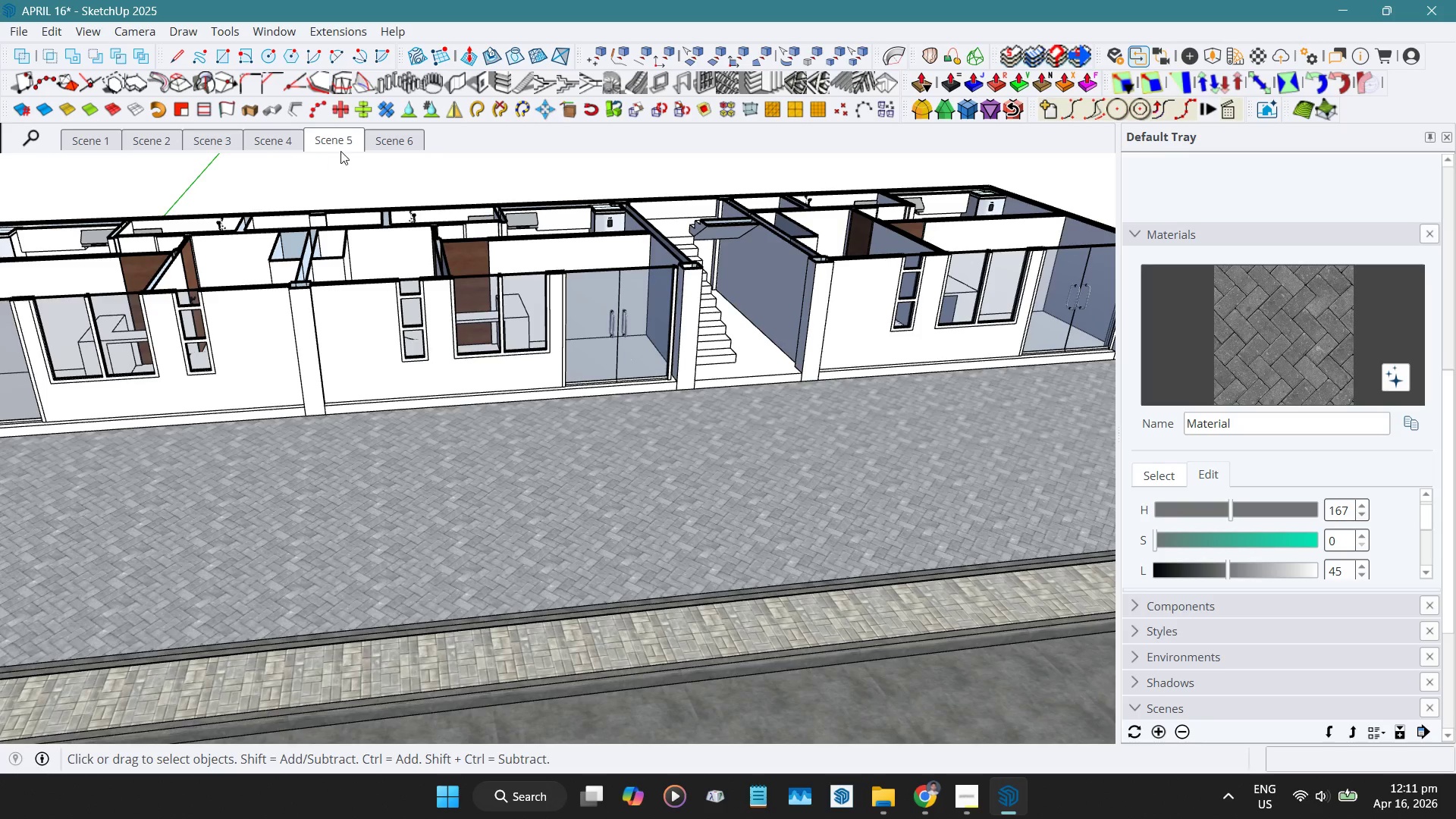 
left_click([335, 146])
 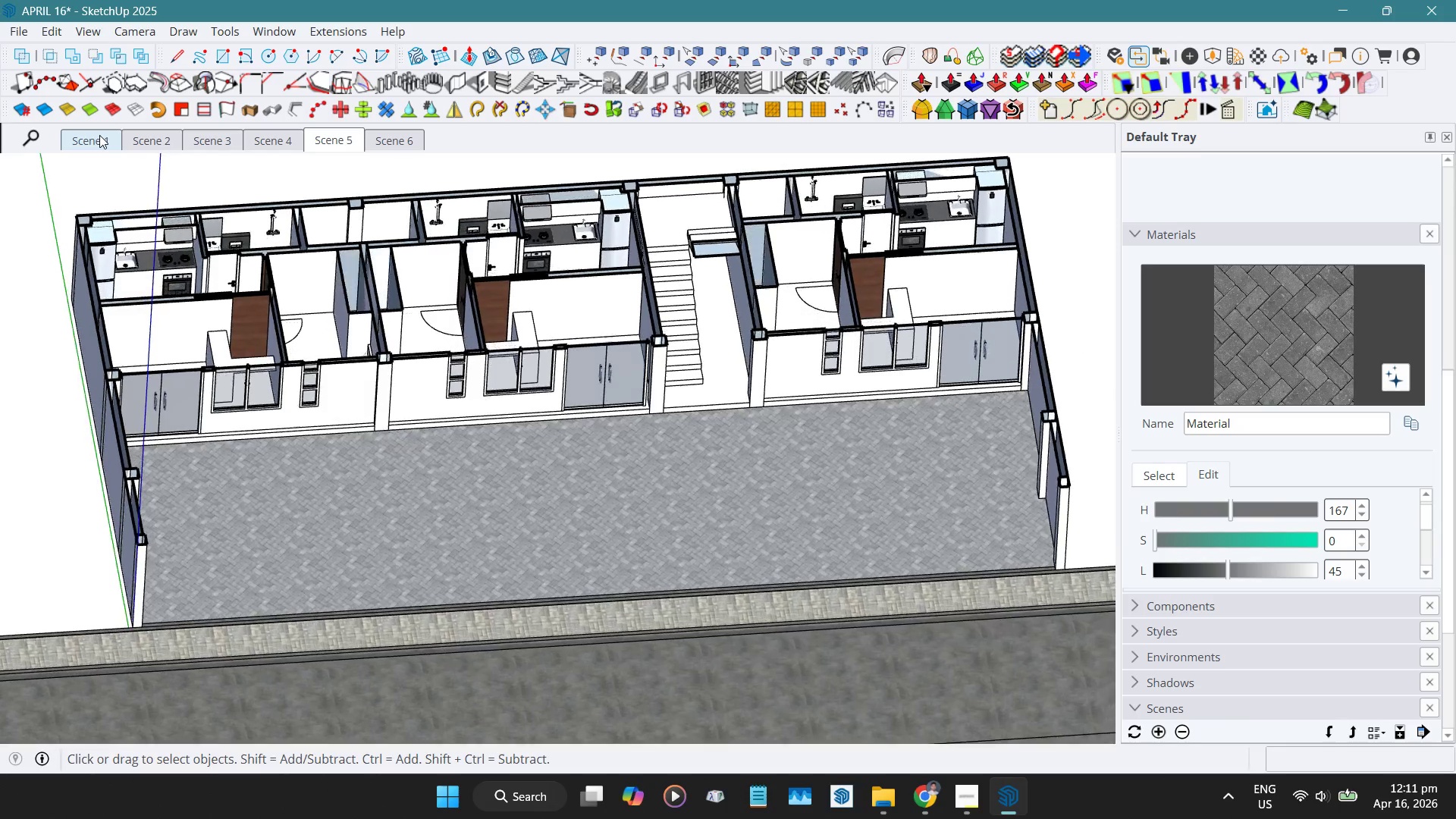 
left_click([99, 135])
 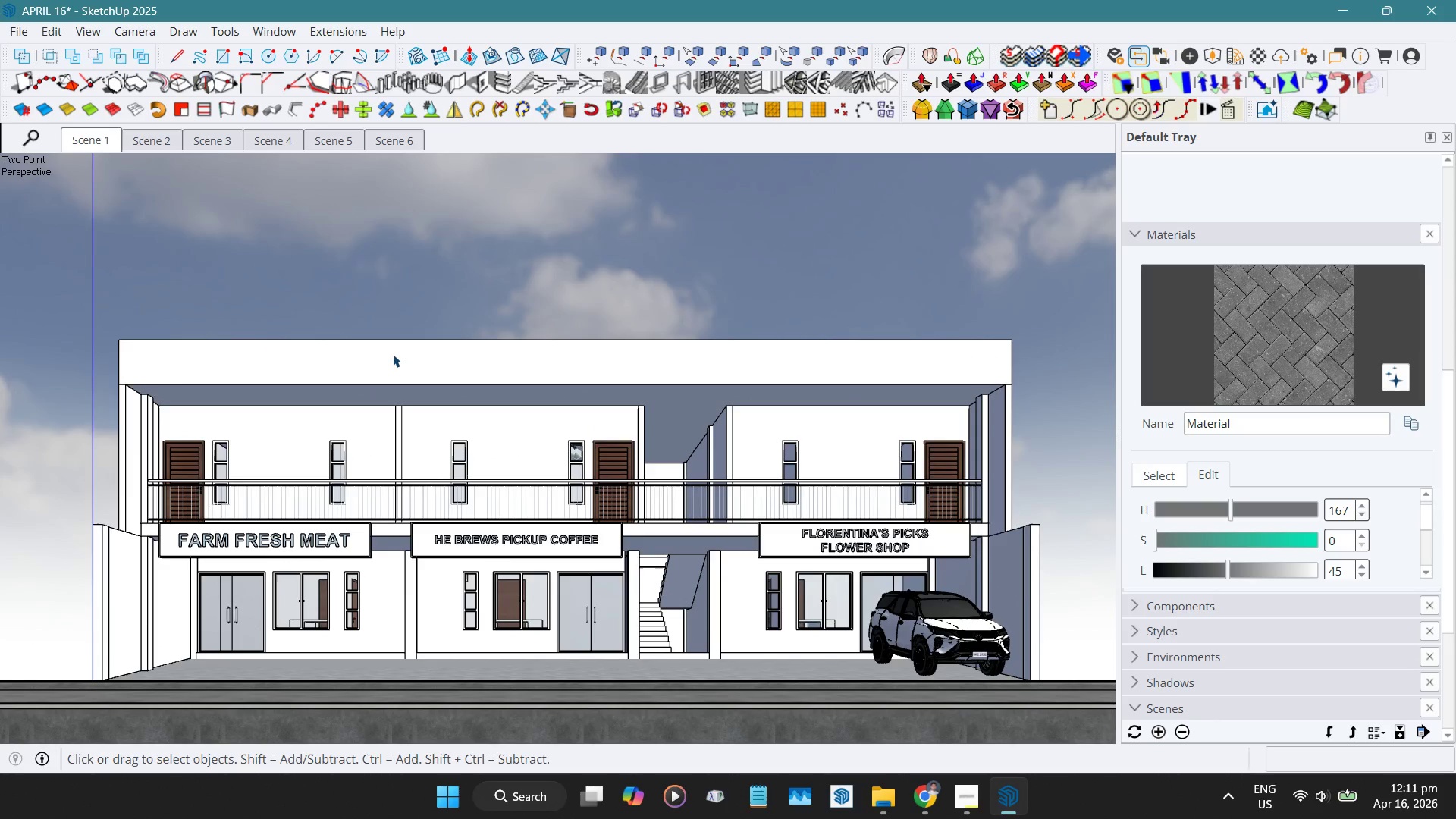 
wait(12.84)
 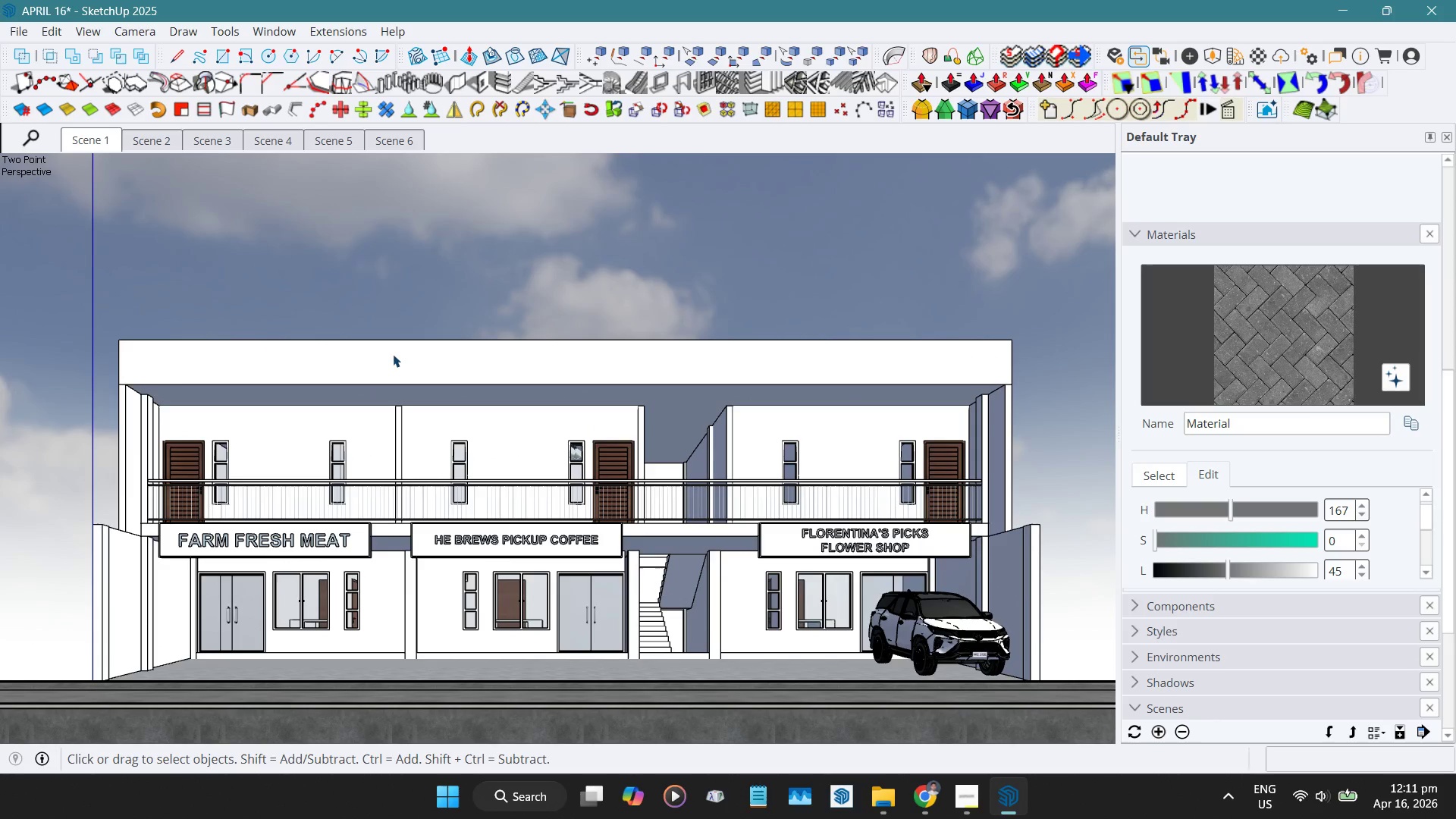 
scroll: coordinate [787, 426], scroll_direction: up, amount: 4.0
 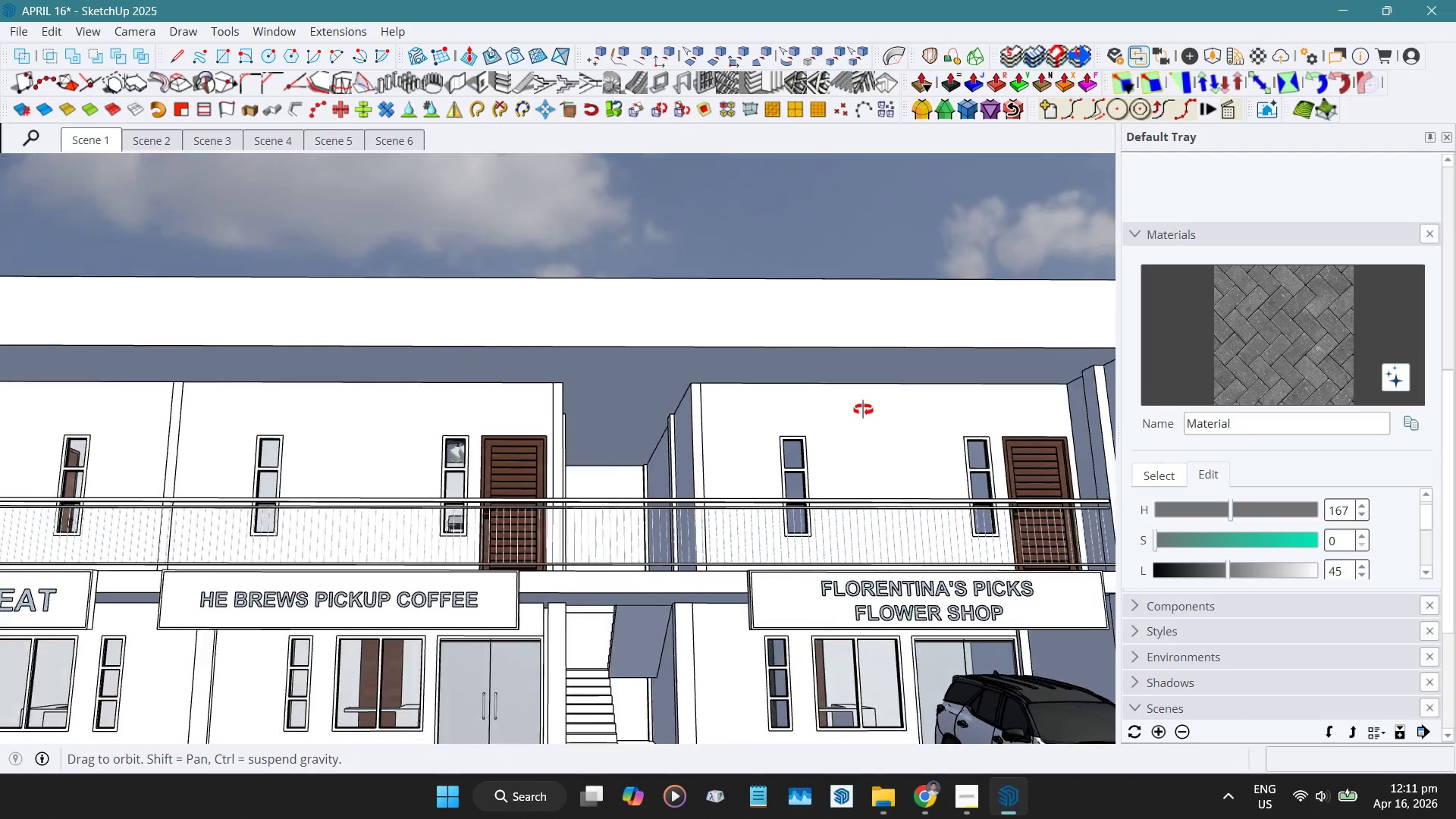 
hold_key(key=ShiftLeft, duration=0.42)
 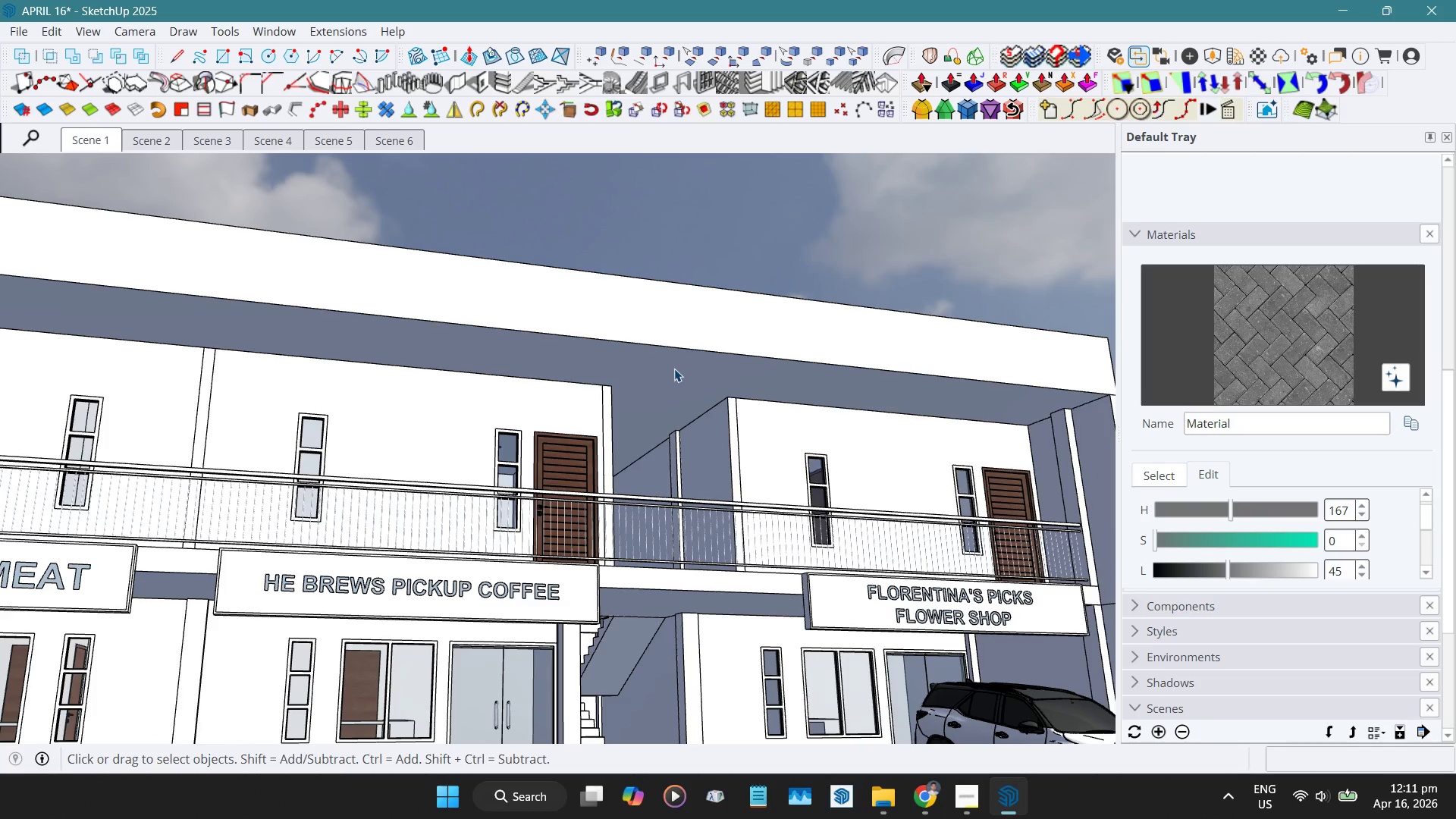 
left_click([674, 369])
 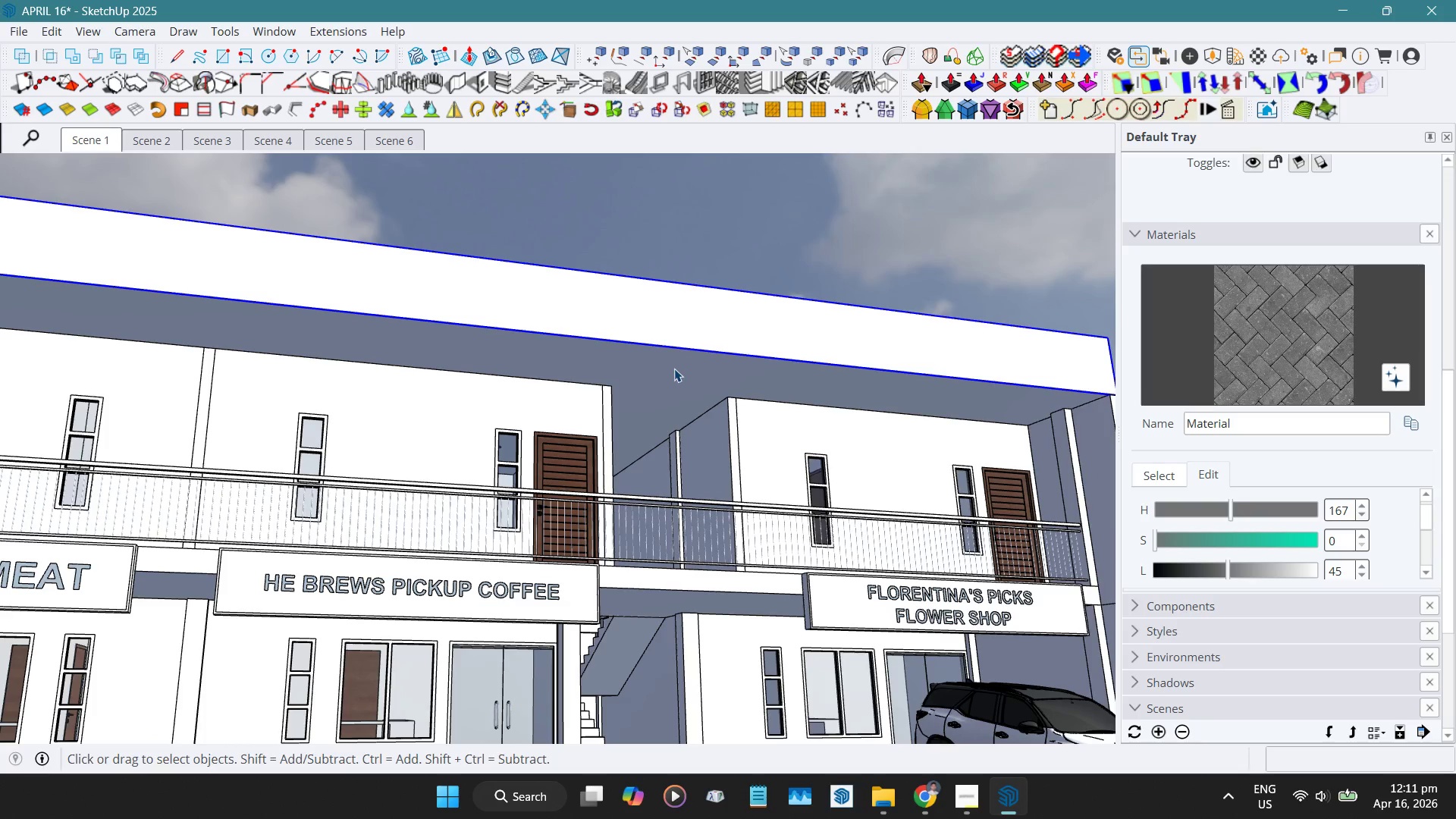 
double_click([674, 369])
 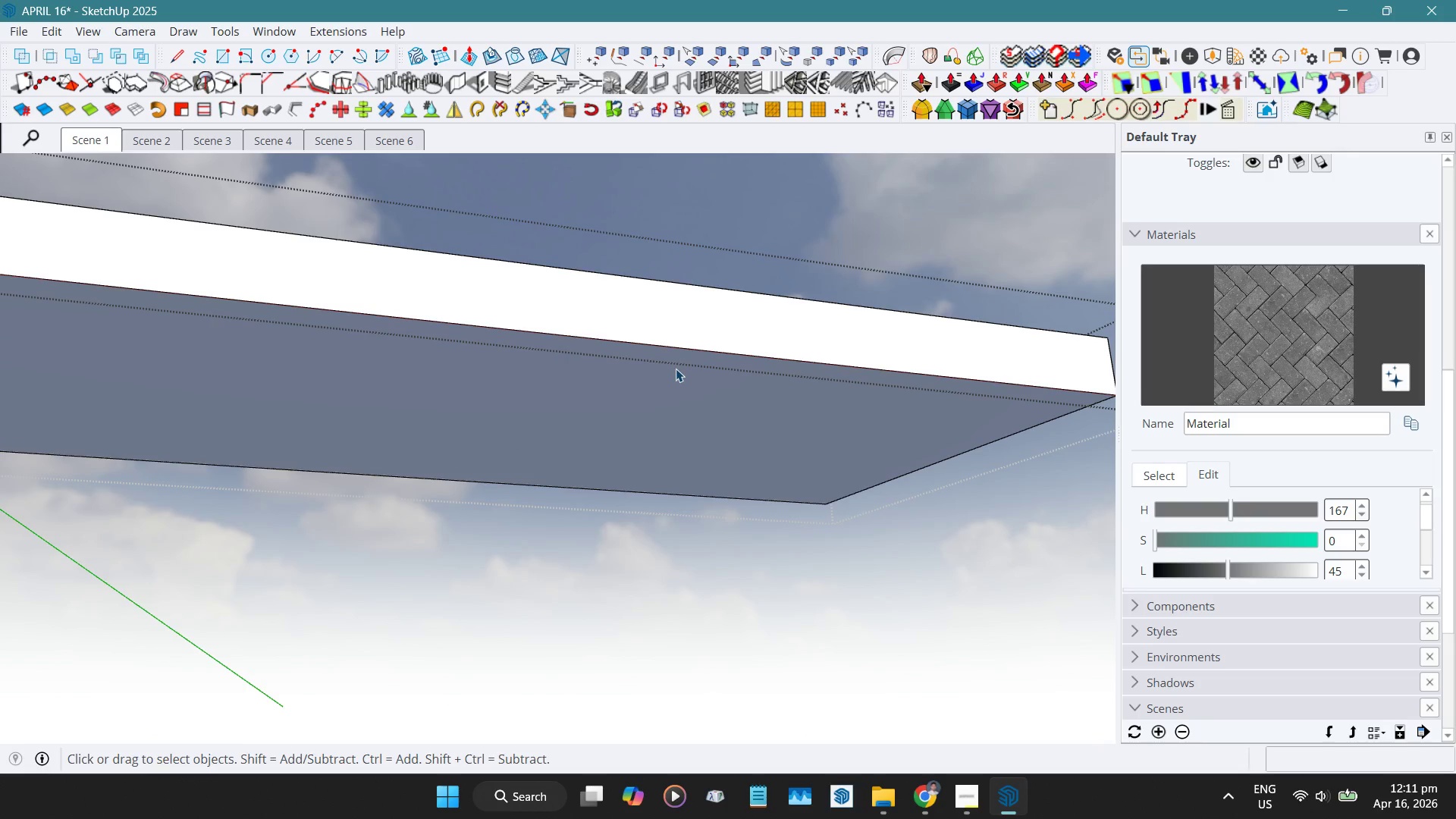 
left_click([676, 369])
 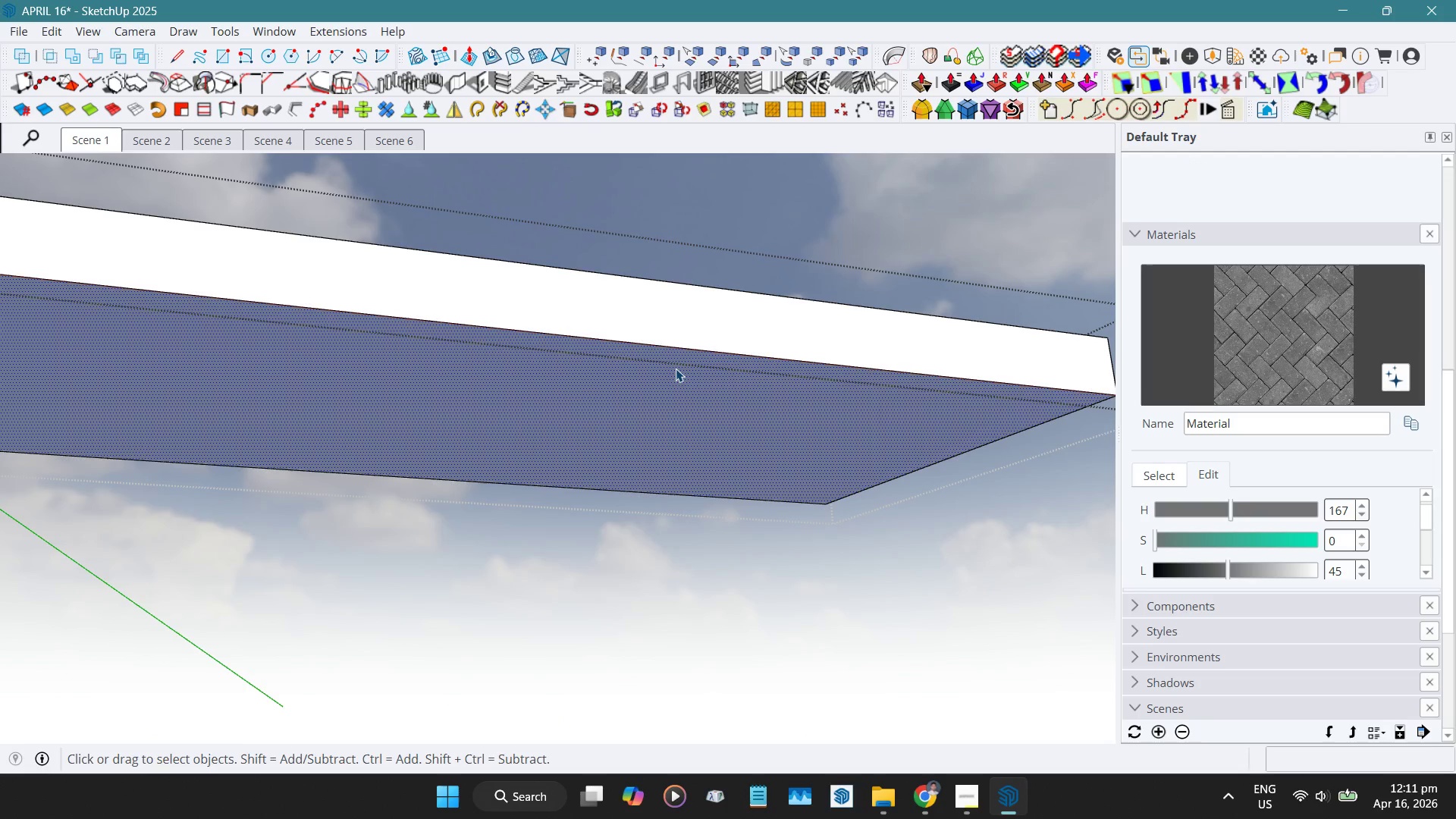 
key(Alt+H)
 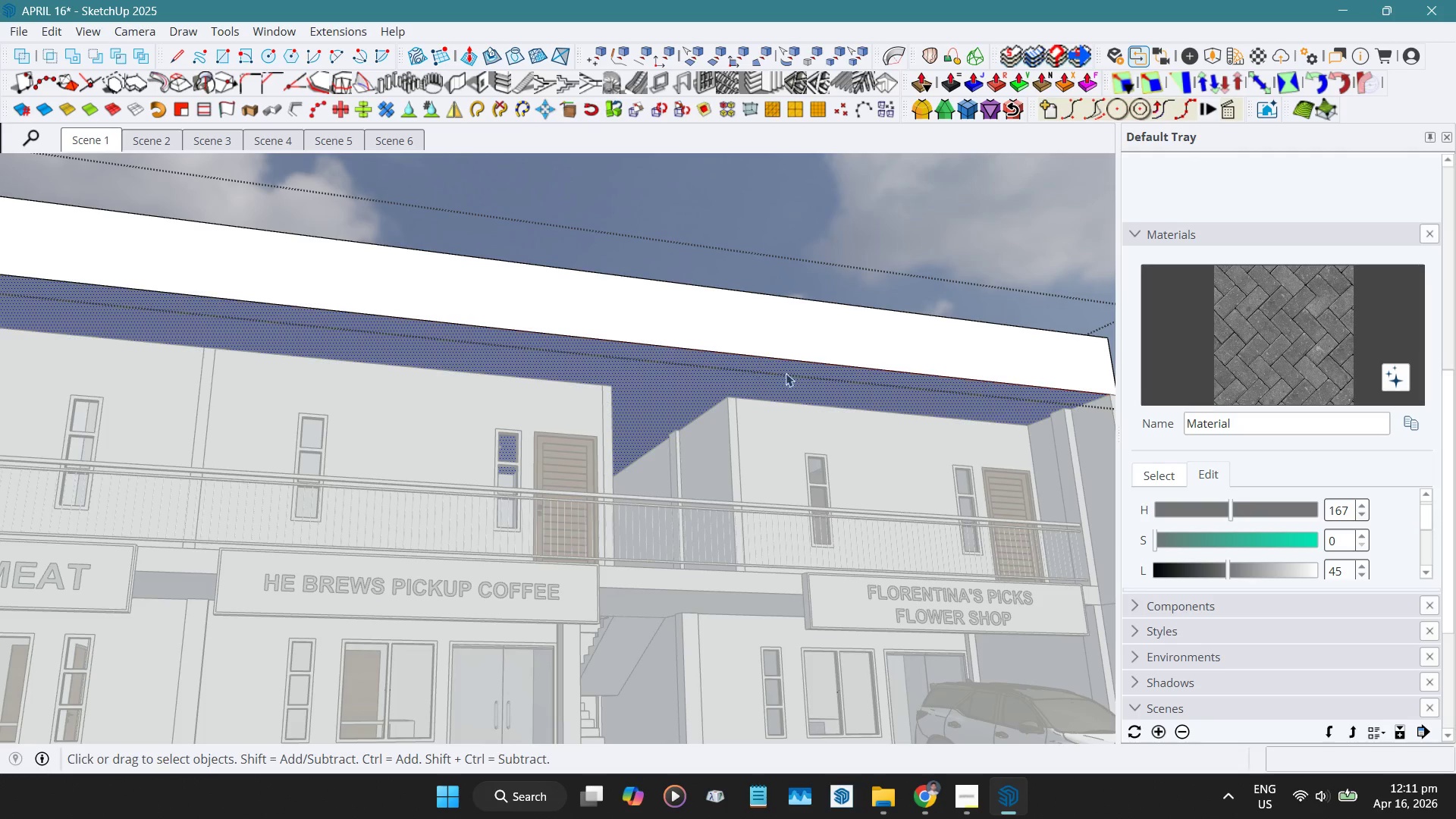 
hold_key(key=ShiftLeft, duration=0.55)
 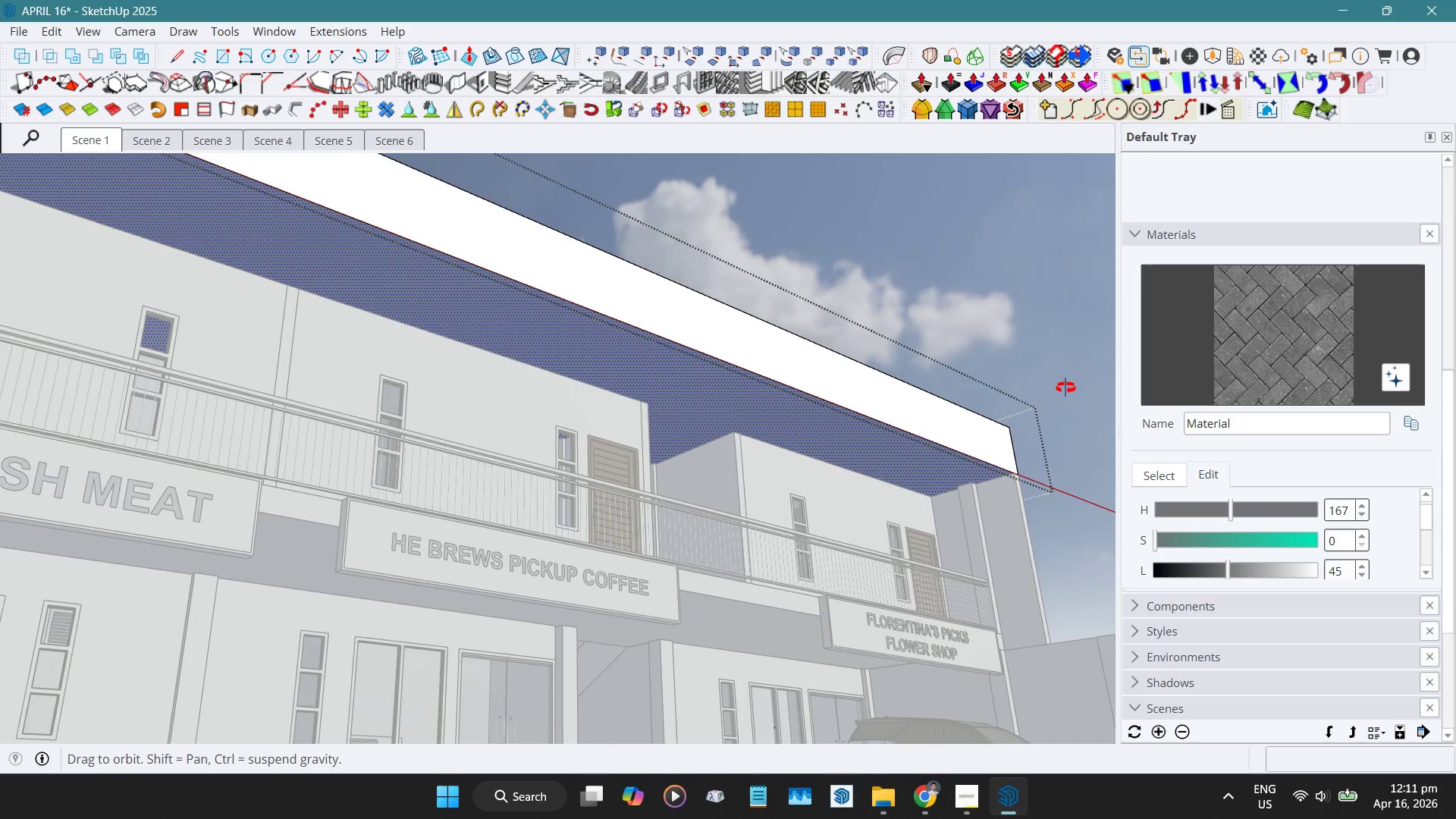 
scroll: coordinate [962, 452], scroll_direction: up, amount: 8.0
 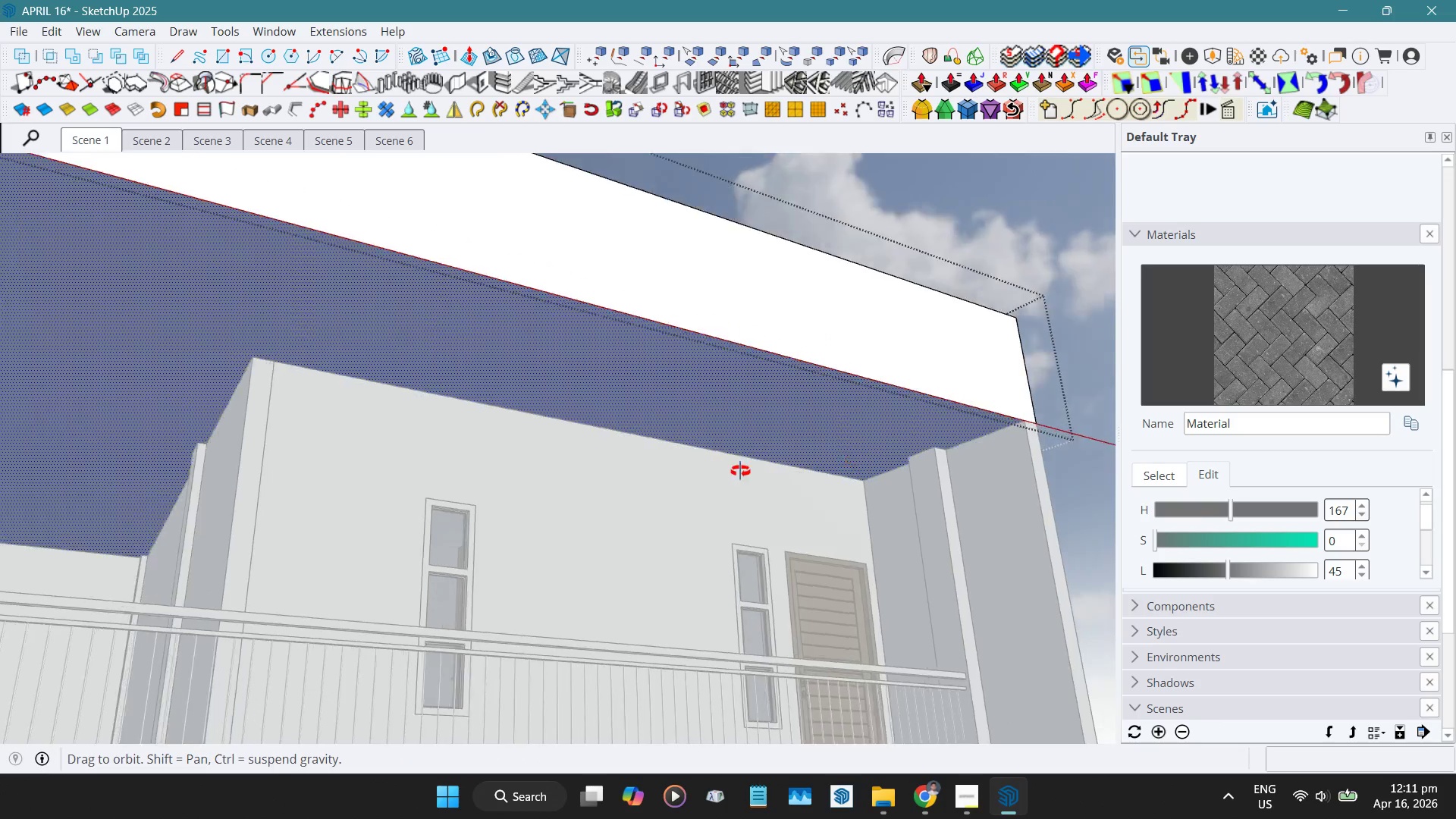 
hold_key(key=ShiftLeft, duration=0.88)
 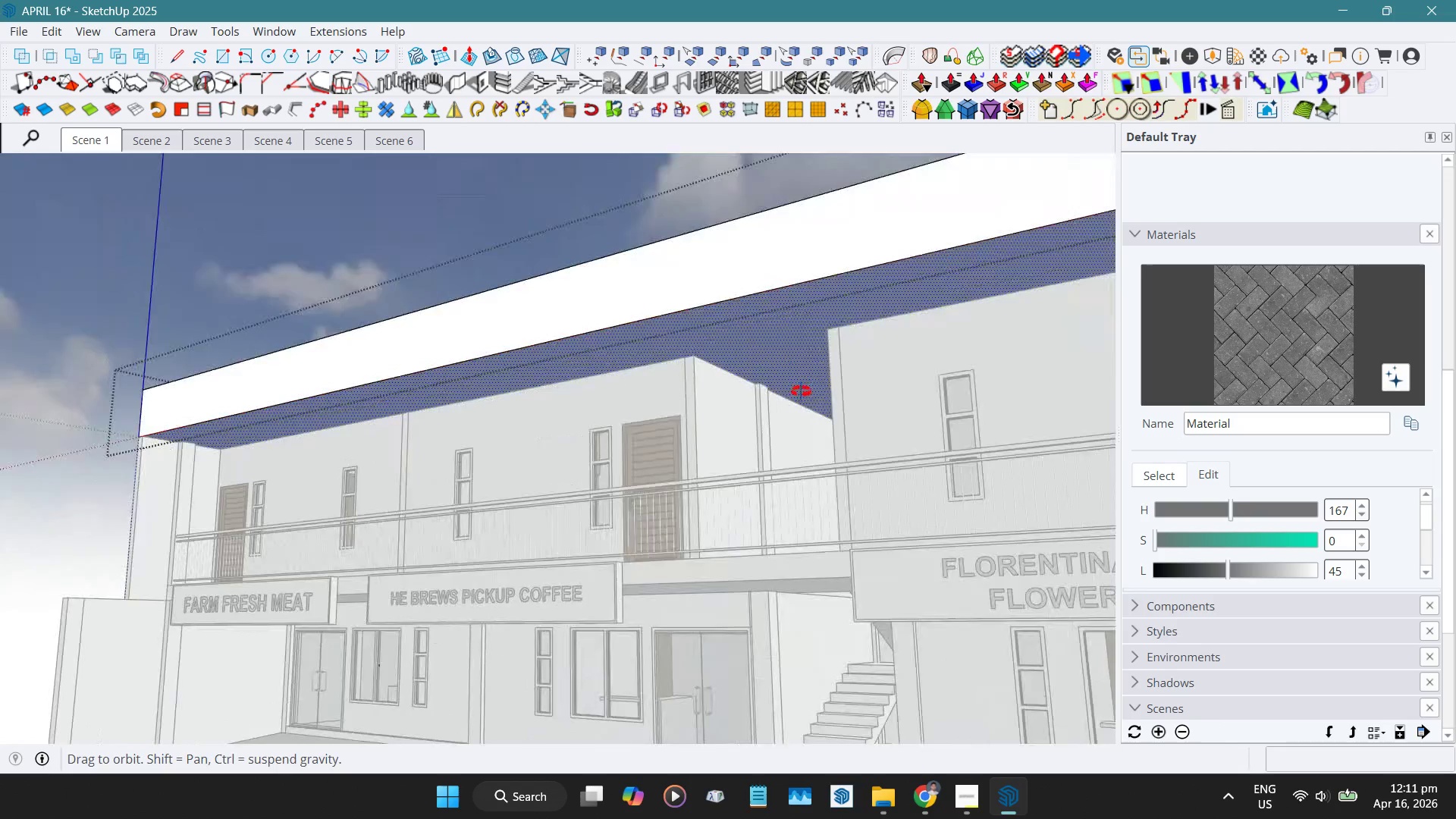 
hold_key(key=ShiftLeft, duration=0.52)
 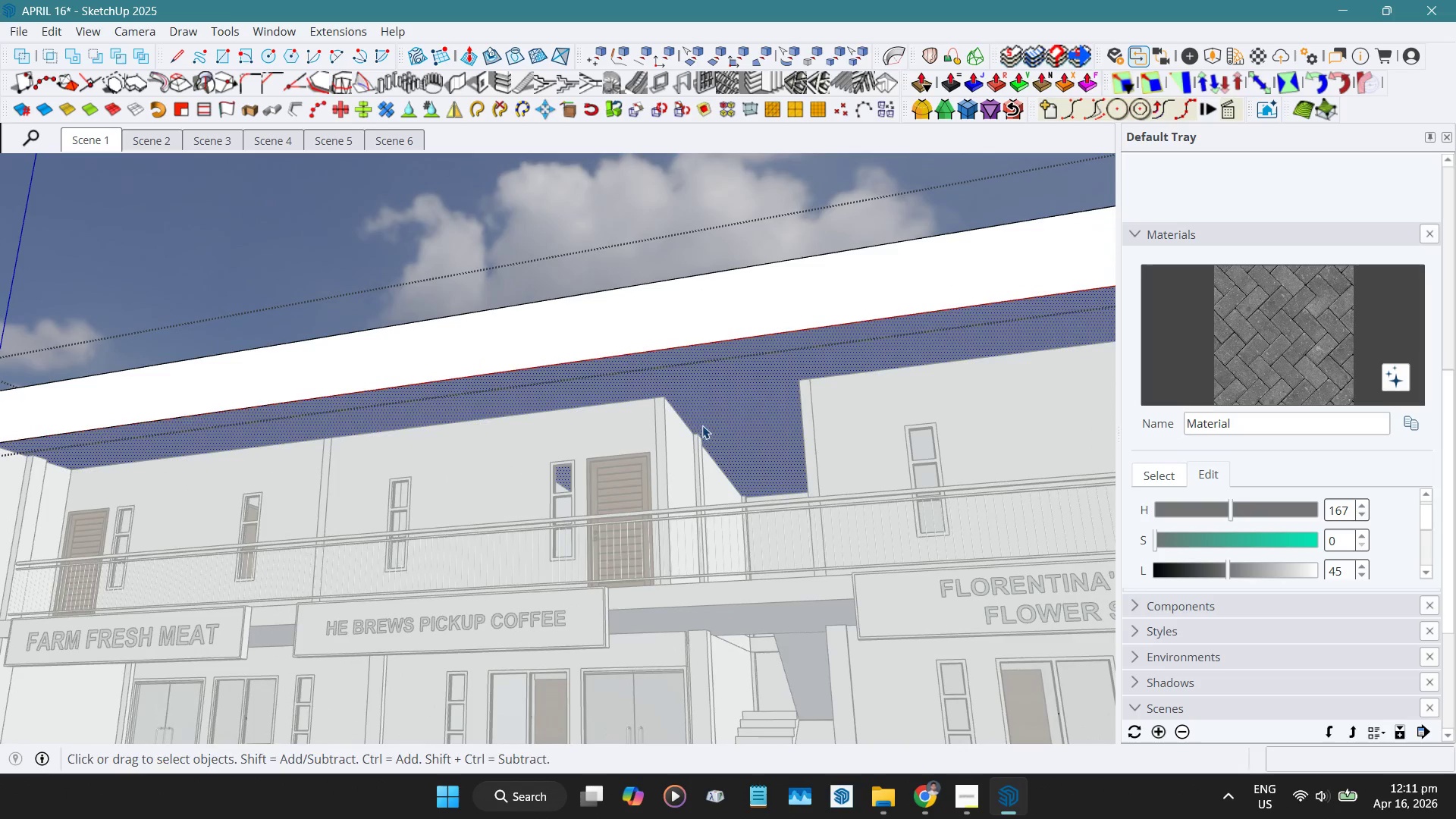 
left_click([716, 416])
 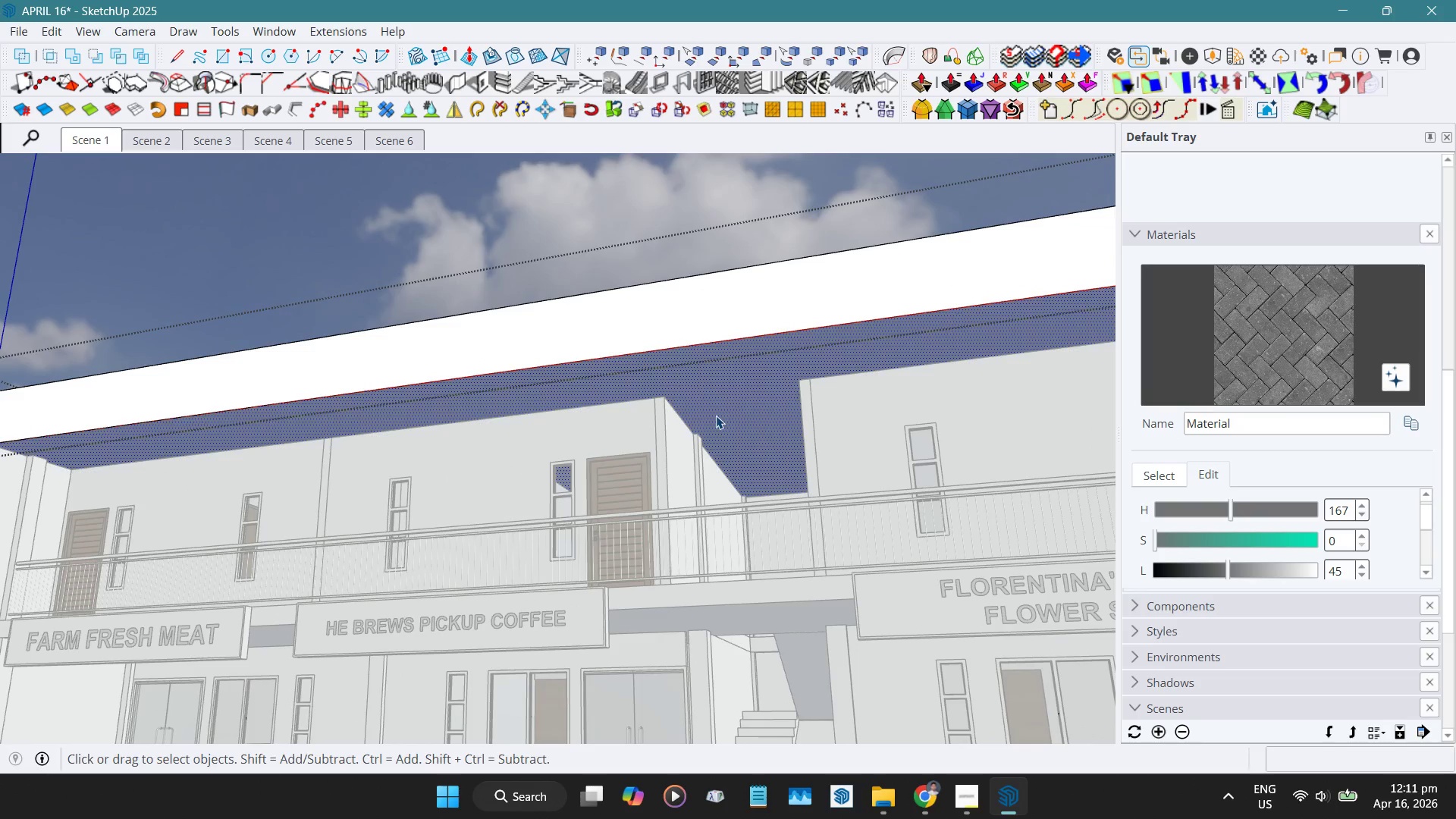 
right_click([716, 416])
 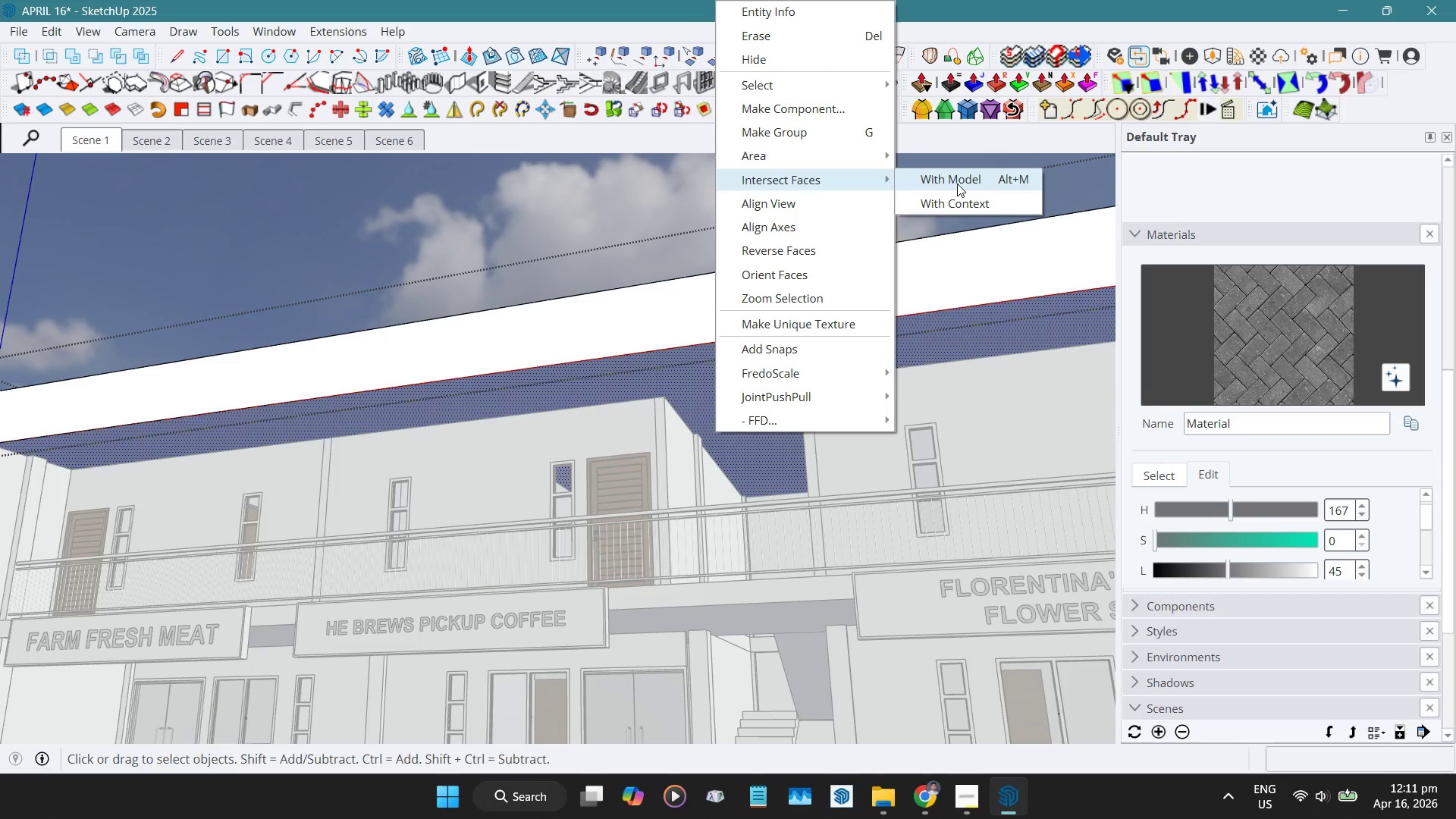 
left_click([957, 184])
 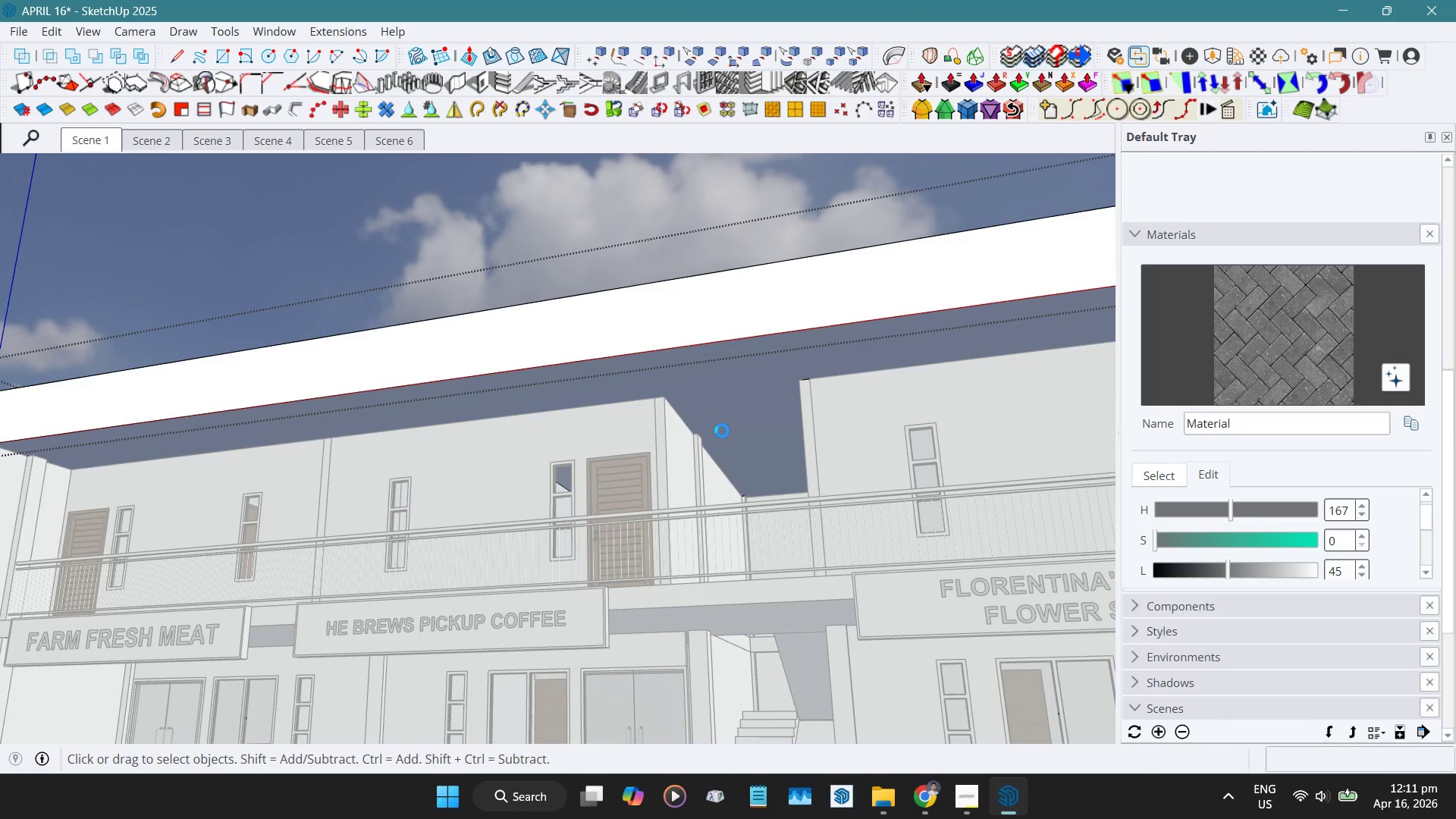 
left_click([722, 431])
 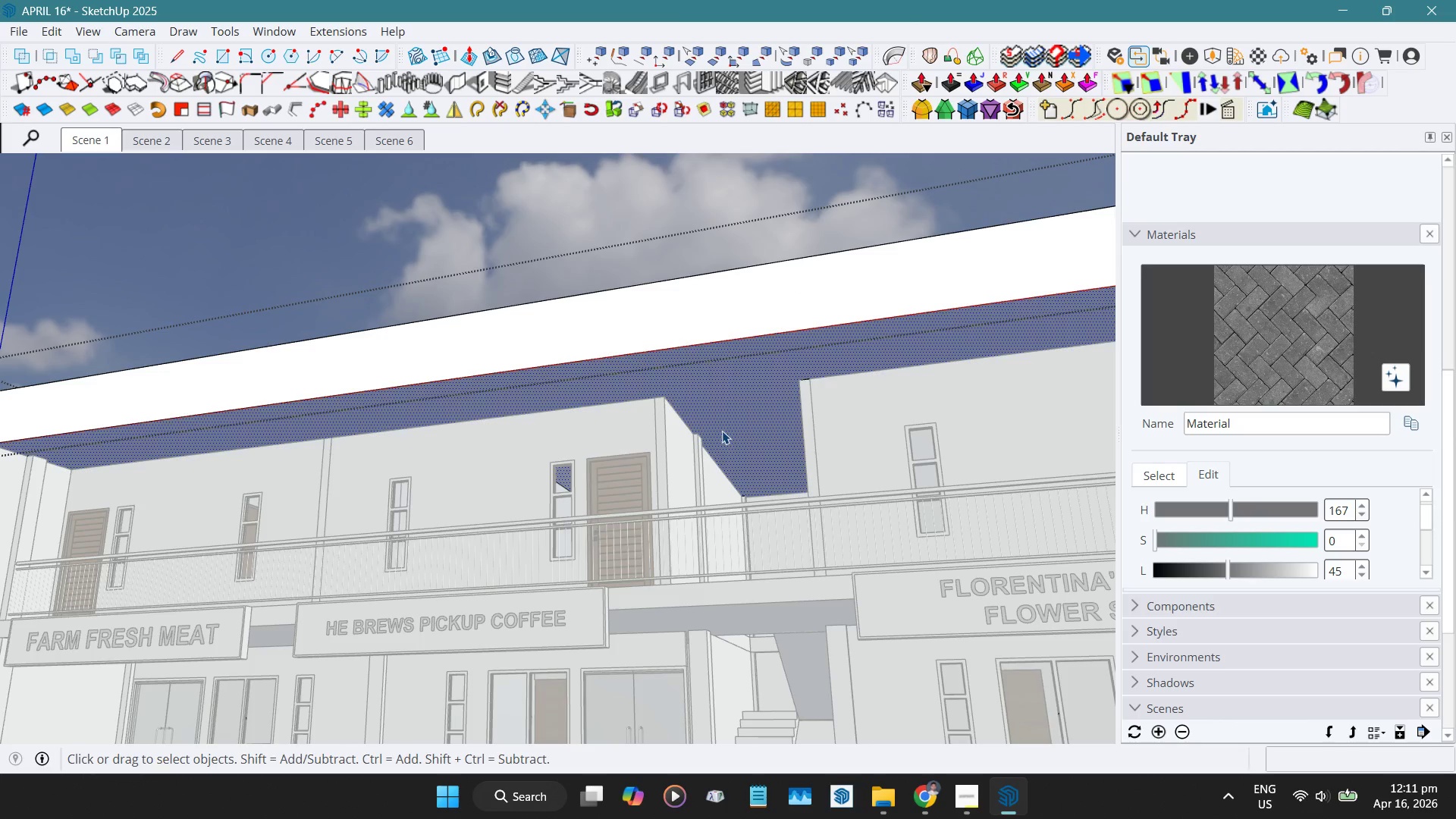 
key(Alt+H)
 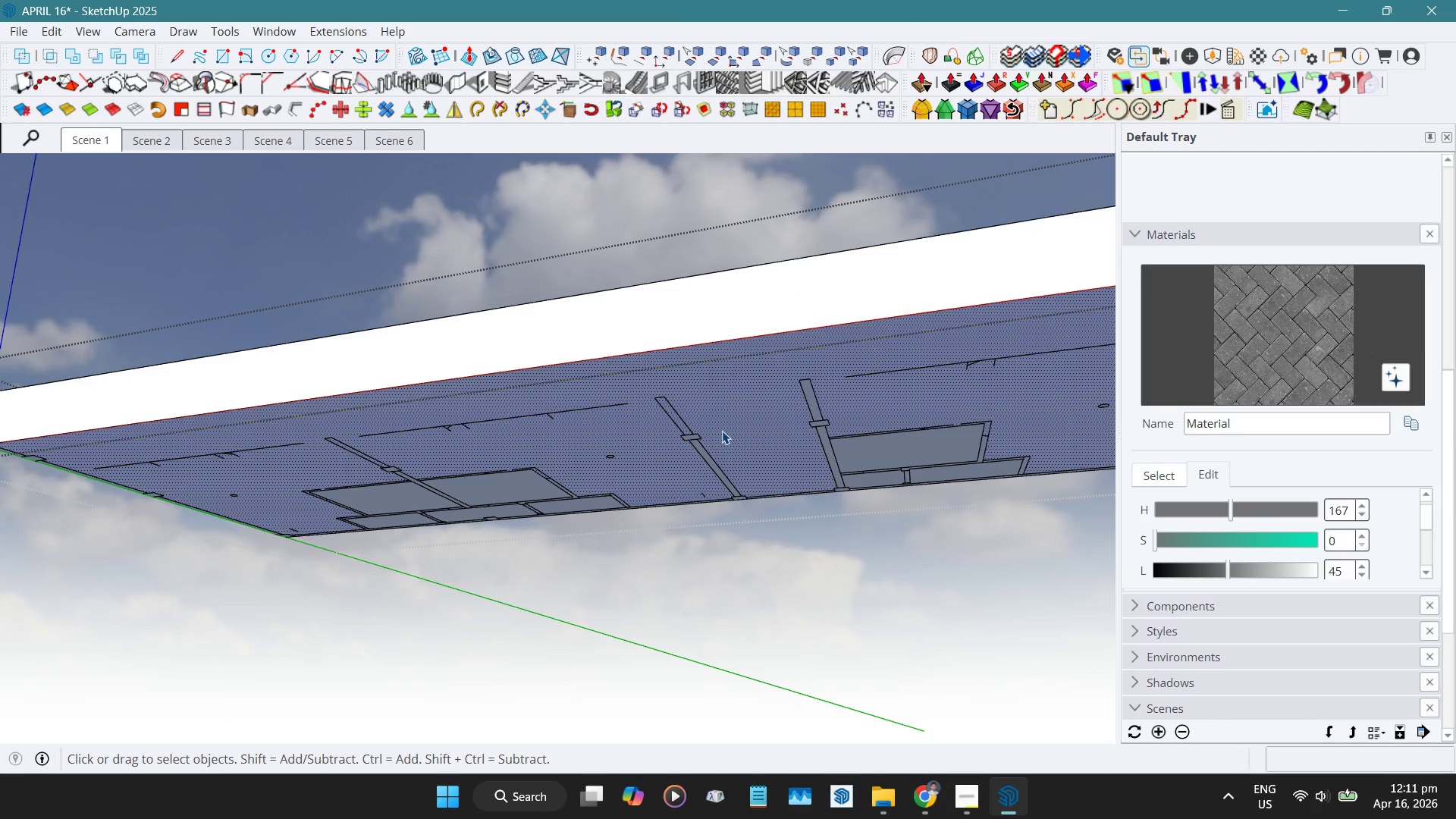 
scroll: coordinate [722, 431], scroll_direction: down, amount: 3.0
 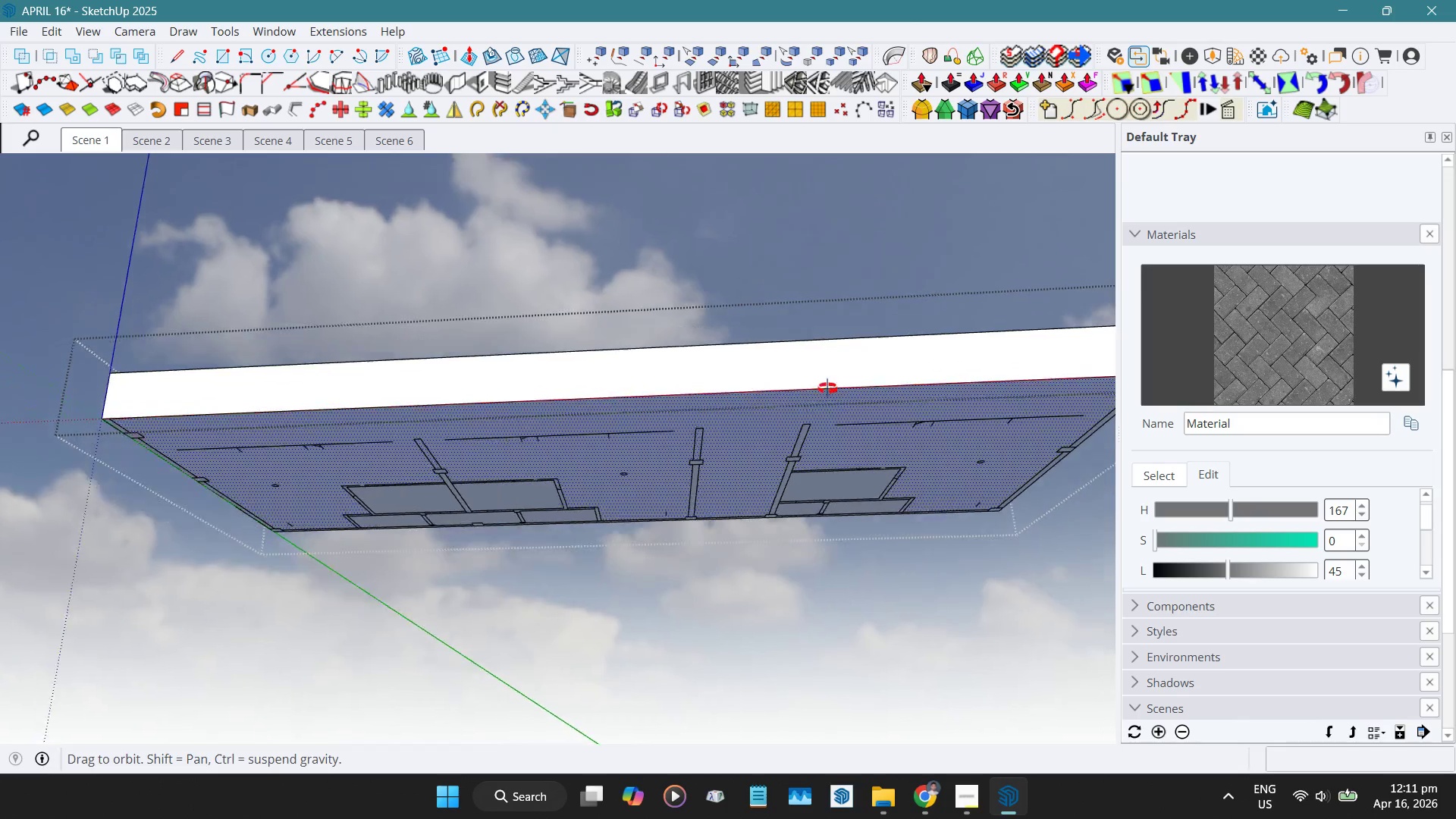 
scroll: coordinate [795, 397], scroll_direction: up, amount: 5.0
 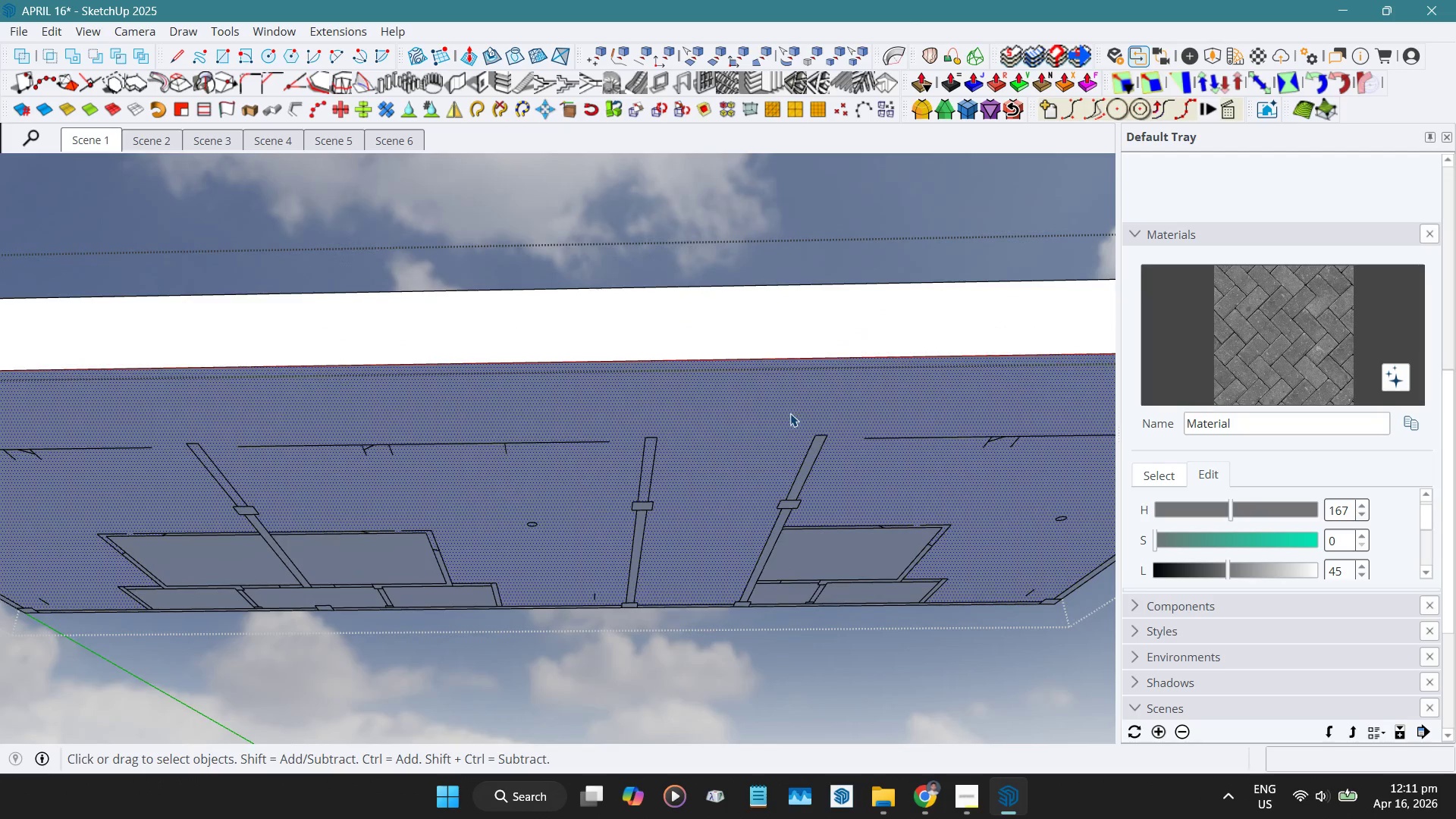 
hold_key(key=ShiftLeft, duration=0.66)
 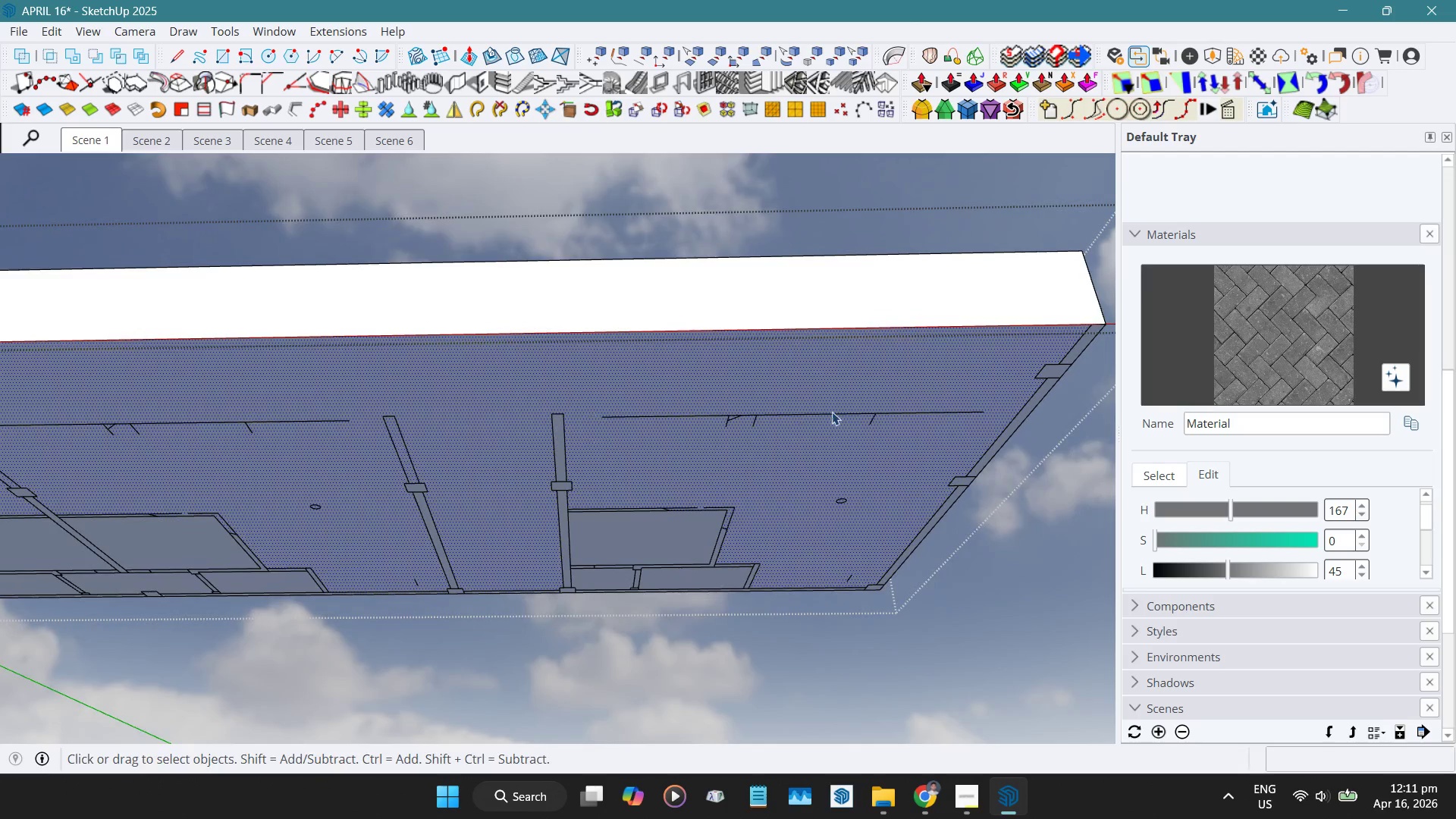 
scroll: coordinate [448, 394], scroll_direction: up, amount: 4.0
 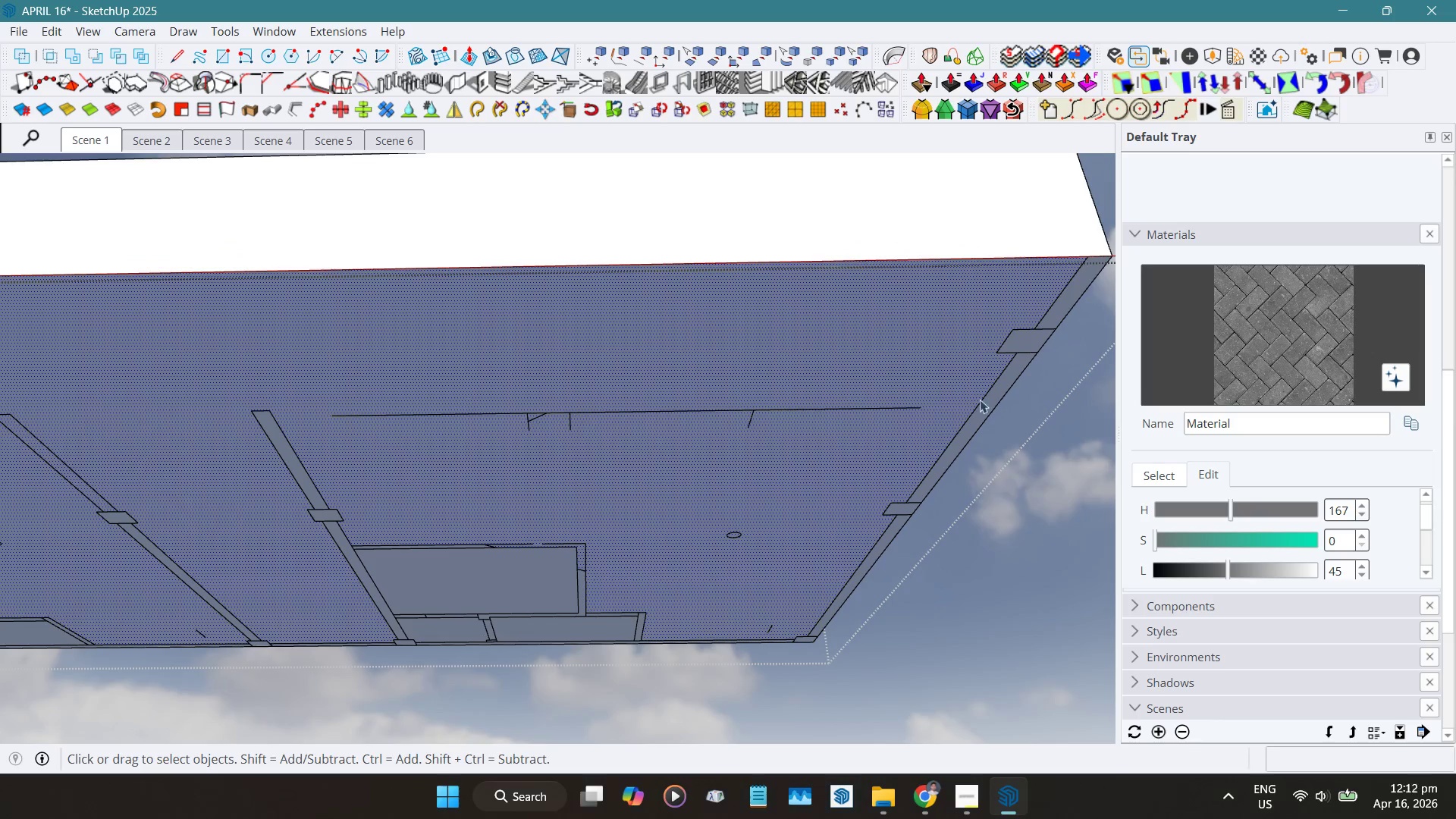 
key(T)
 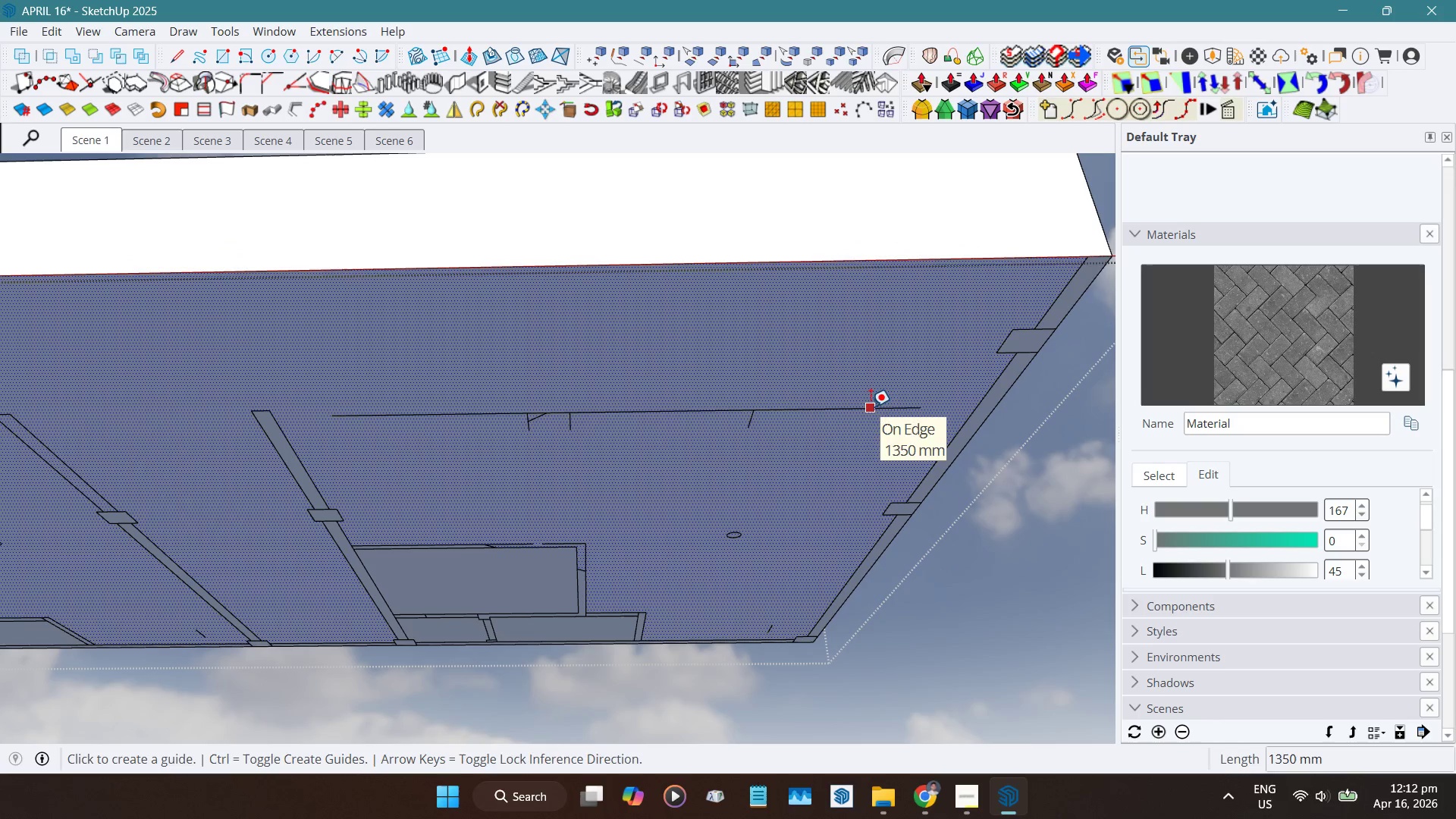 
double_click([871, 406])
 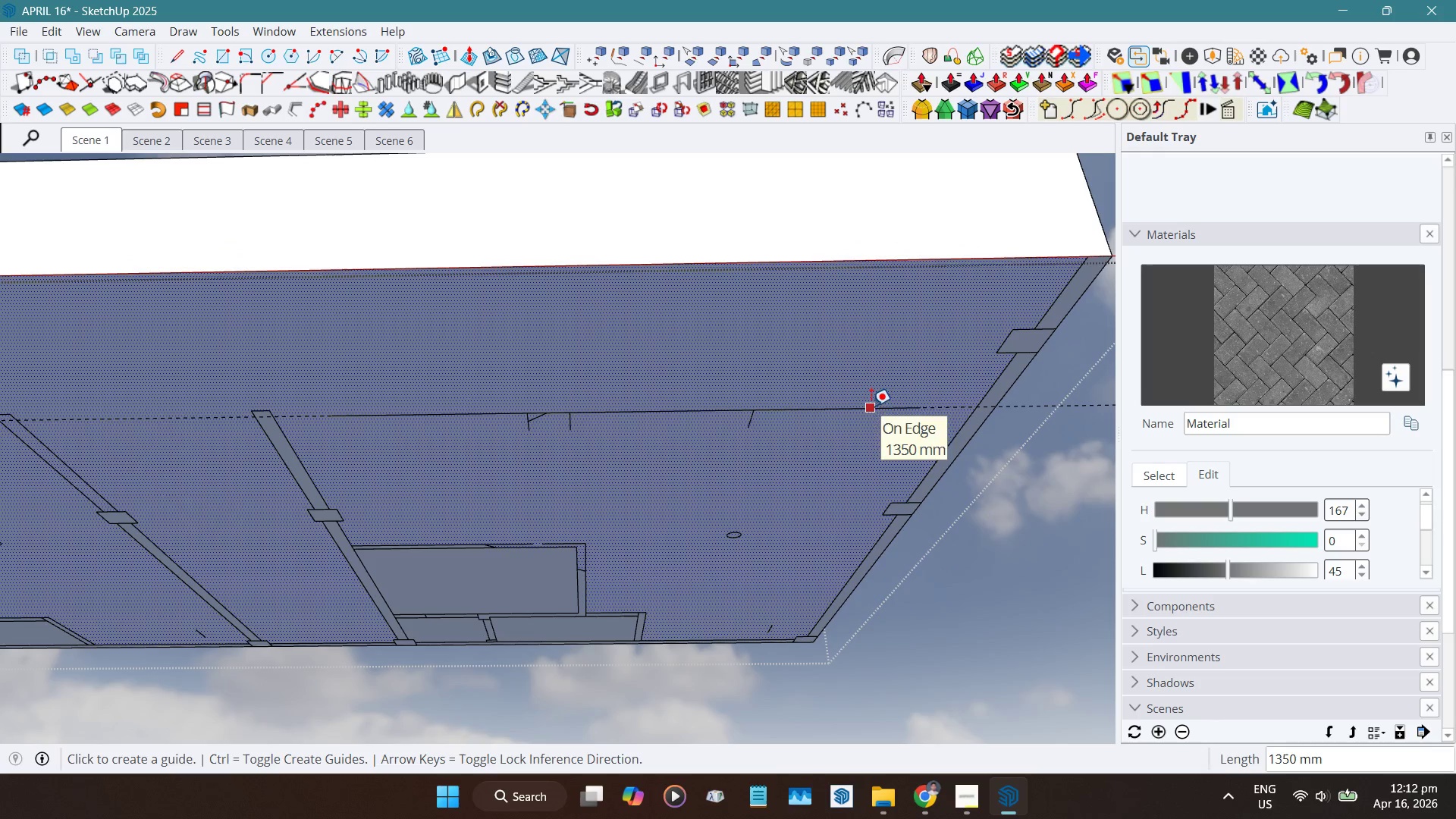 
key(Control+Z)
 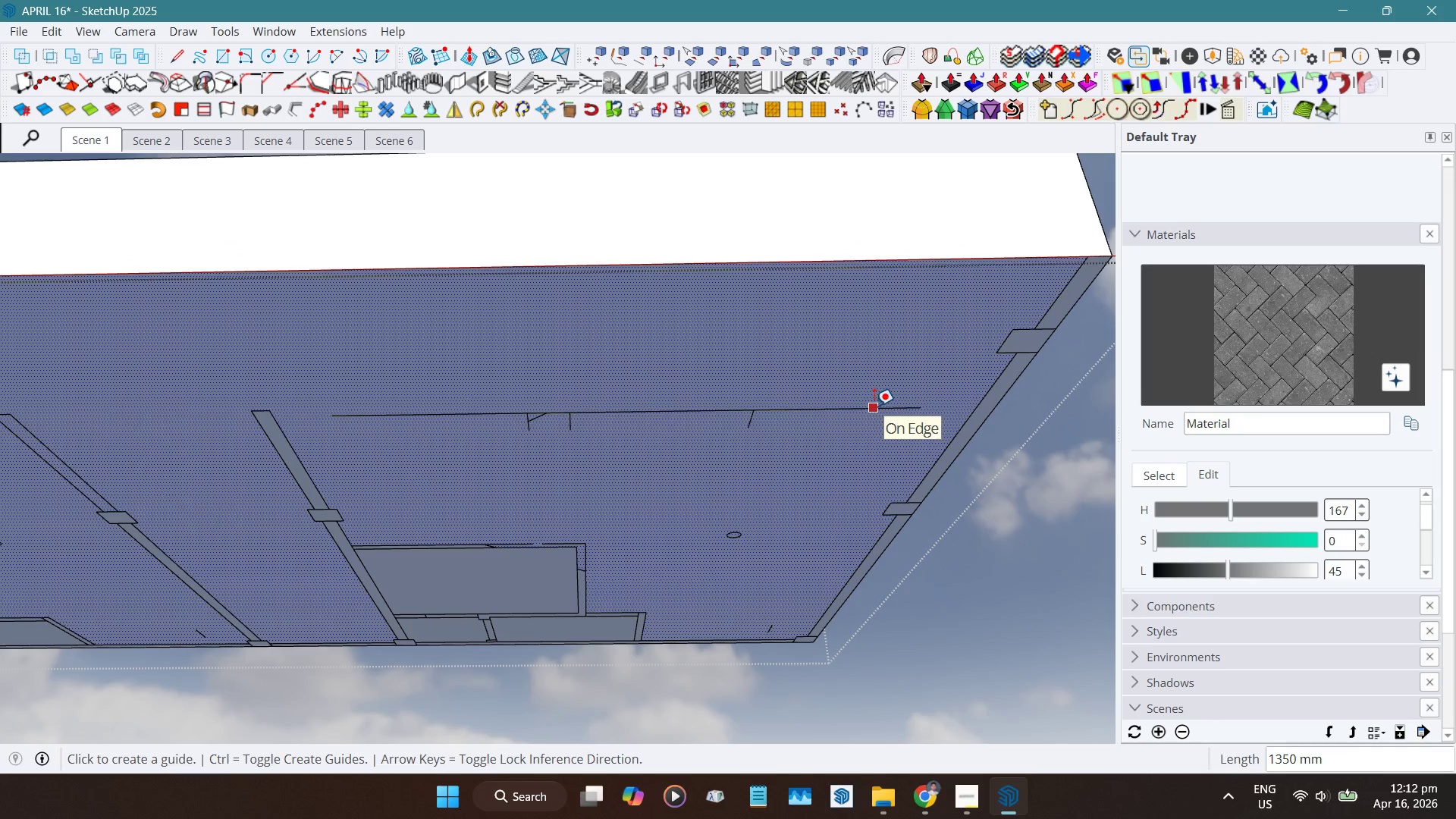 
key(Control+Z)
 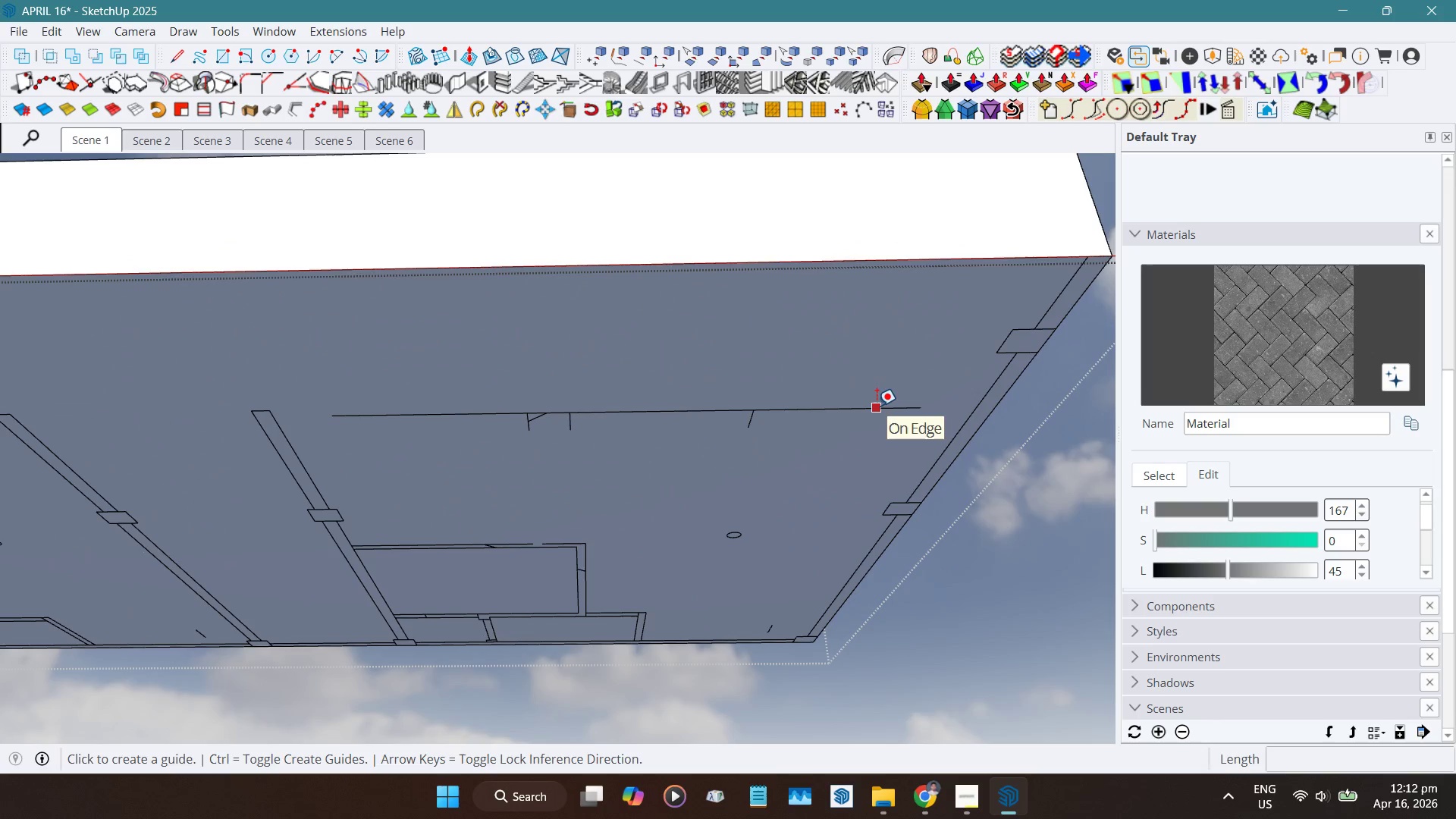 
key(Control+Z)
 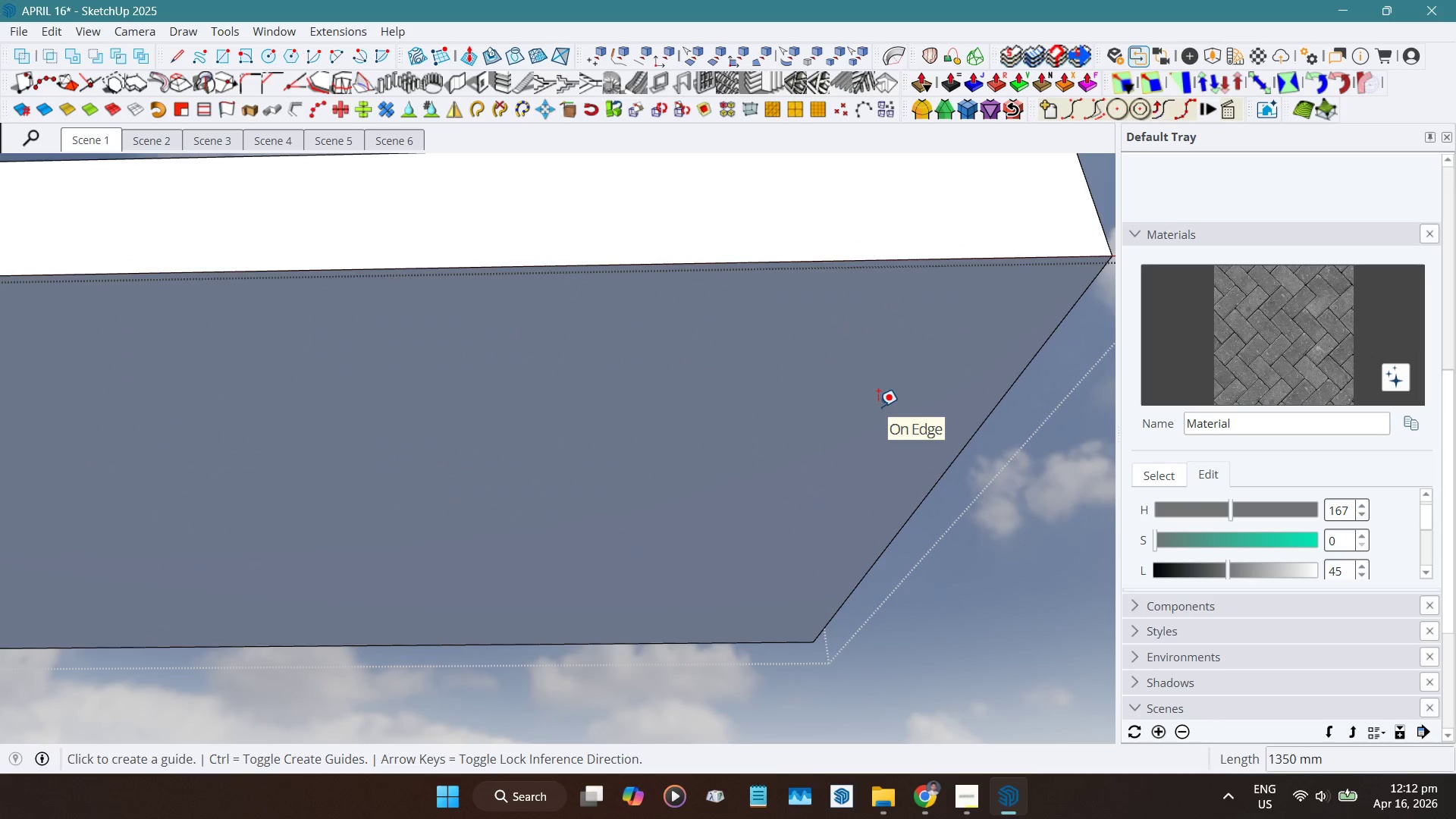 
key(Space)
 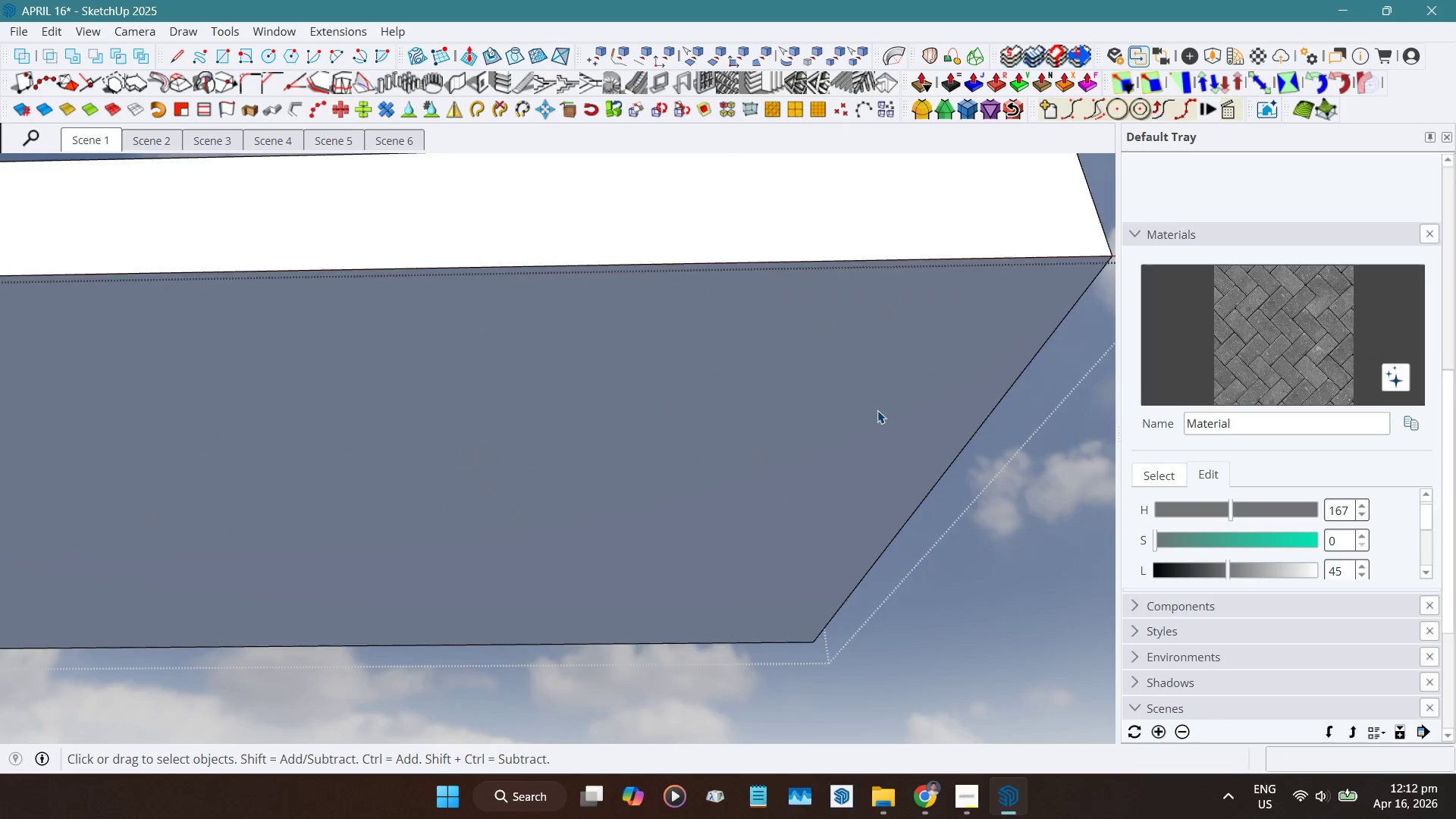 
scroll: coordinate [877, 416], scroll_direction: down, amount: 5.0
 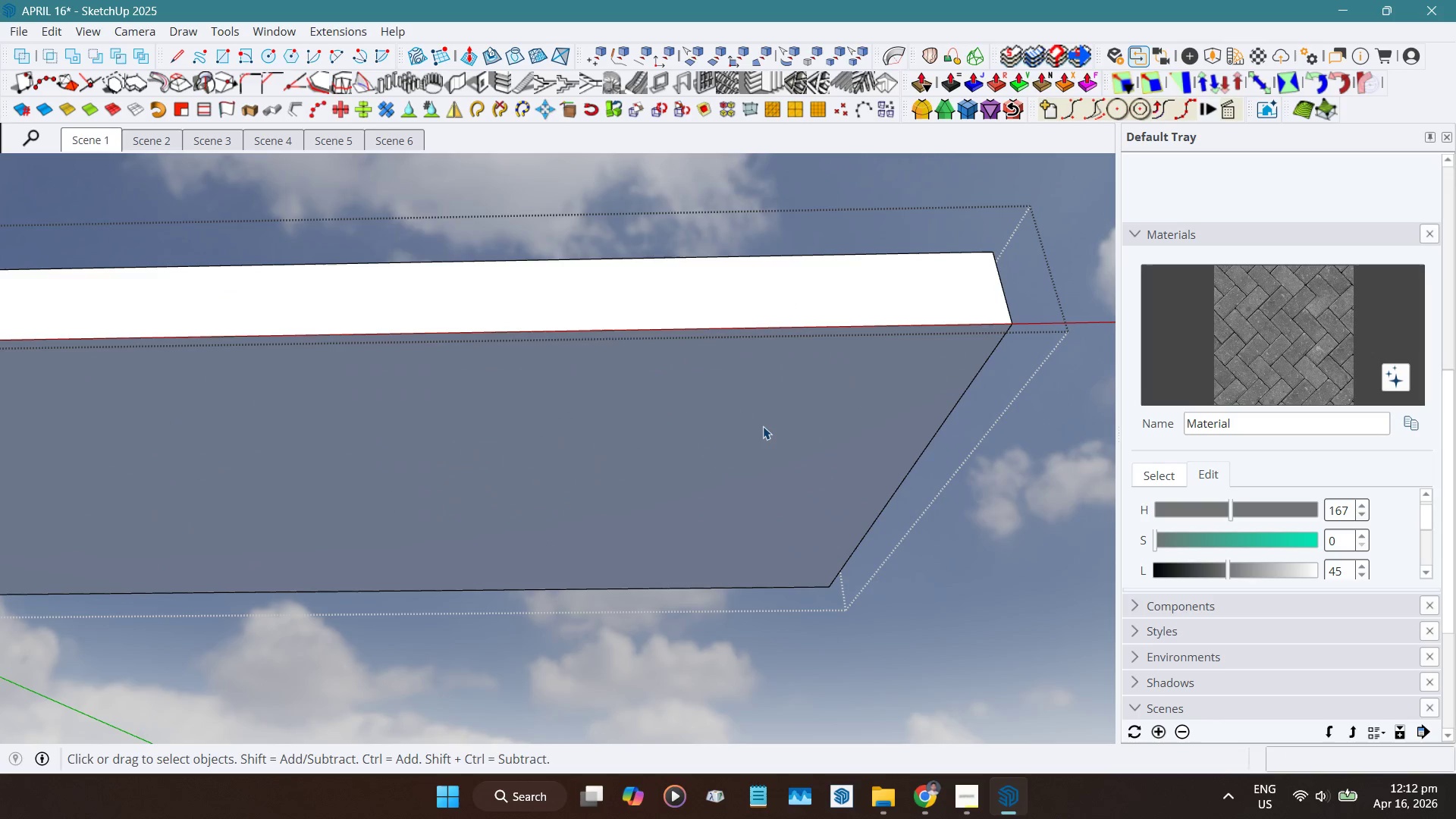 
key(Alt+H)
 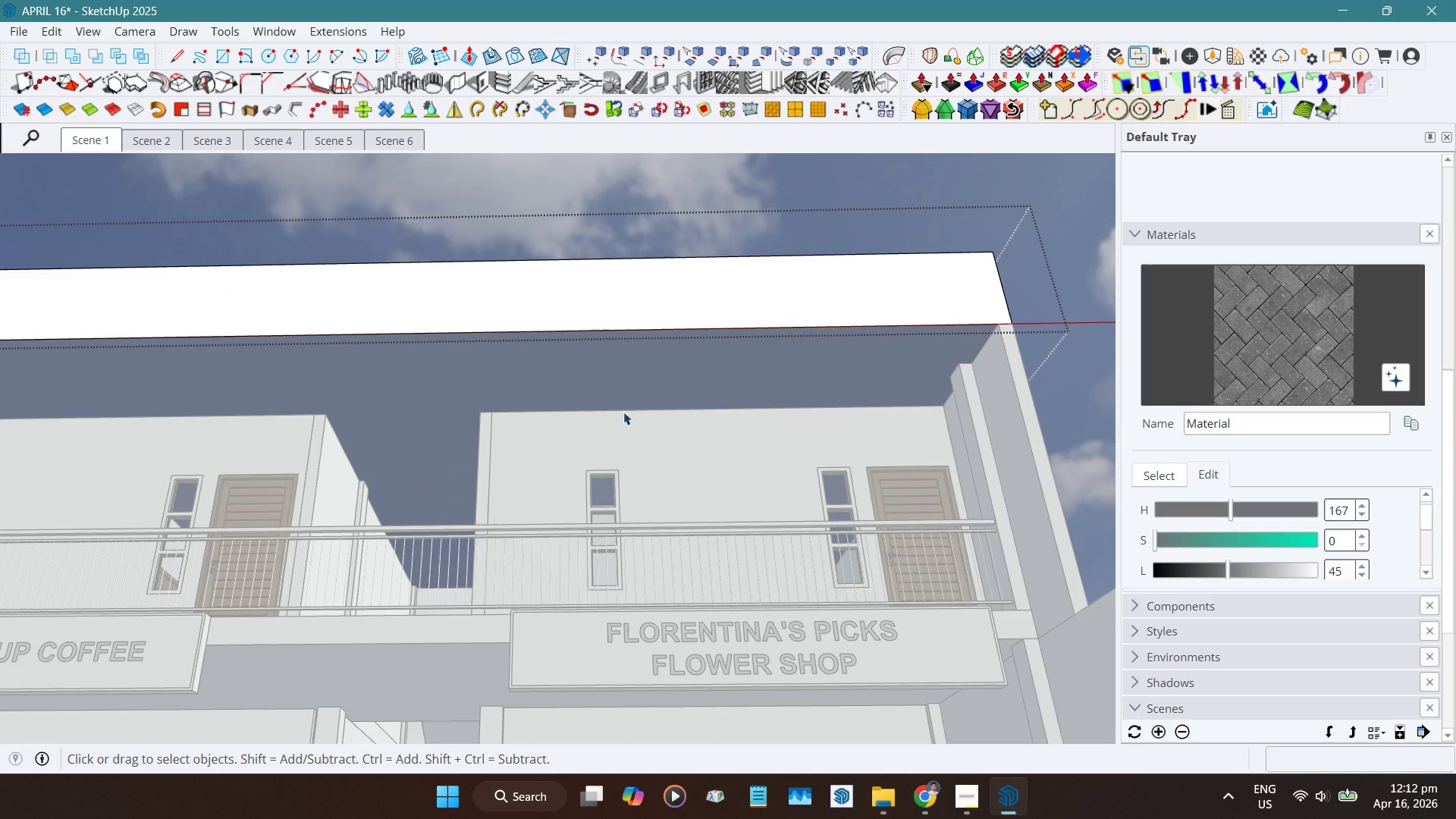 
hold_key(key=ShiftLeft, duration=0.56)
 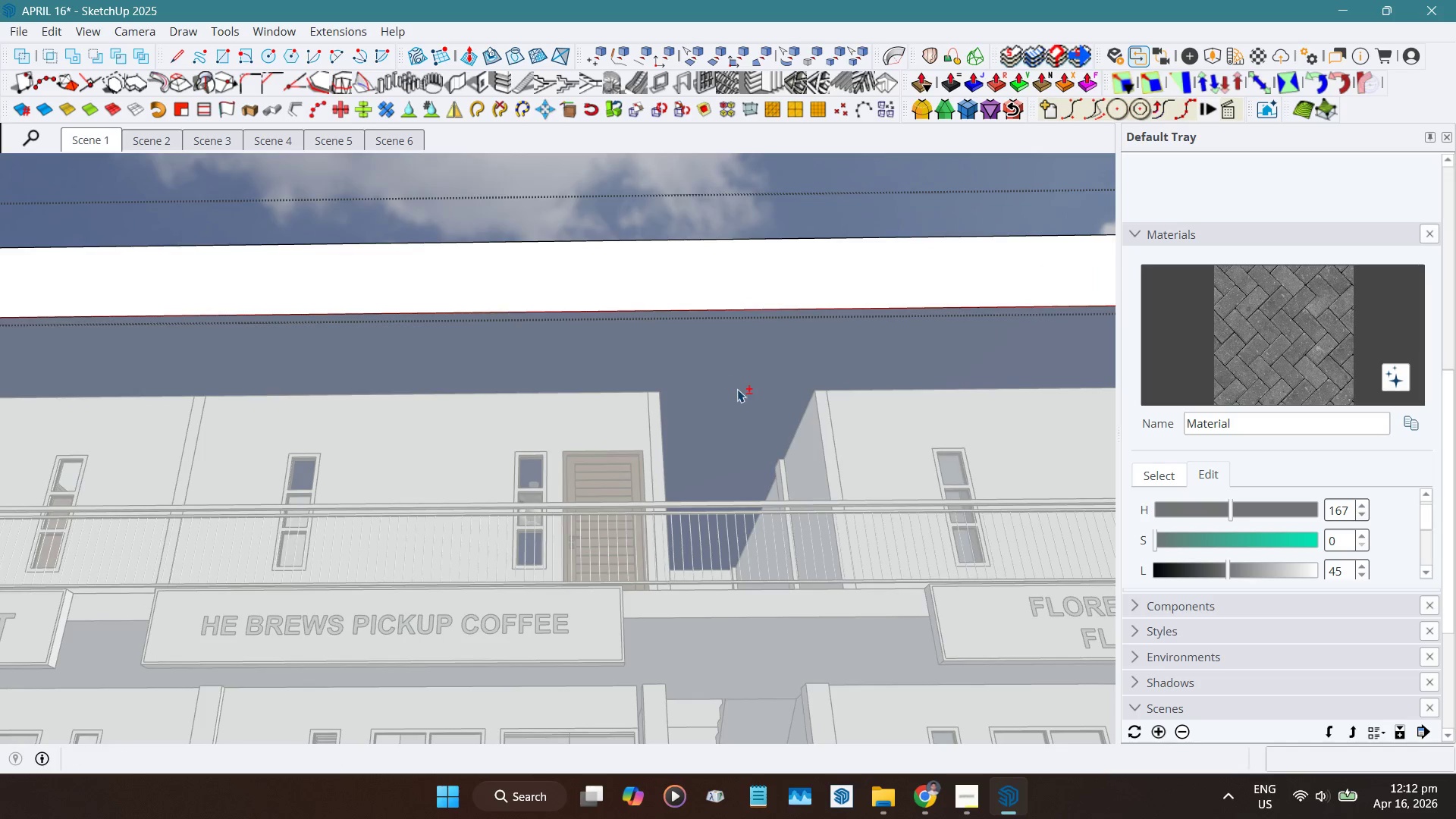 
scroll: coordinate [734, 390], scroll_direction: down, amount: 5.0
 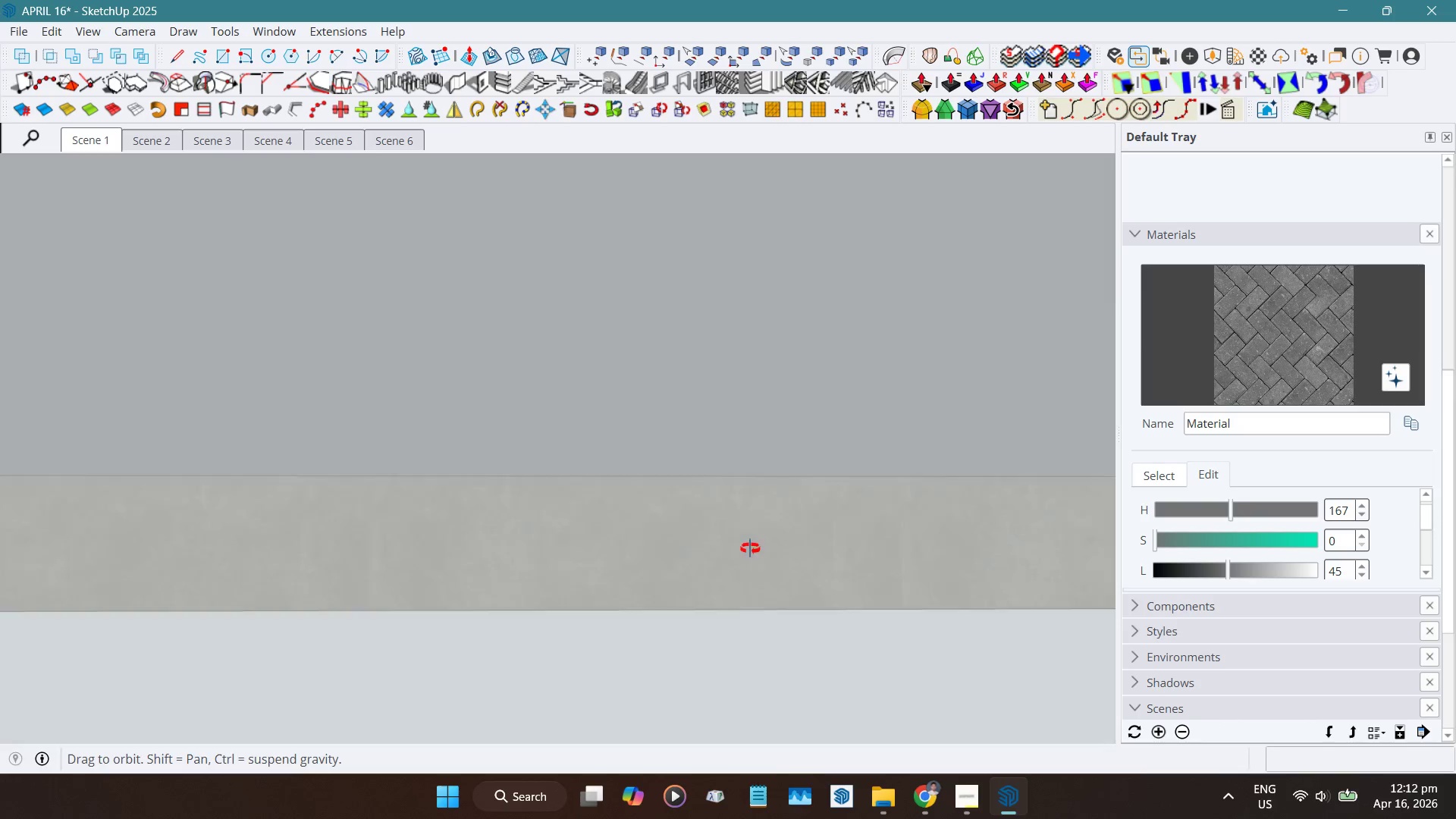 
hold_key(key=ShiftLeft, duration=0.75)
 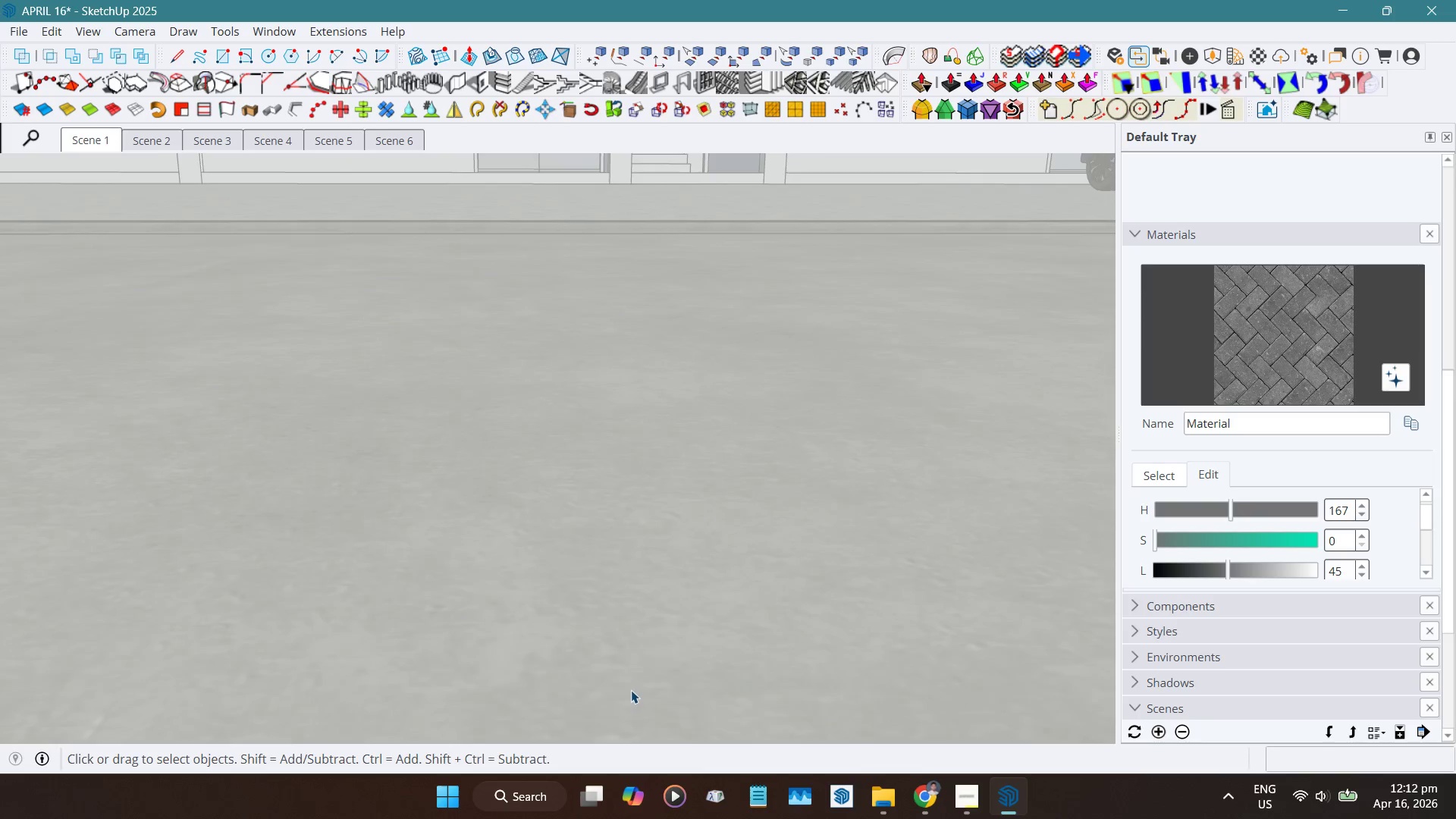 
hold_key(key=ShiftLeft, duration=0.52)
 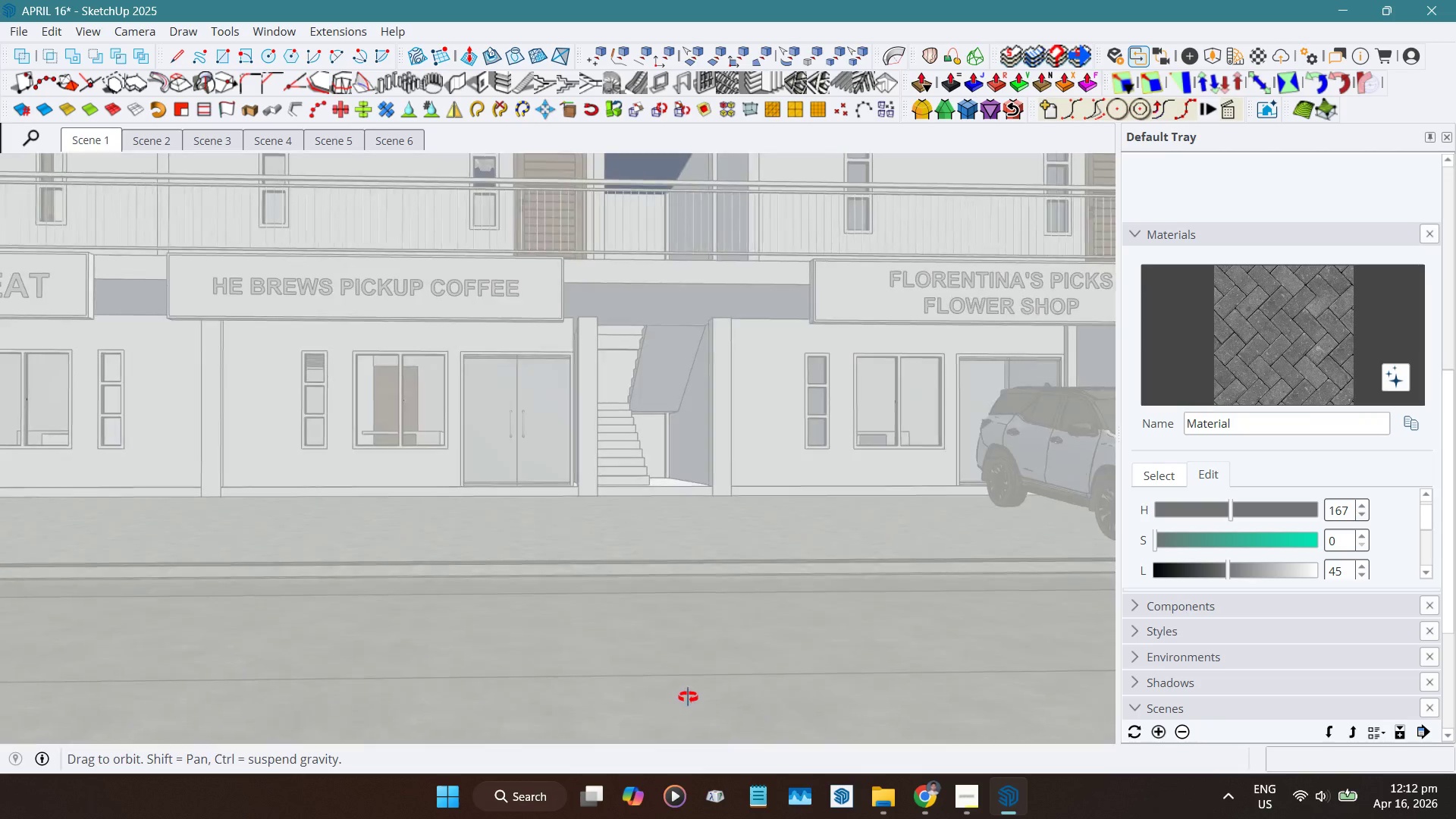 
scroll: coordinate [723, 377], scroll_direction: down, amount: 17.0
 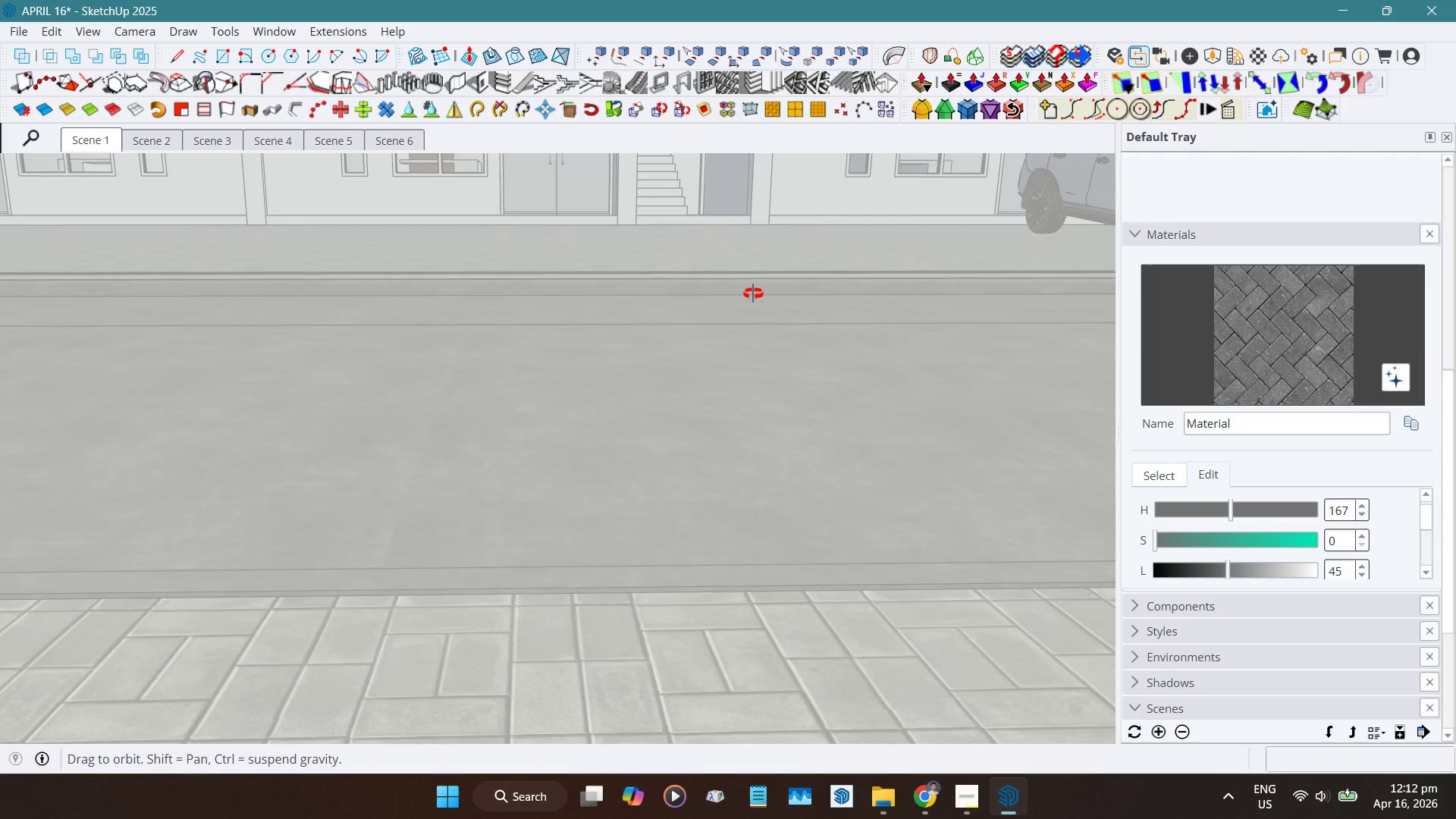 
hold_key(key=ShiftLeft, duration=0.78)
 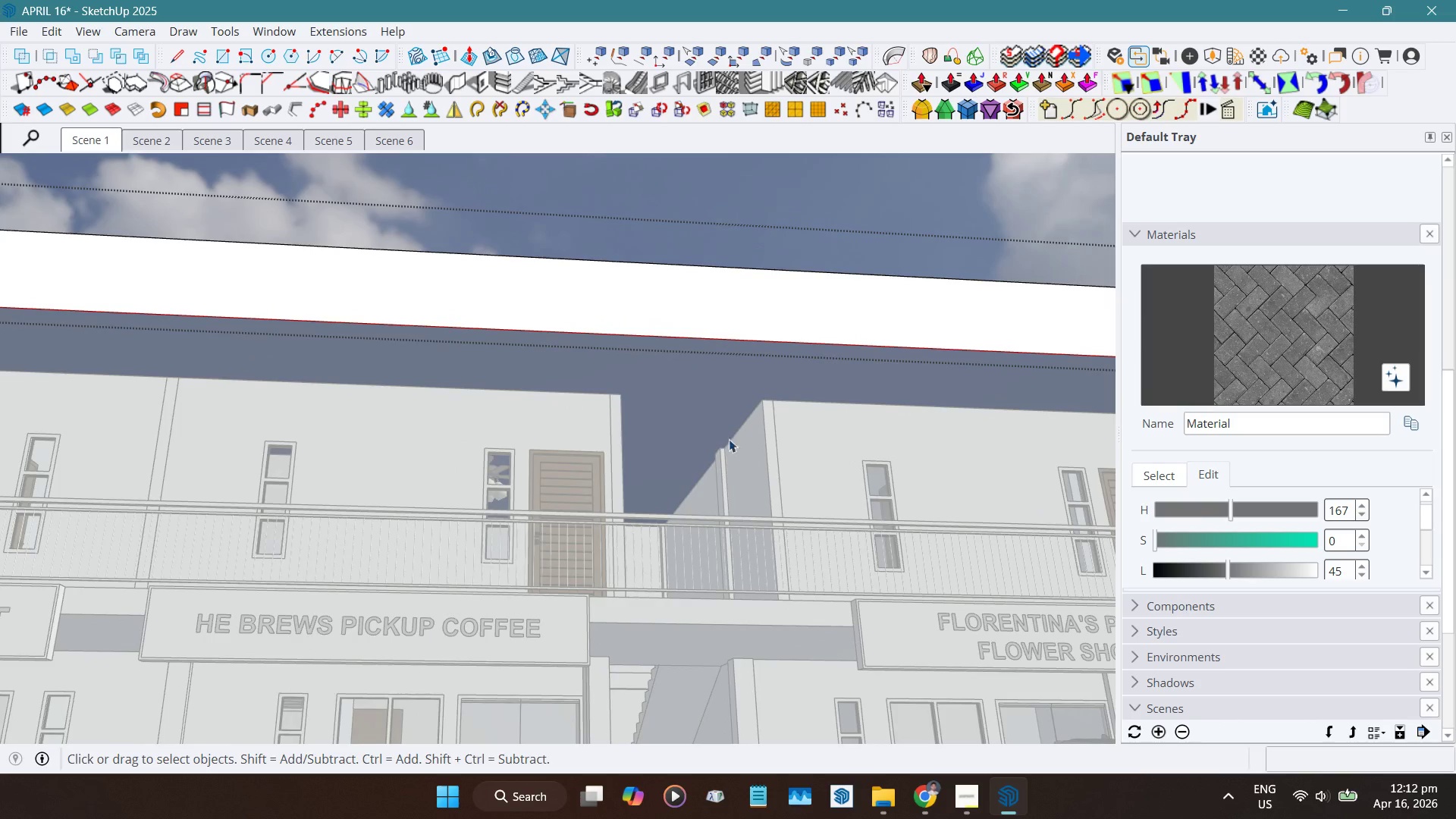 
left_click([700, 382])
 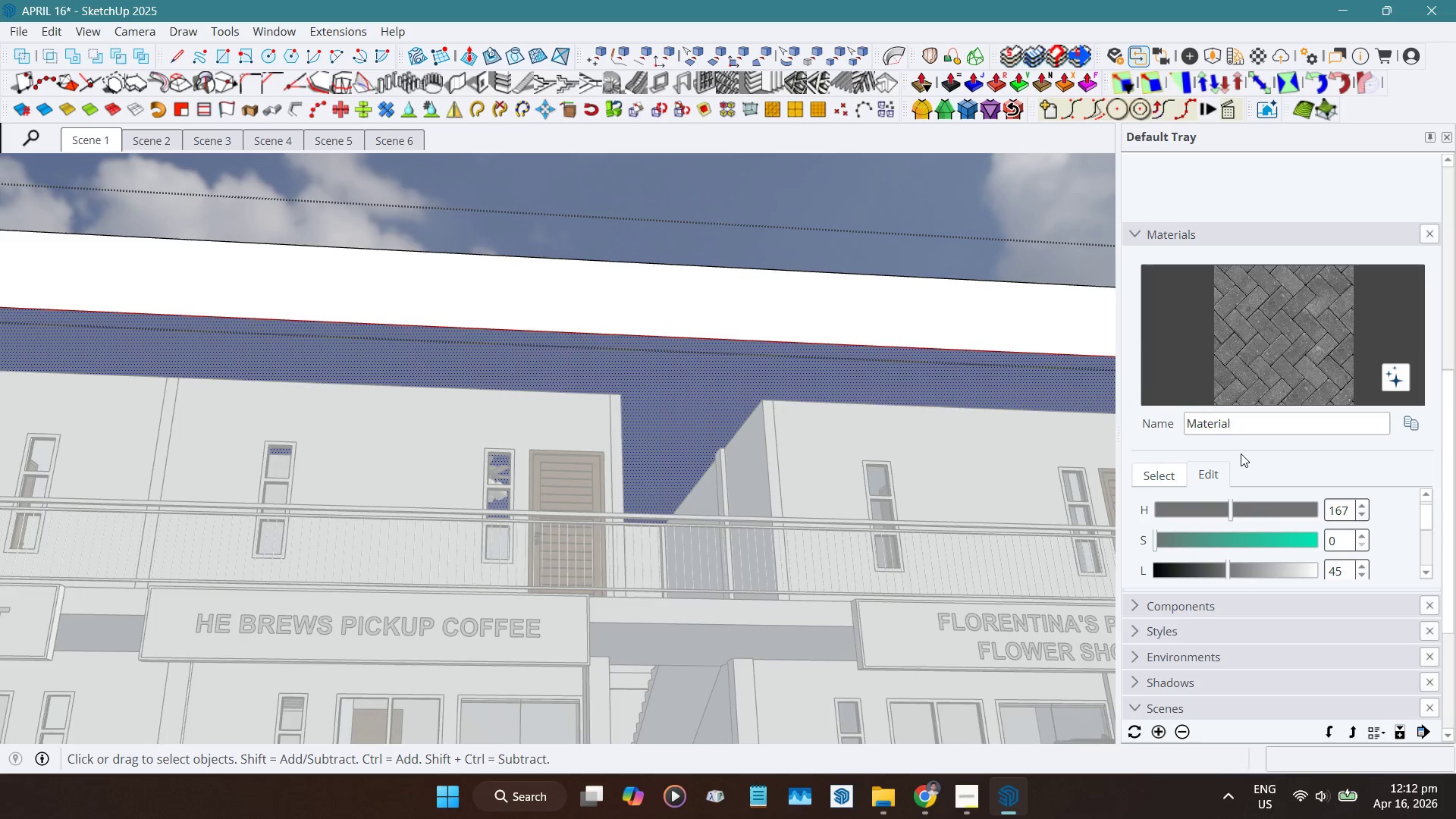 
left_click([1149, 480])
 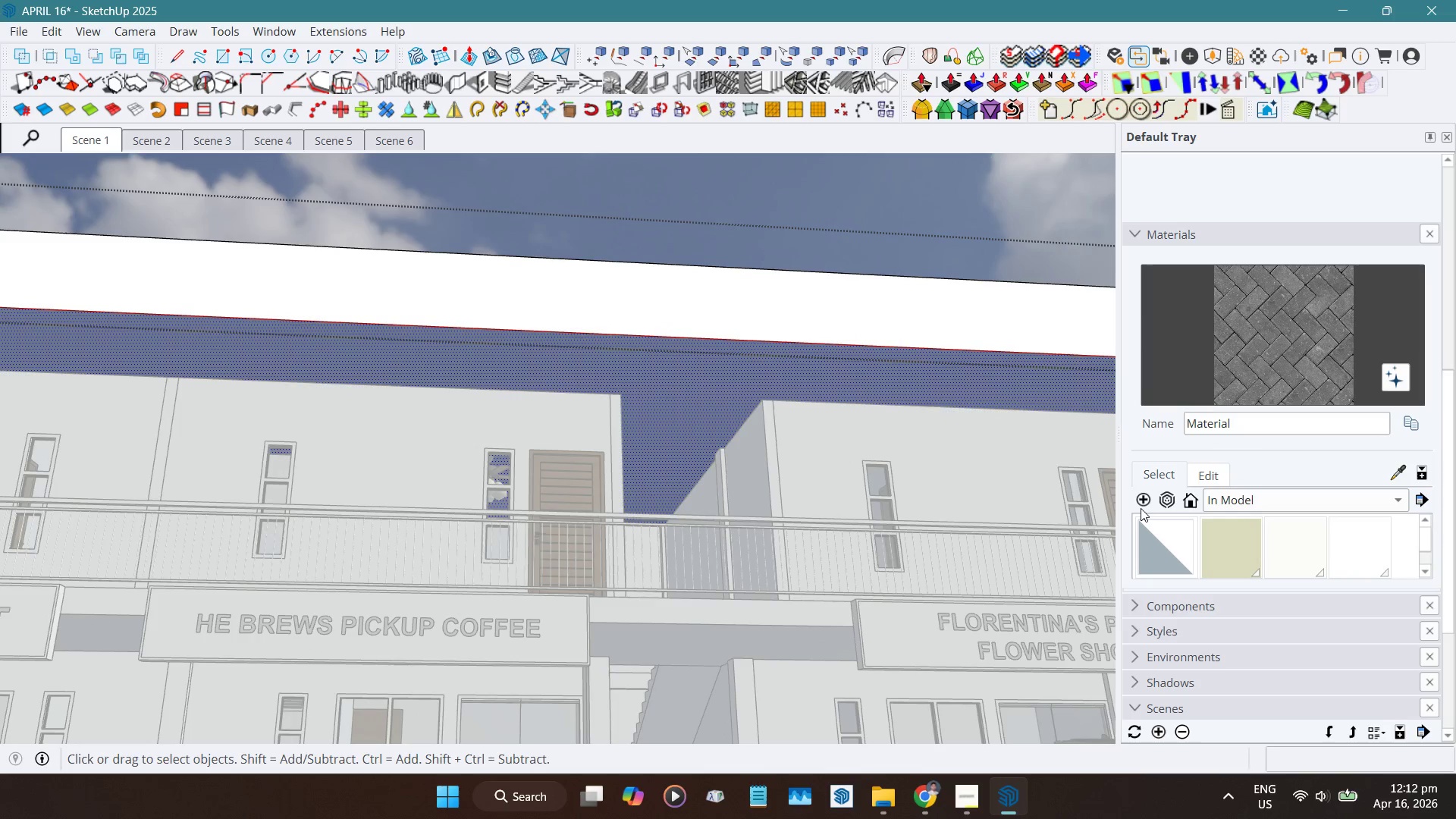 
left_click([1144, 500])
 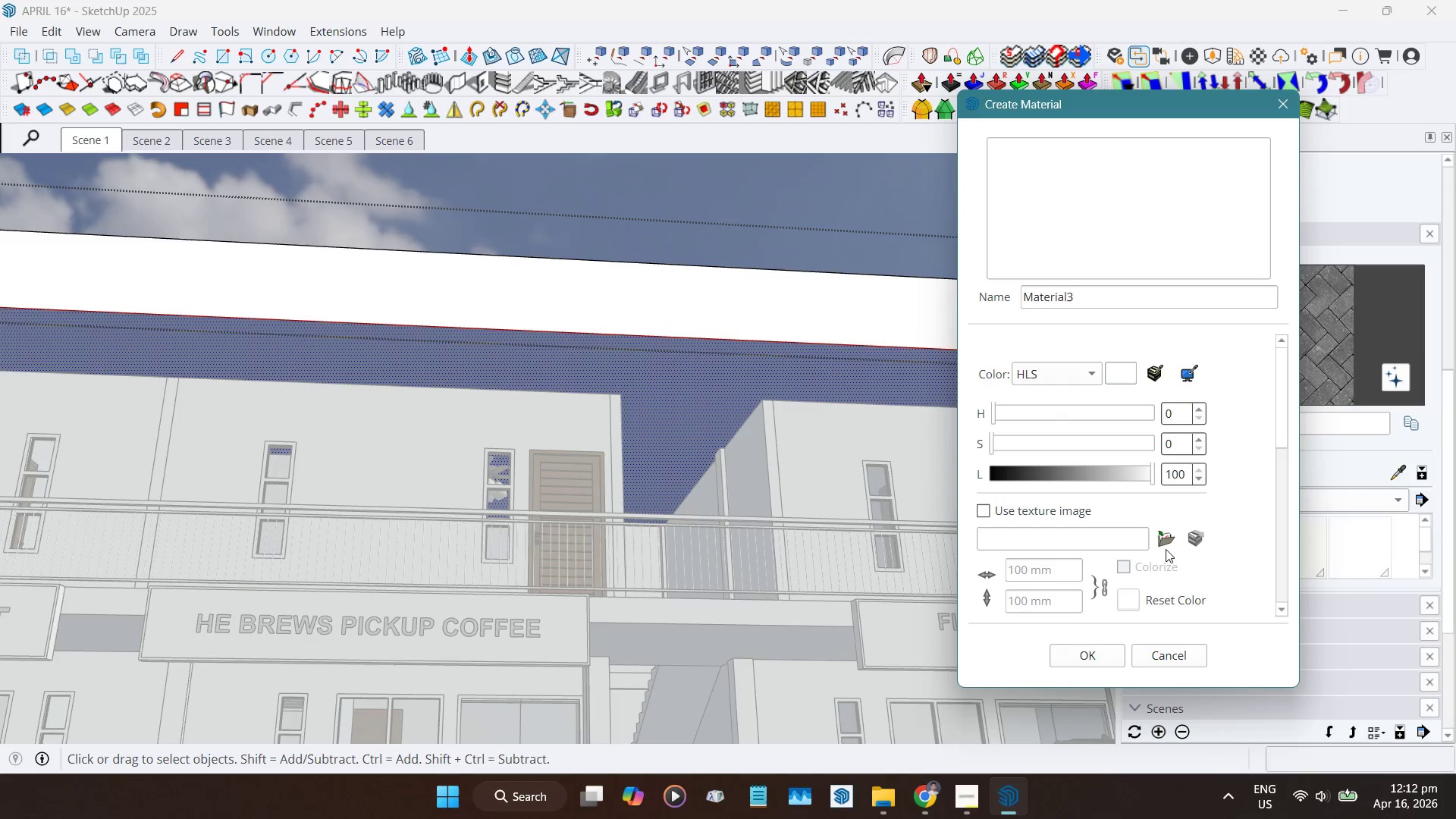 
left_click([1165, 543])
 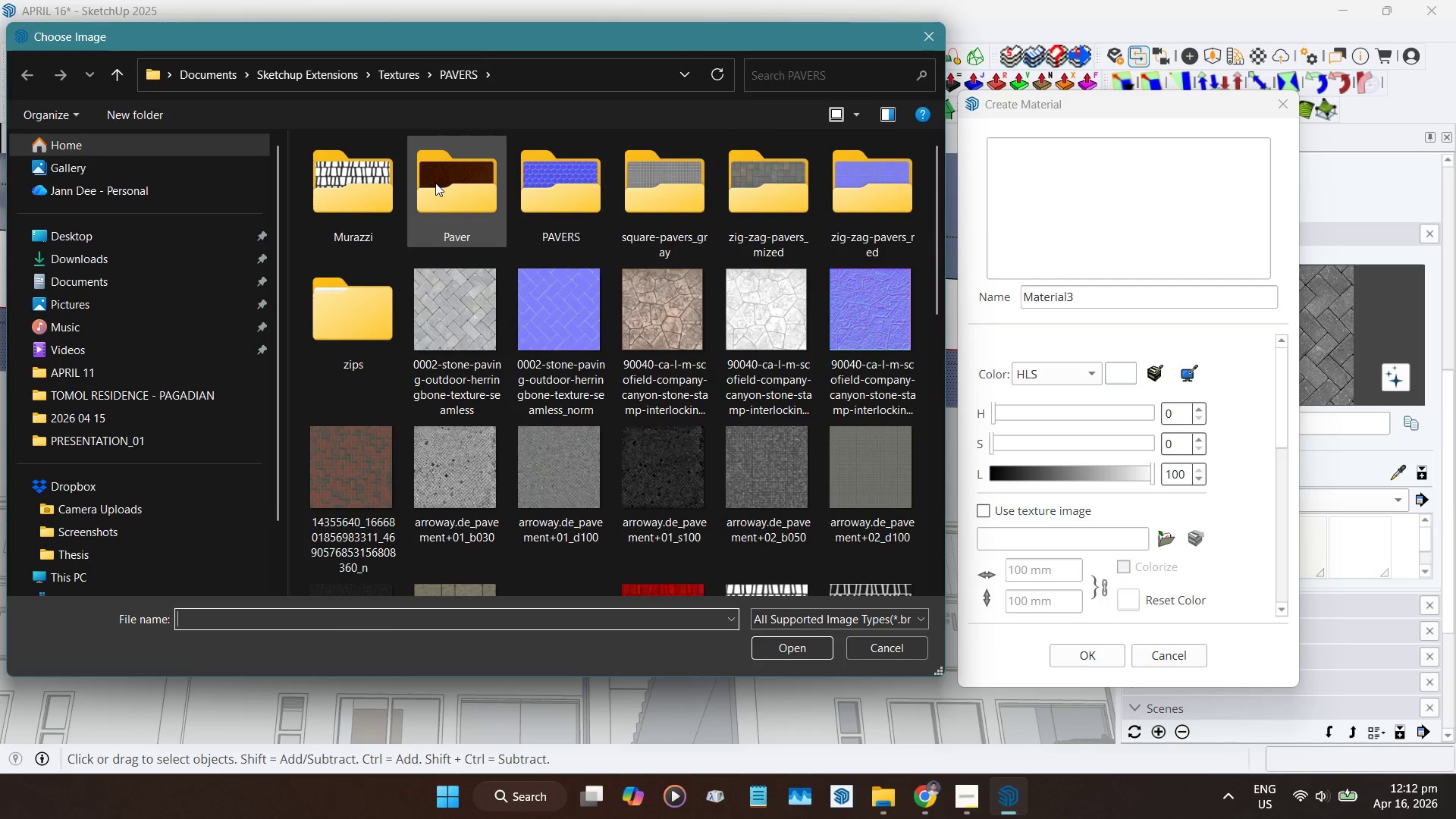 
left_click([404, 81])
 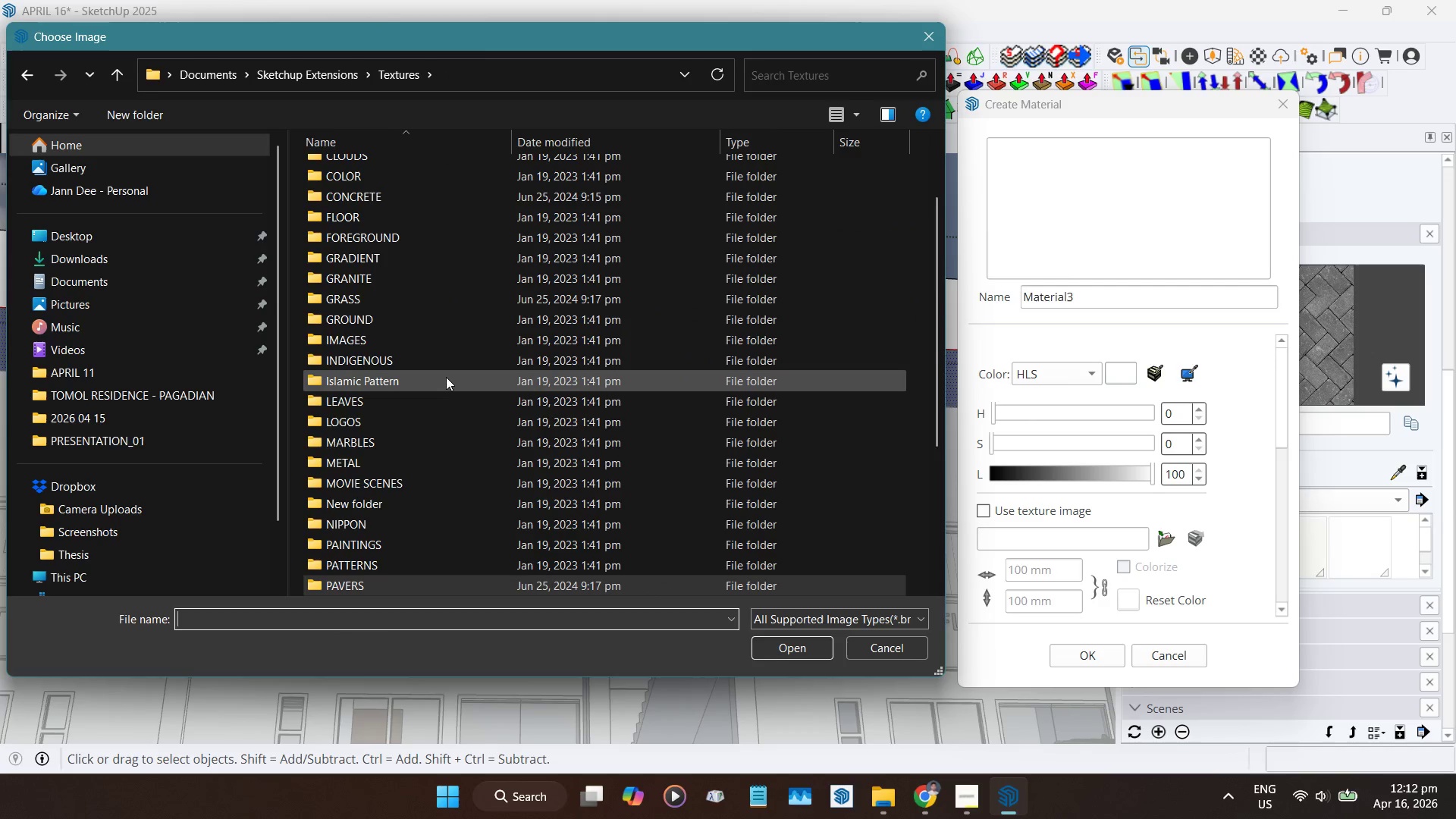 
scroll: coordinate [447, 375], scroll_direction: up, amount: 2.0
 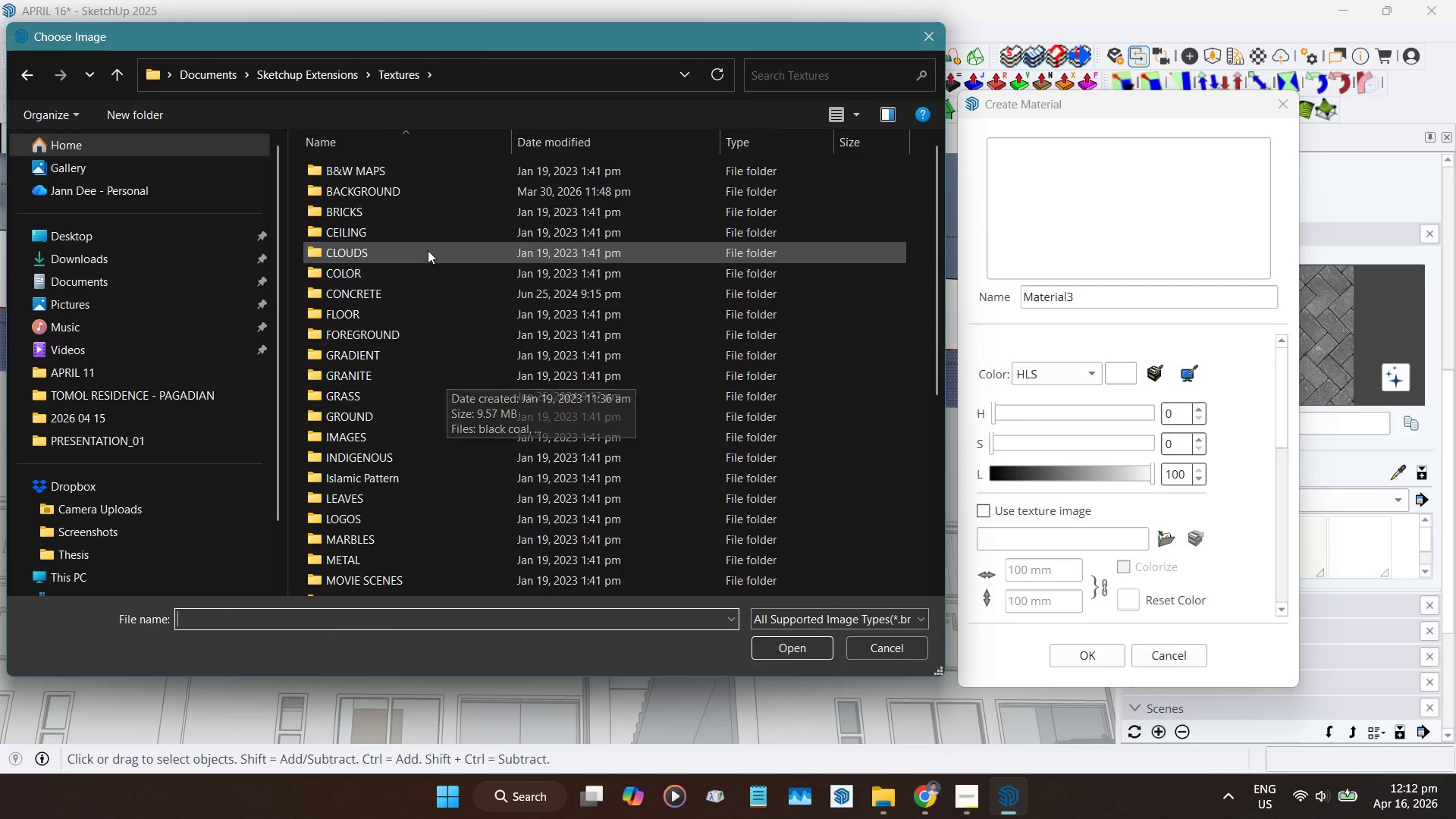 
double_click([424, 231])
 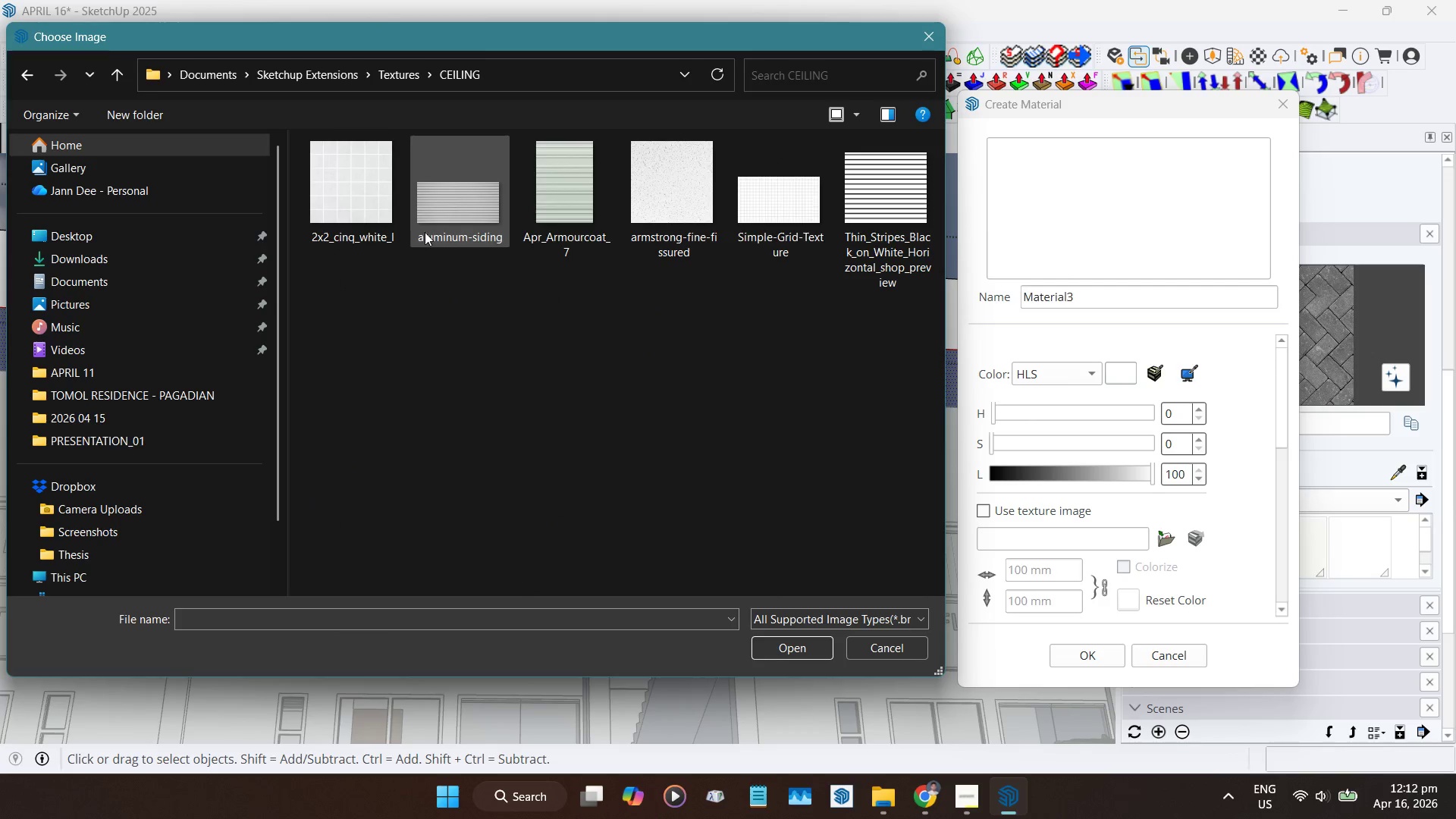 
left_click([388, 86])
 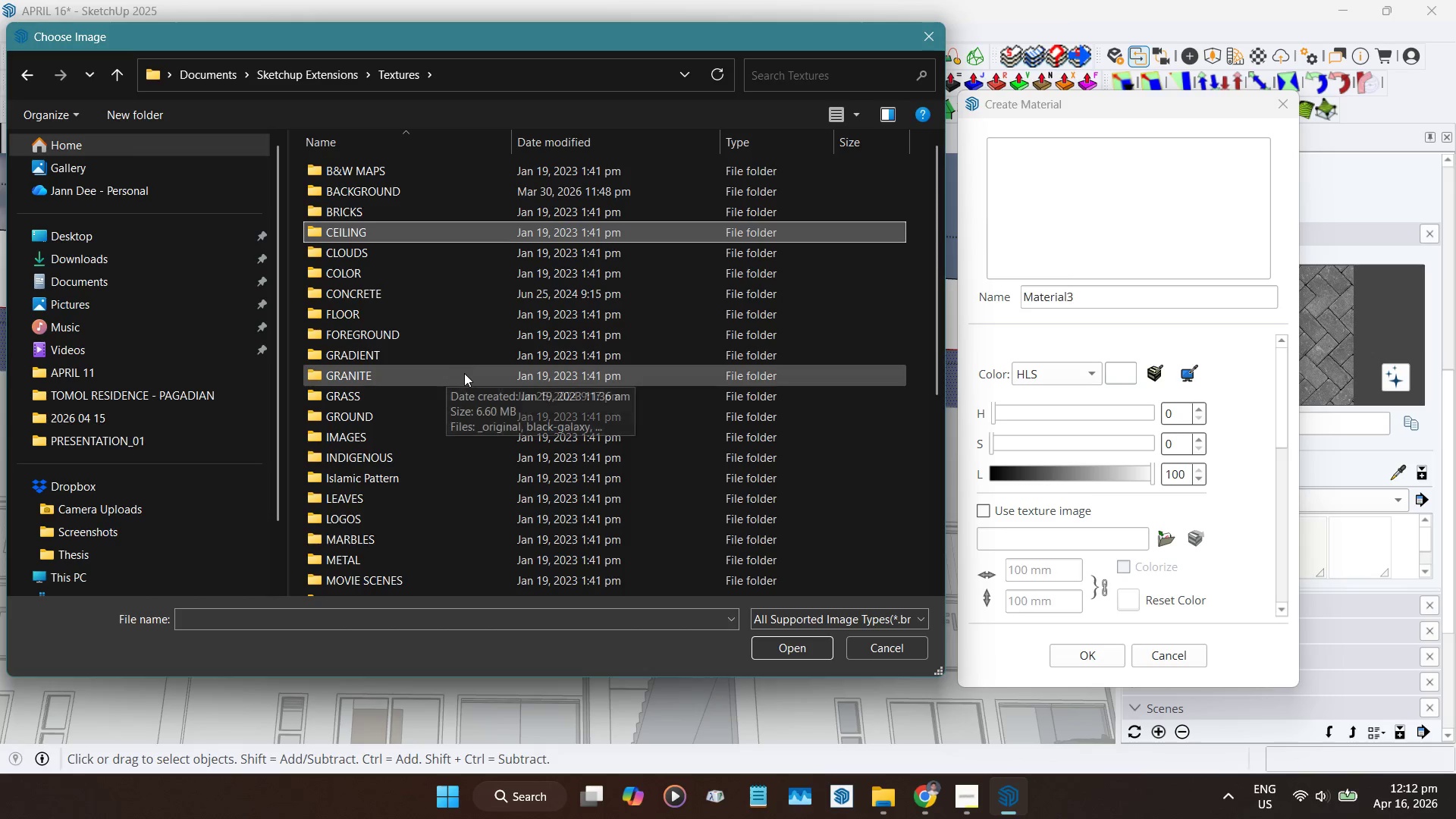 
scroll: coordinate [471, 394], scroll_direction: down, amount: 9.0
 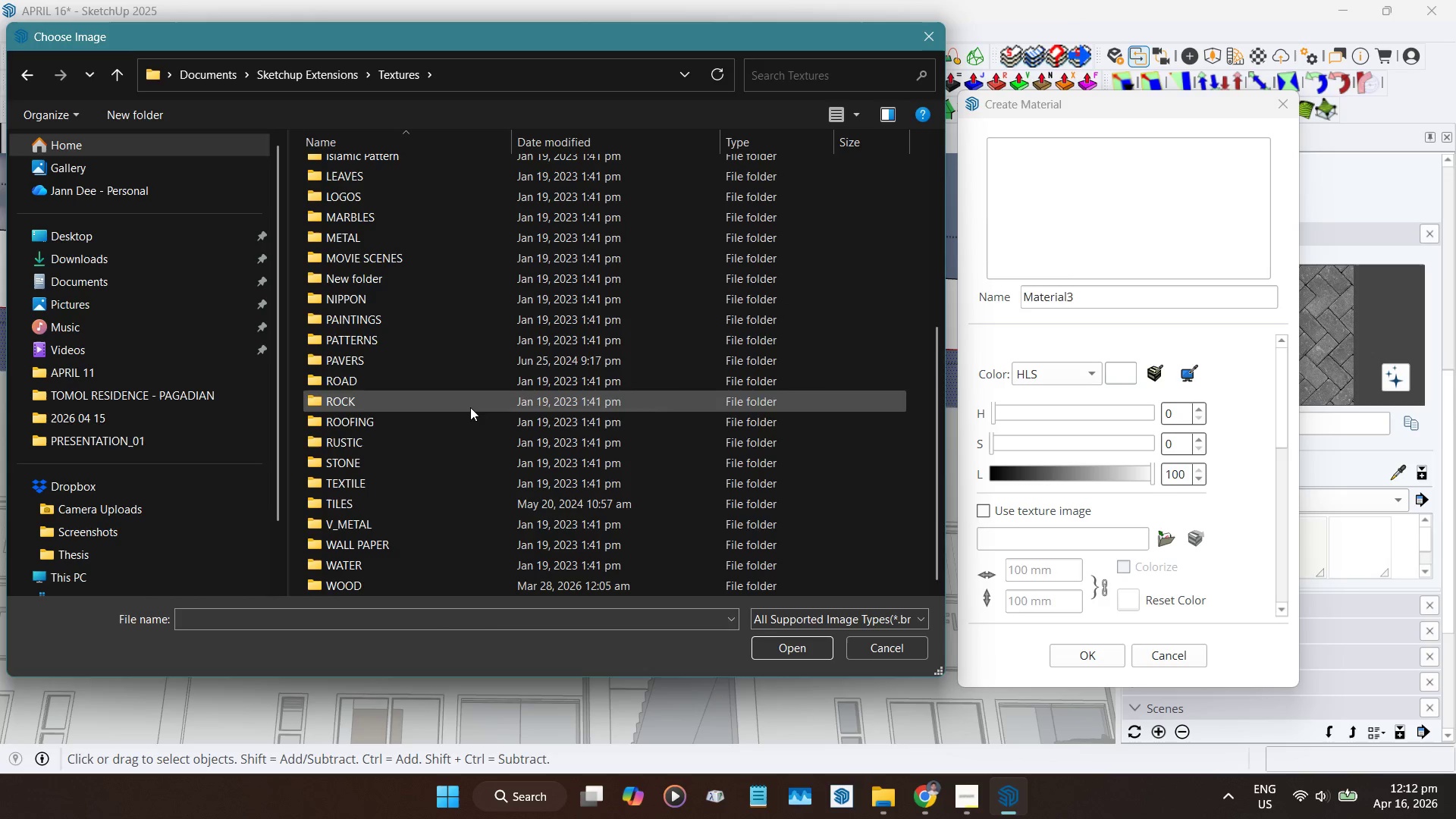 
double_click([440, 594])
 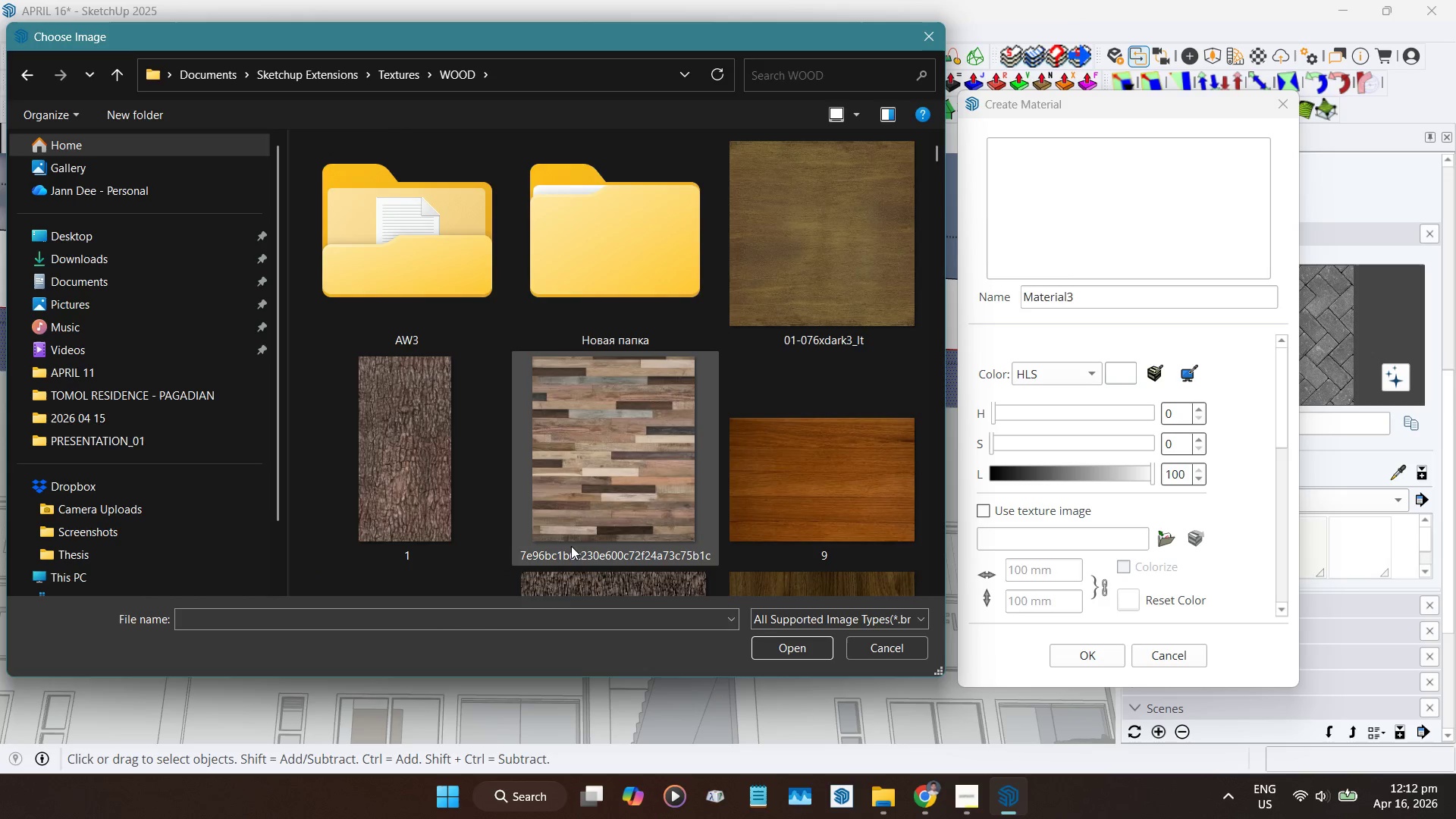 
scroll: coordinate [574, 542], scroll_direction: down, amount: 2.0
 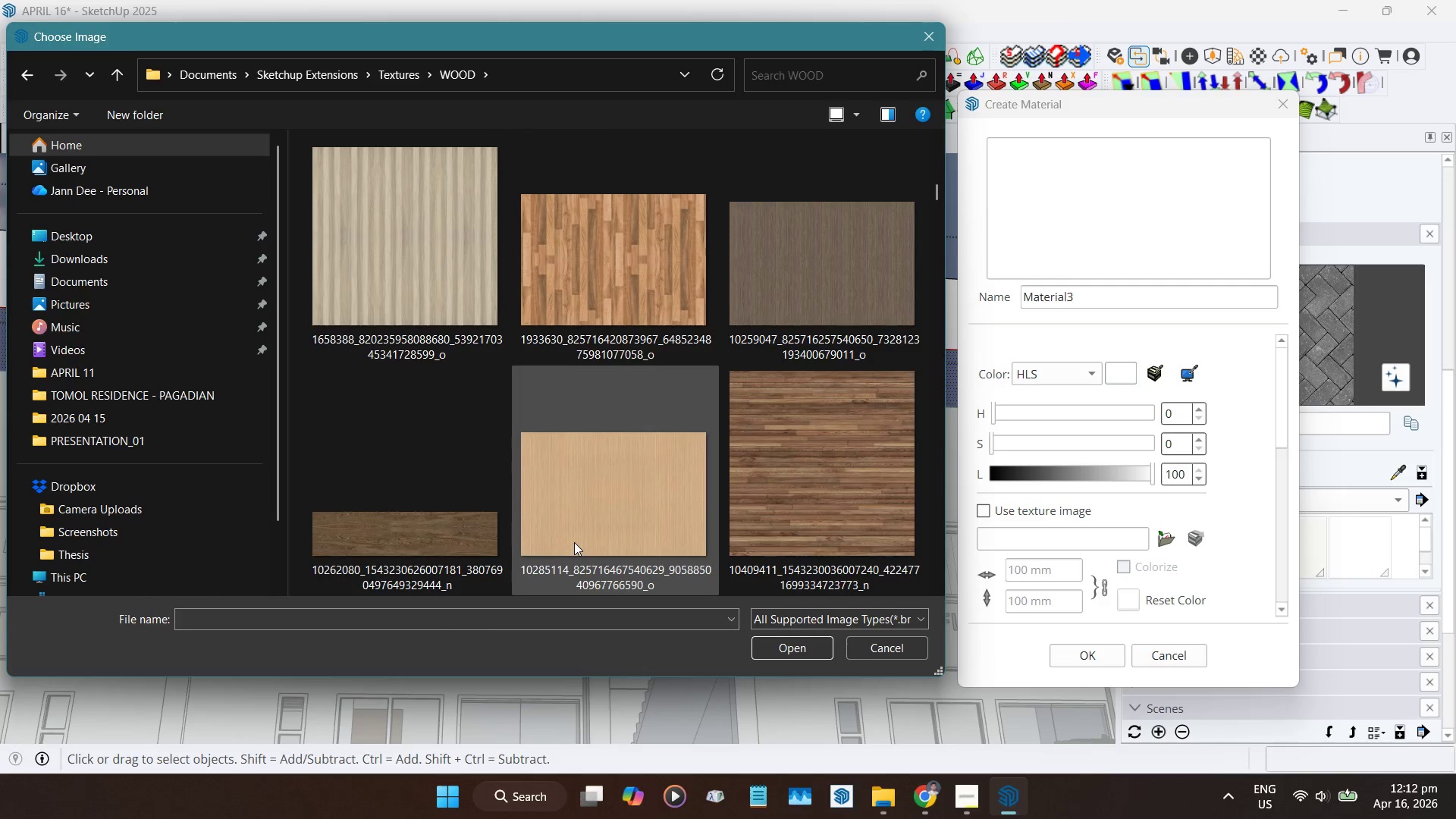 
scroll: coordinate [574, 541], scroll_direction: up, amount: 1.0
 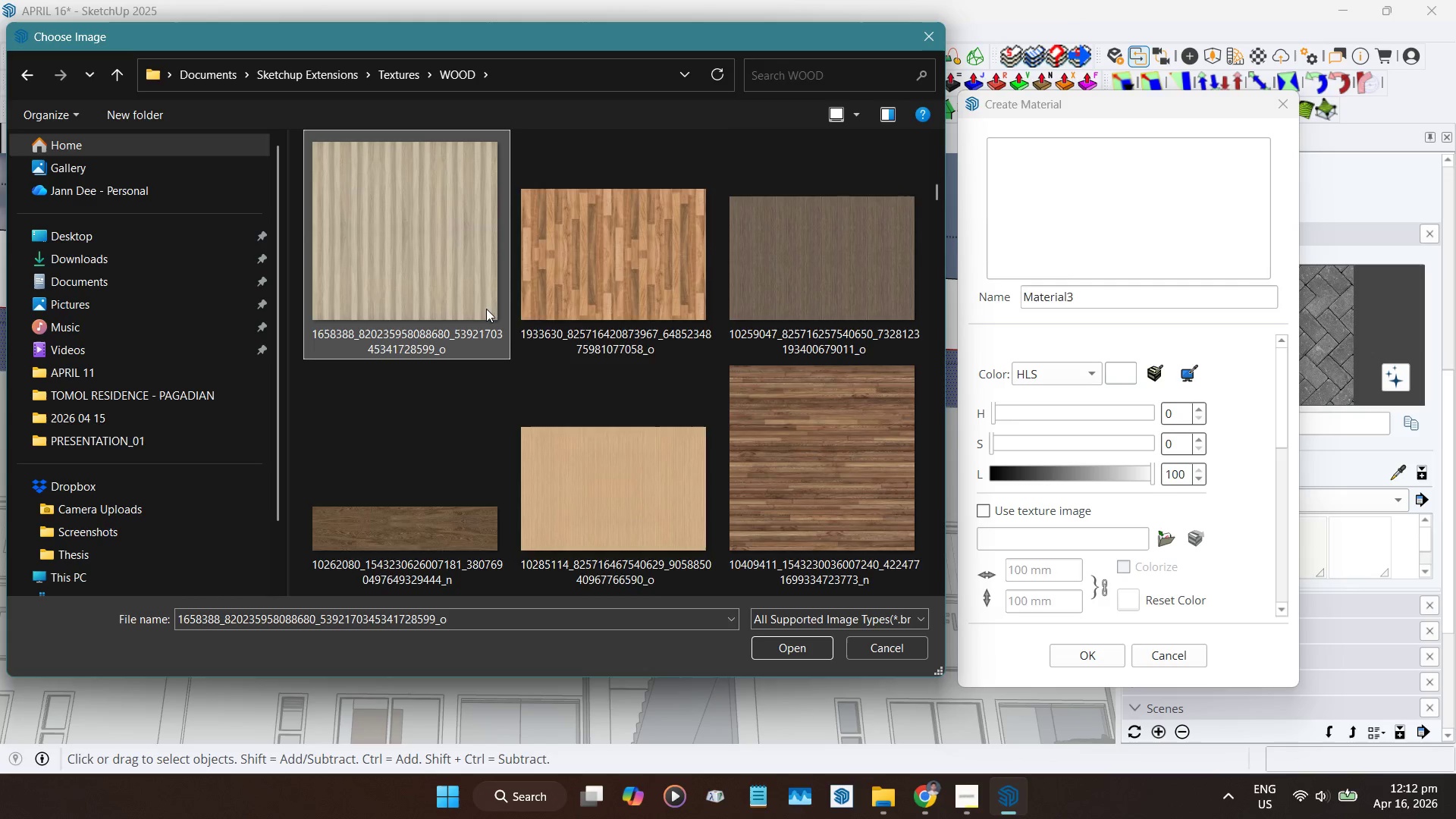 
left_click([819, 648])
 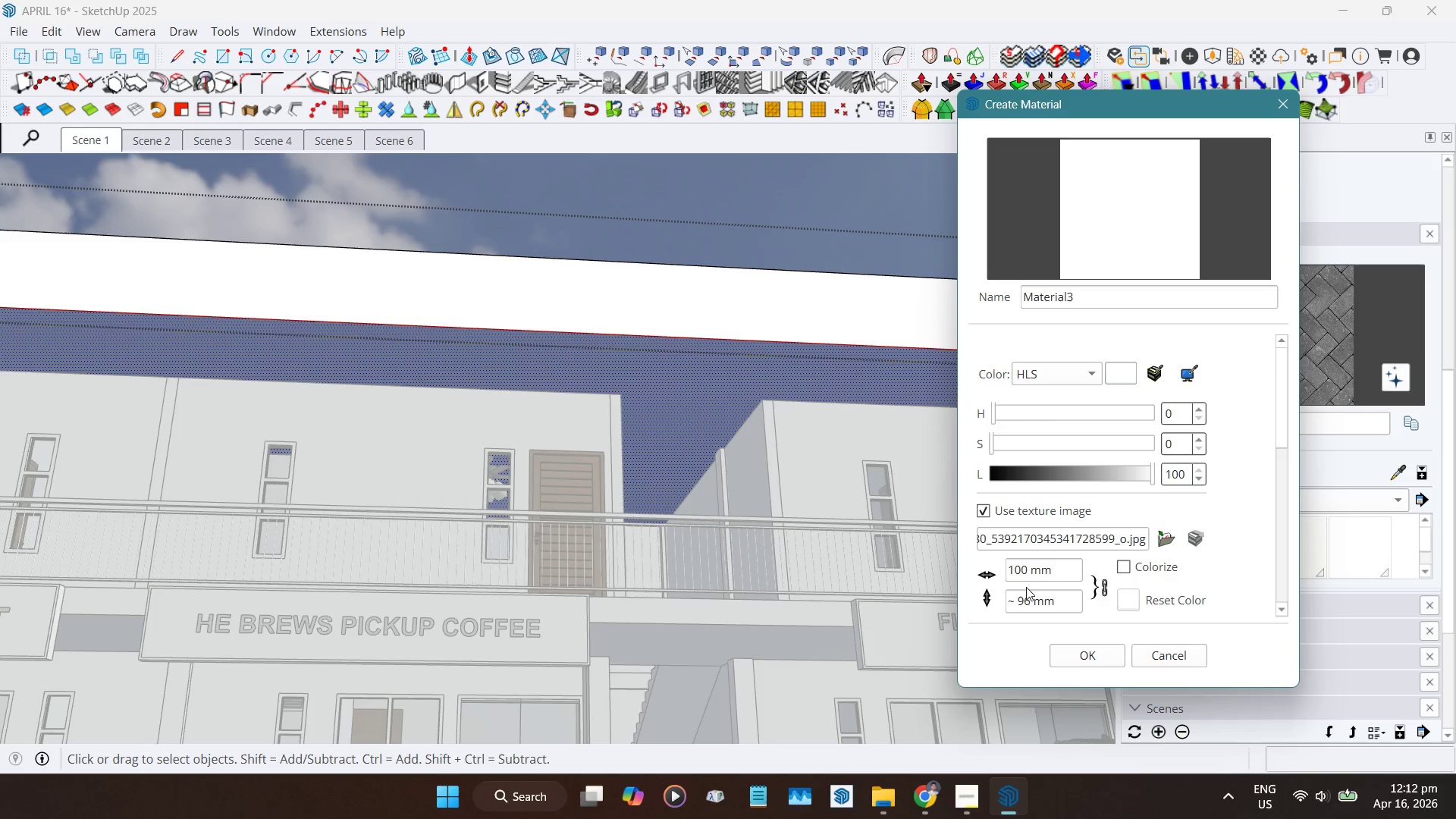 
left_click([1026, 576])
 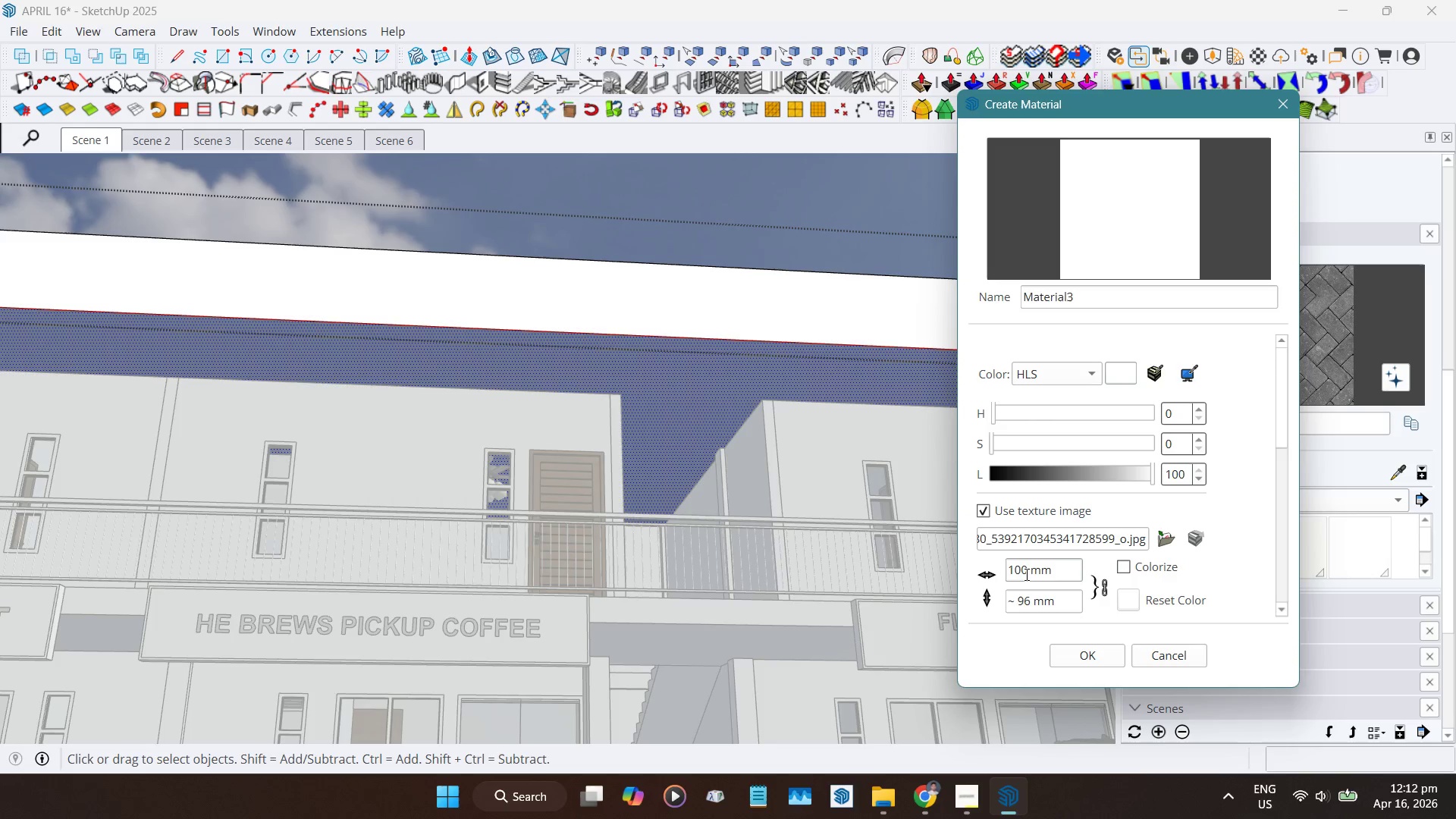 
key(Numpad0)
 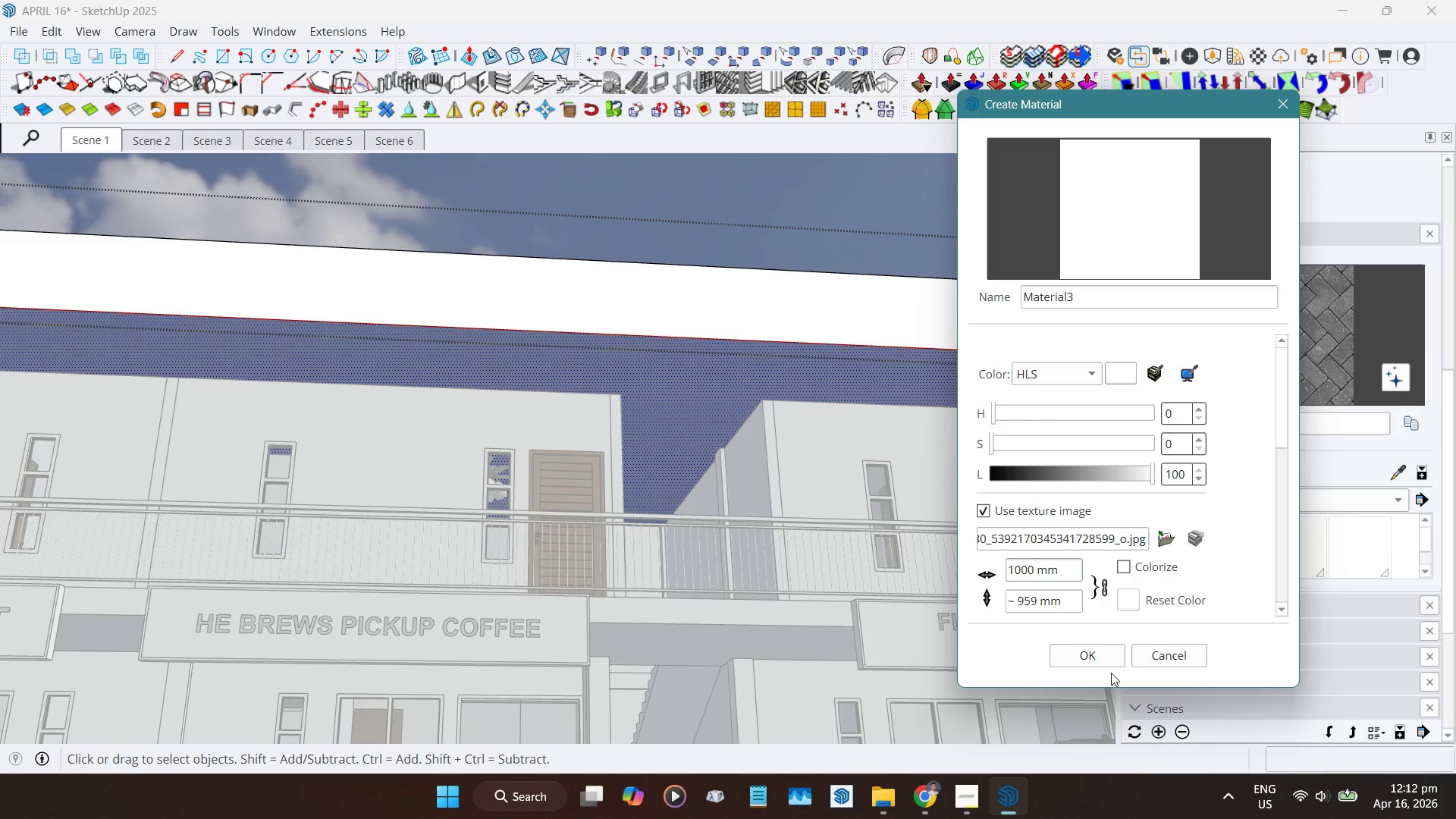 
left_click([1103, 664])
 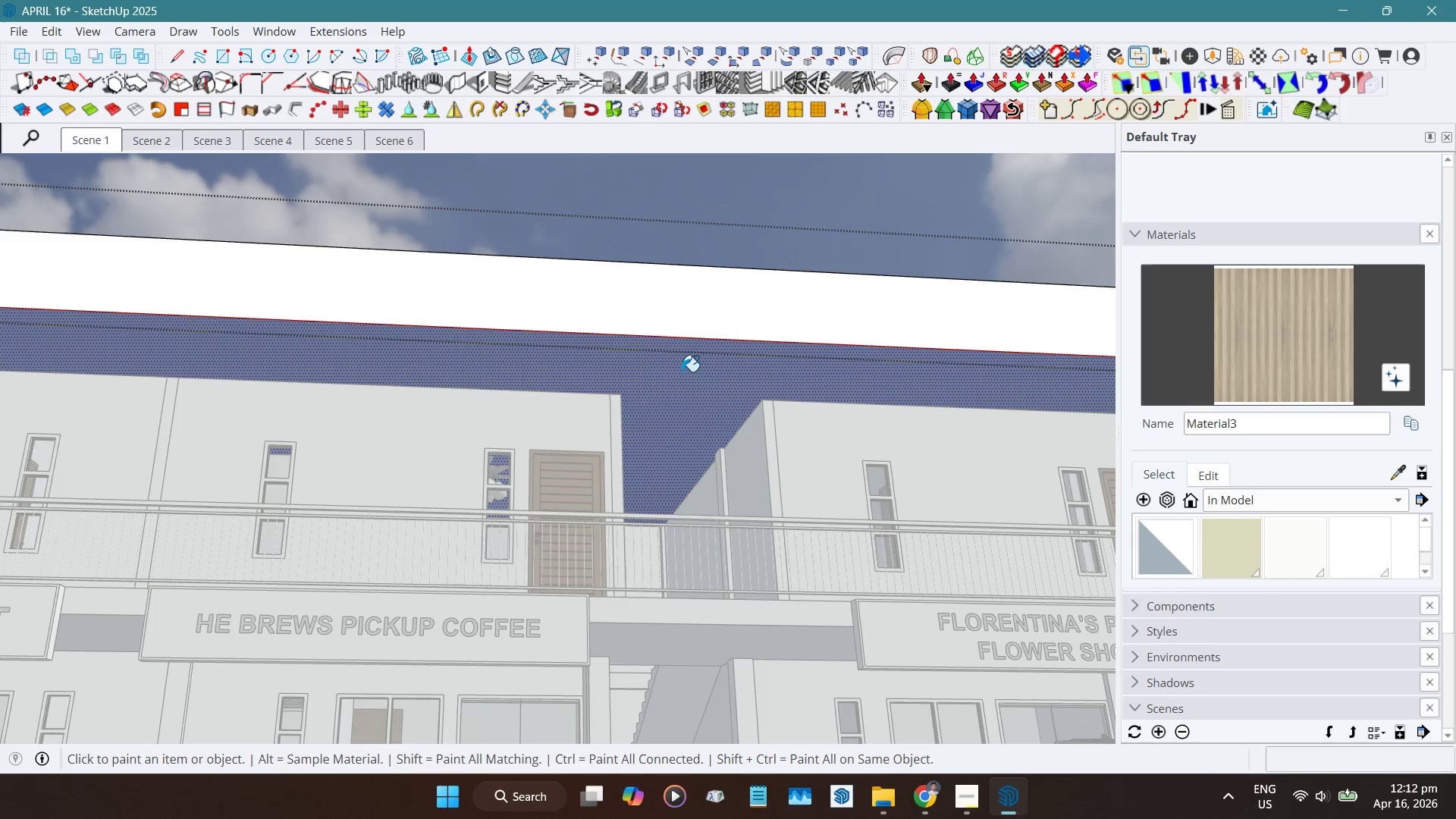 
left_click([681, 372])
 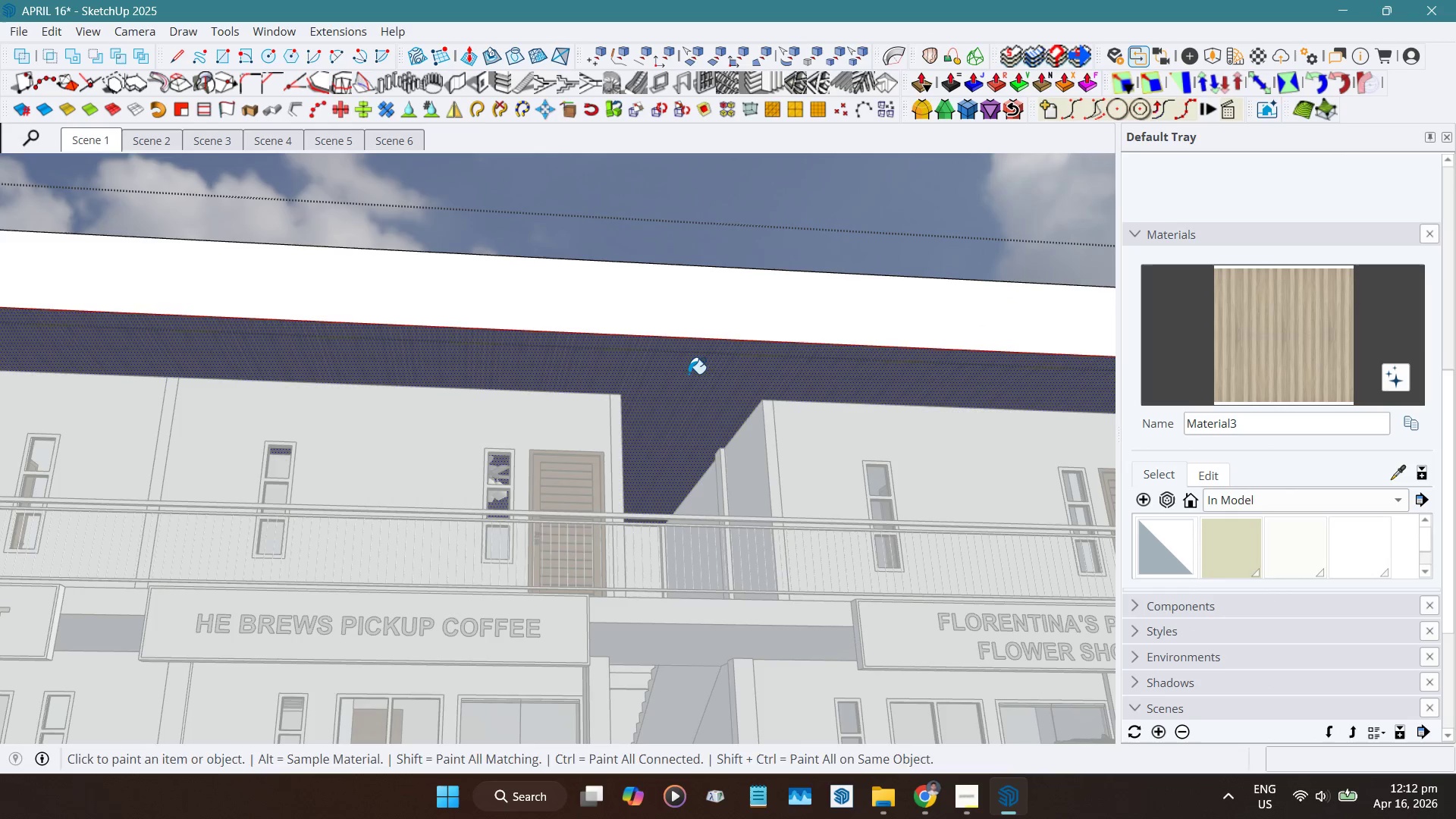 
key(Space)
 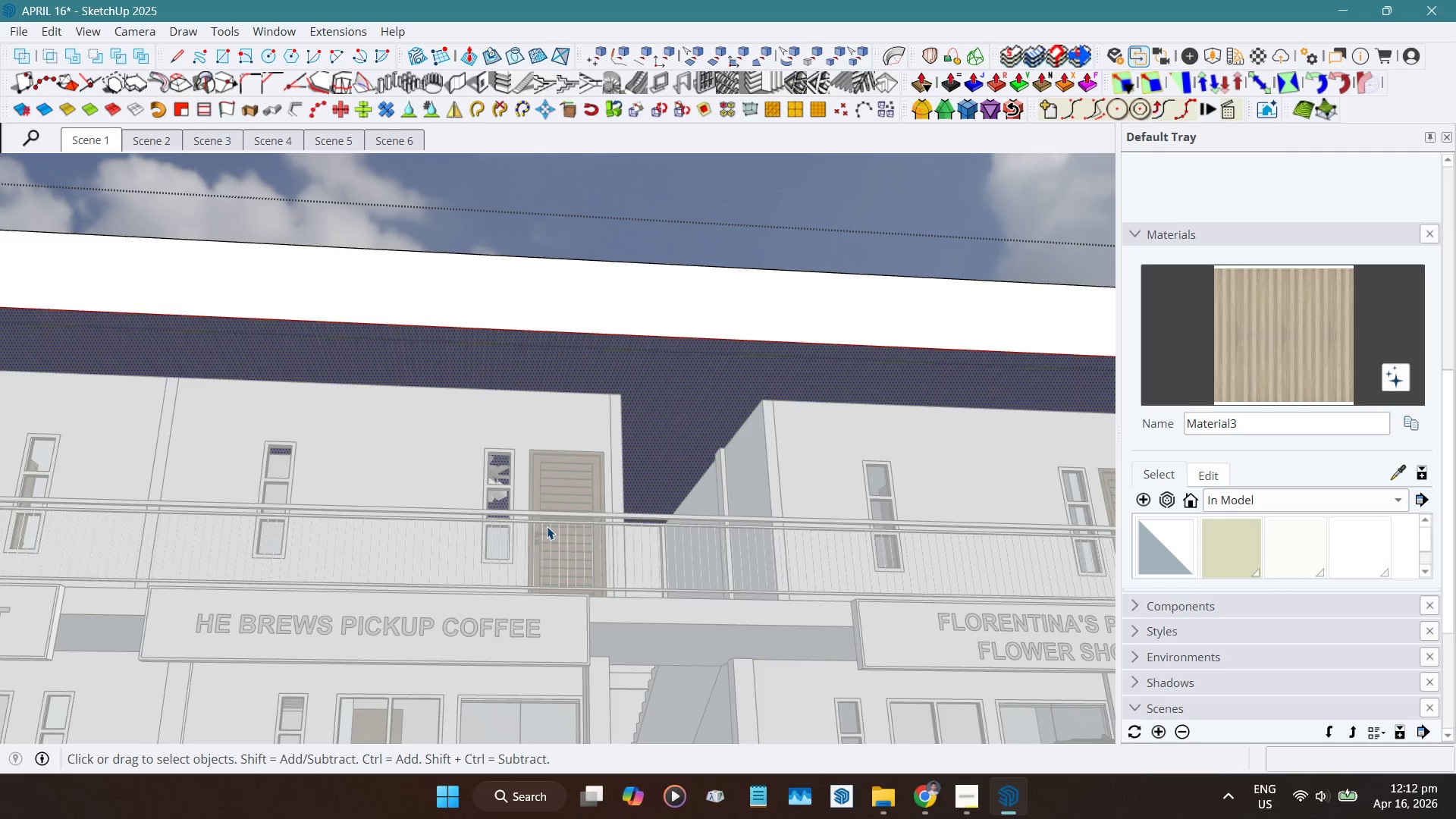 
scroll: coordinate [547, 526], scroll_direction: down, amount: 5.0
 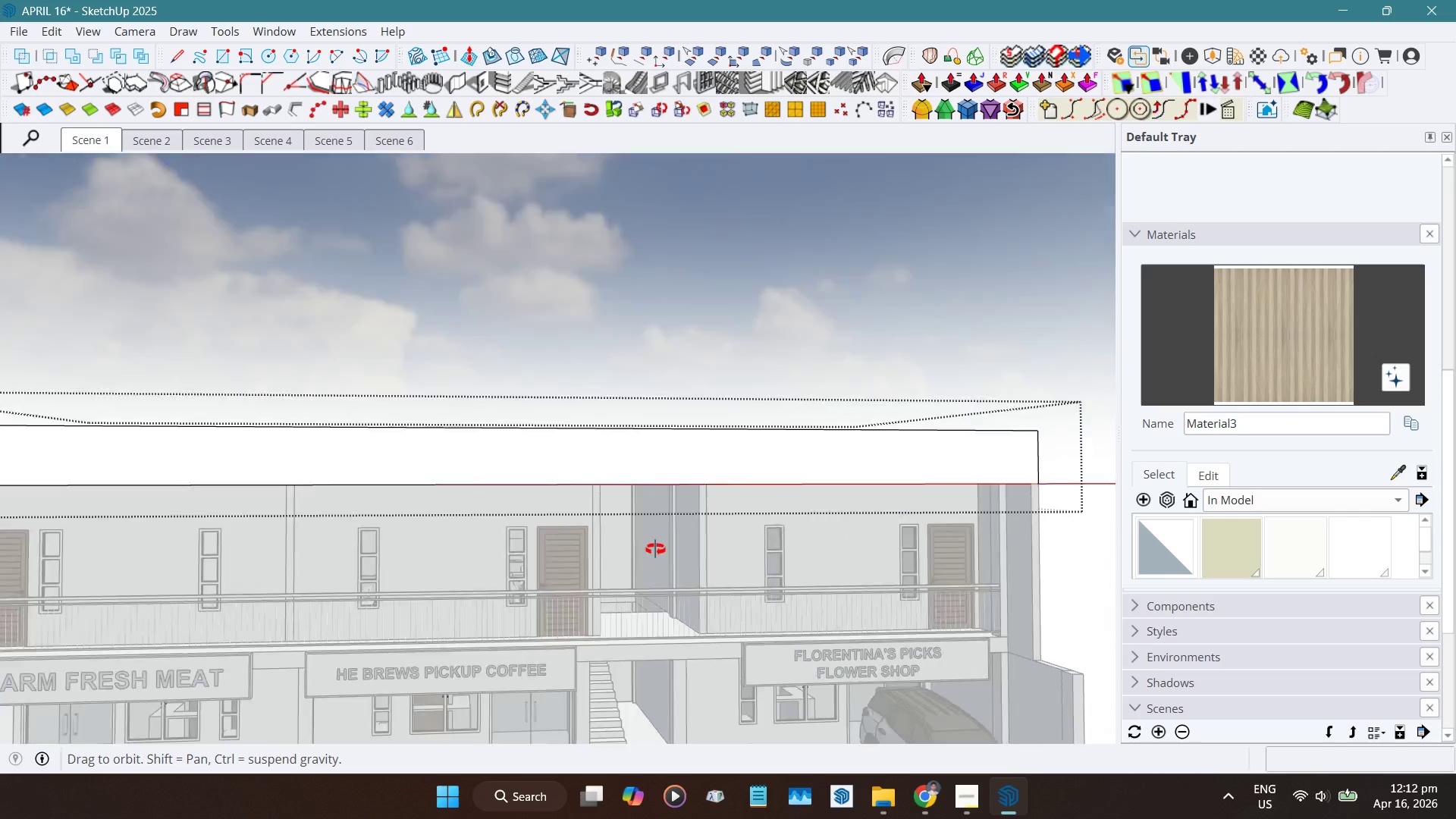 
left_click([915, 306])
 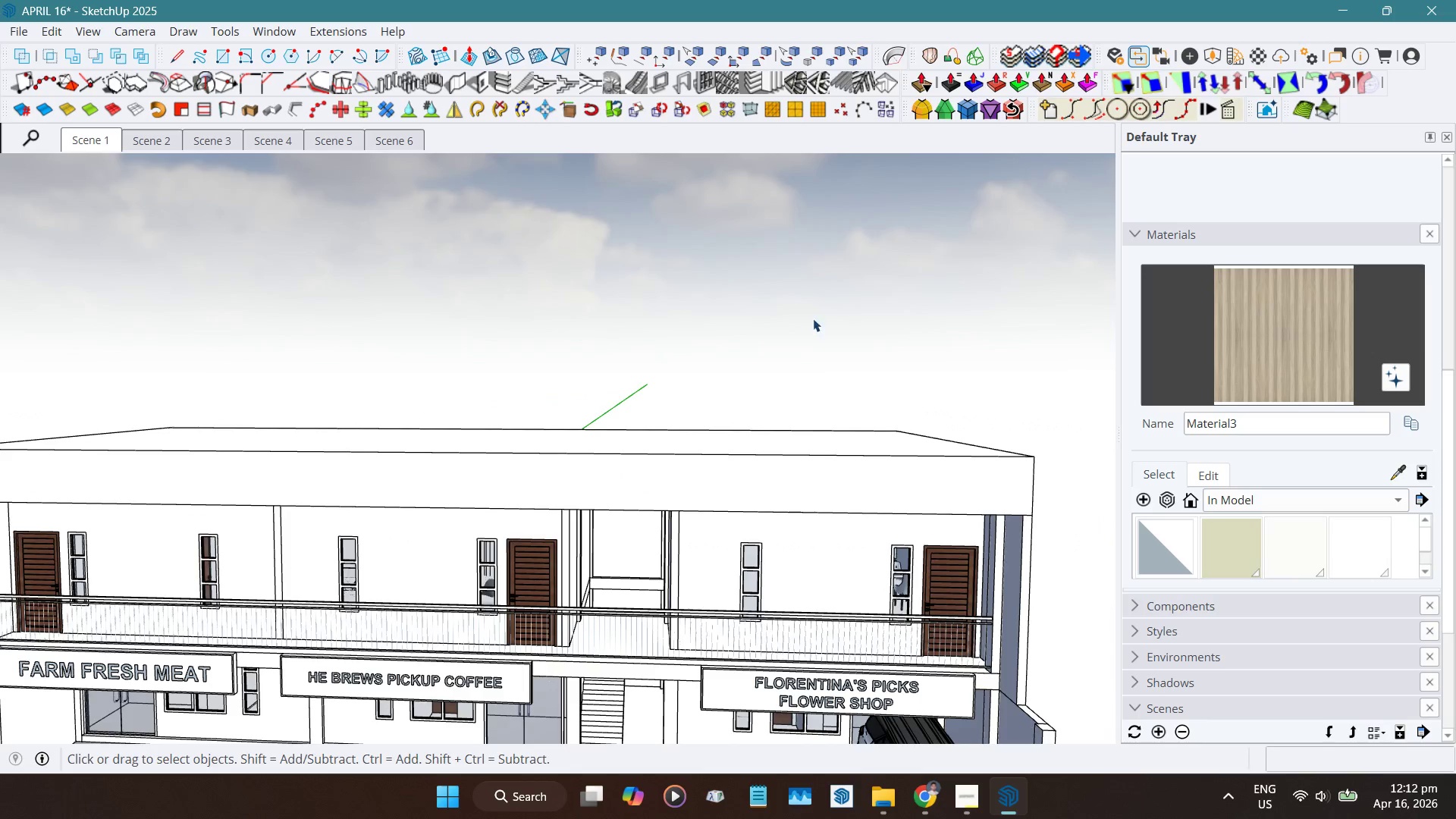 
scroll: coordinate [793, 328], scroll_direction: down, amount: 3.0
 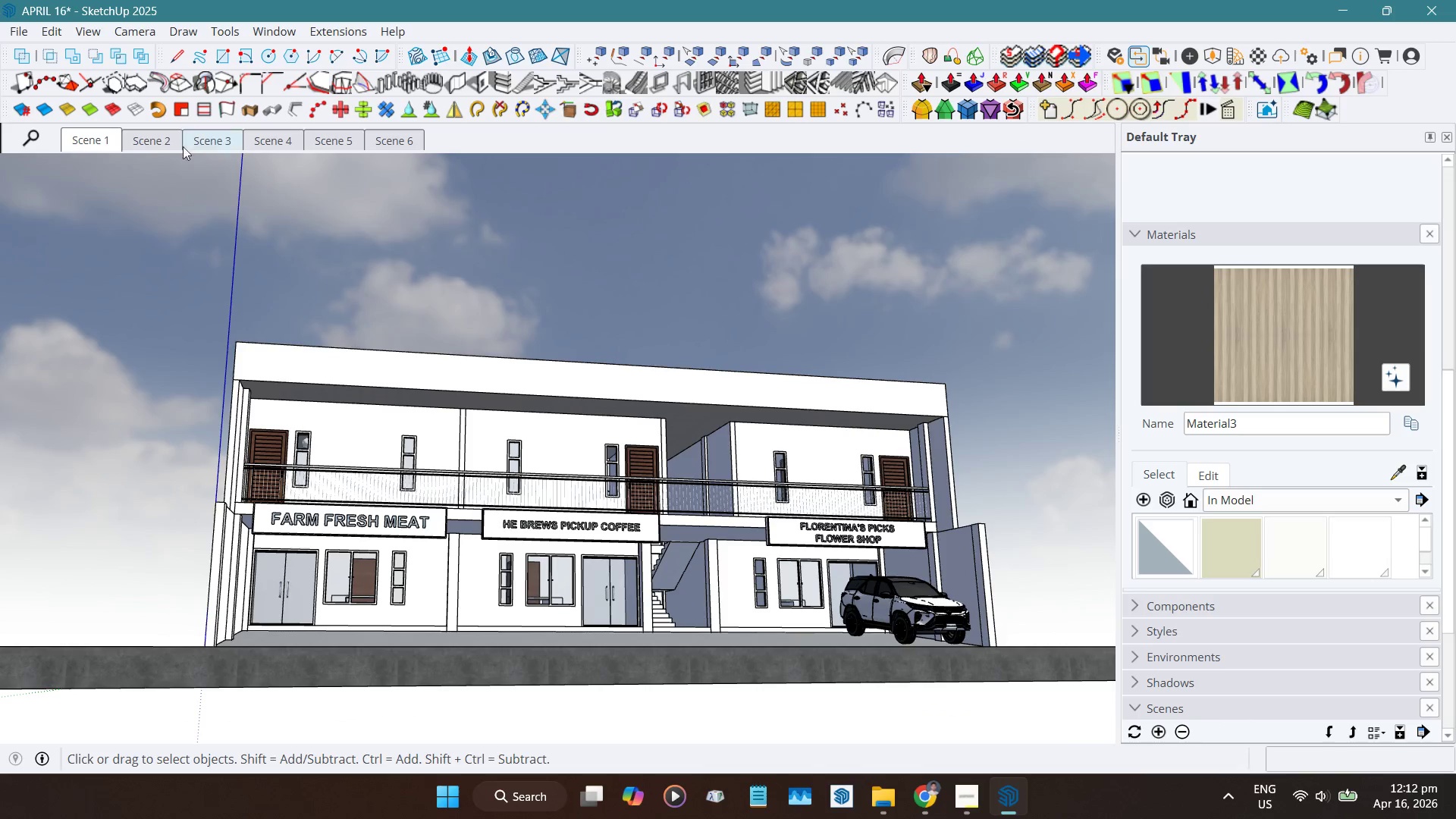 
left_click([78, 141])
 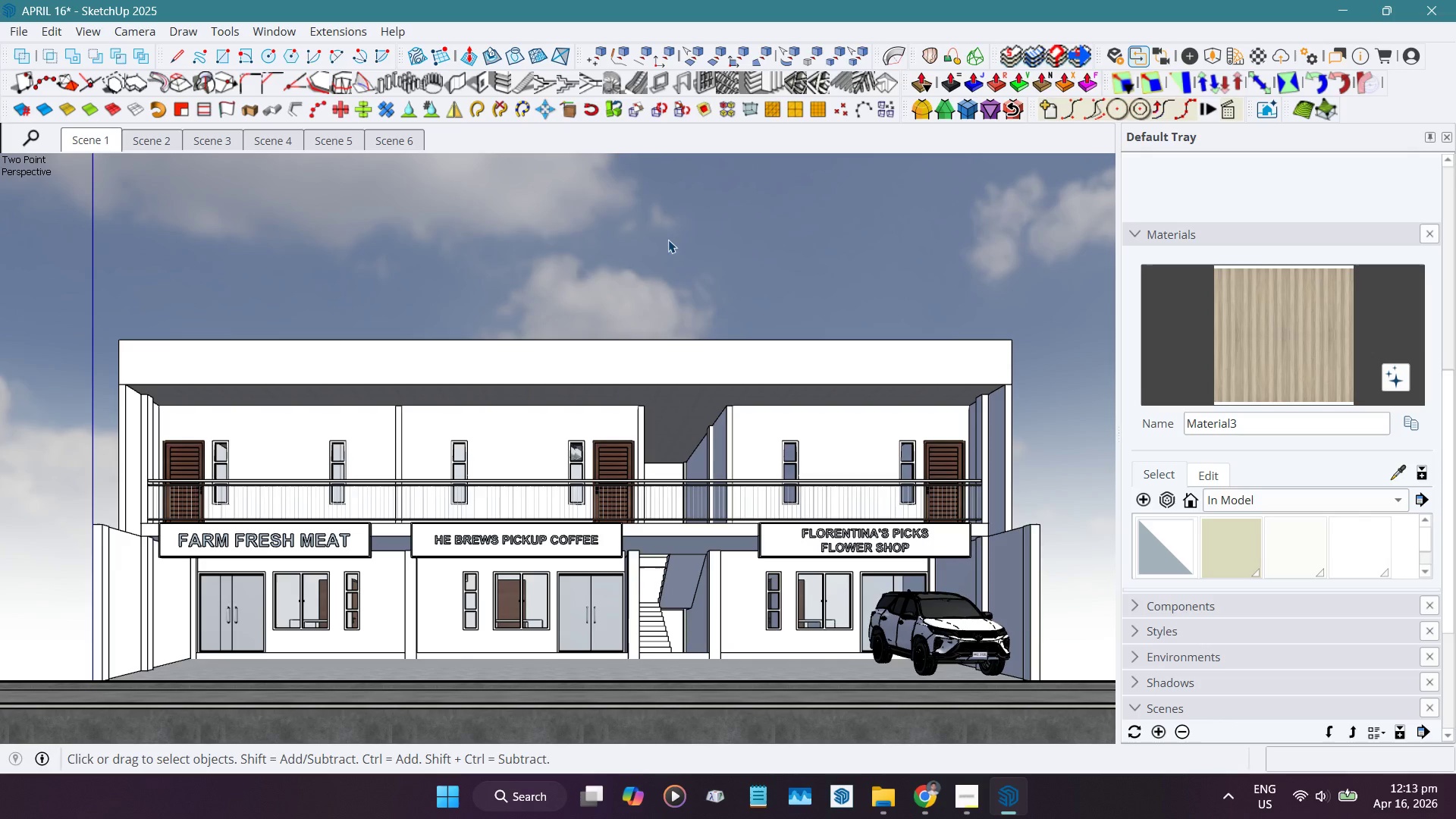 
wait(12.77)
 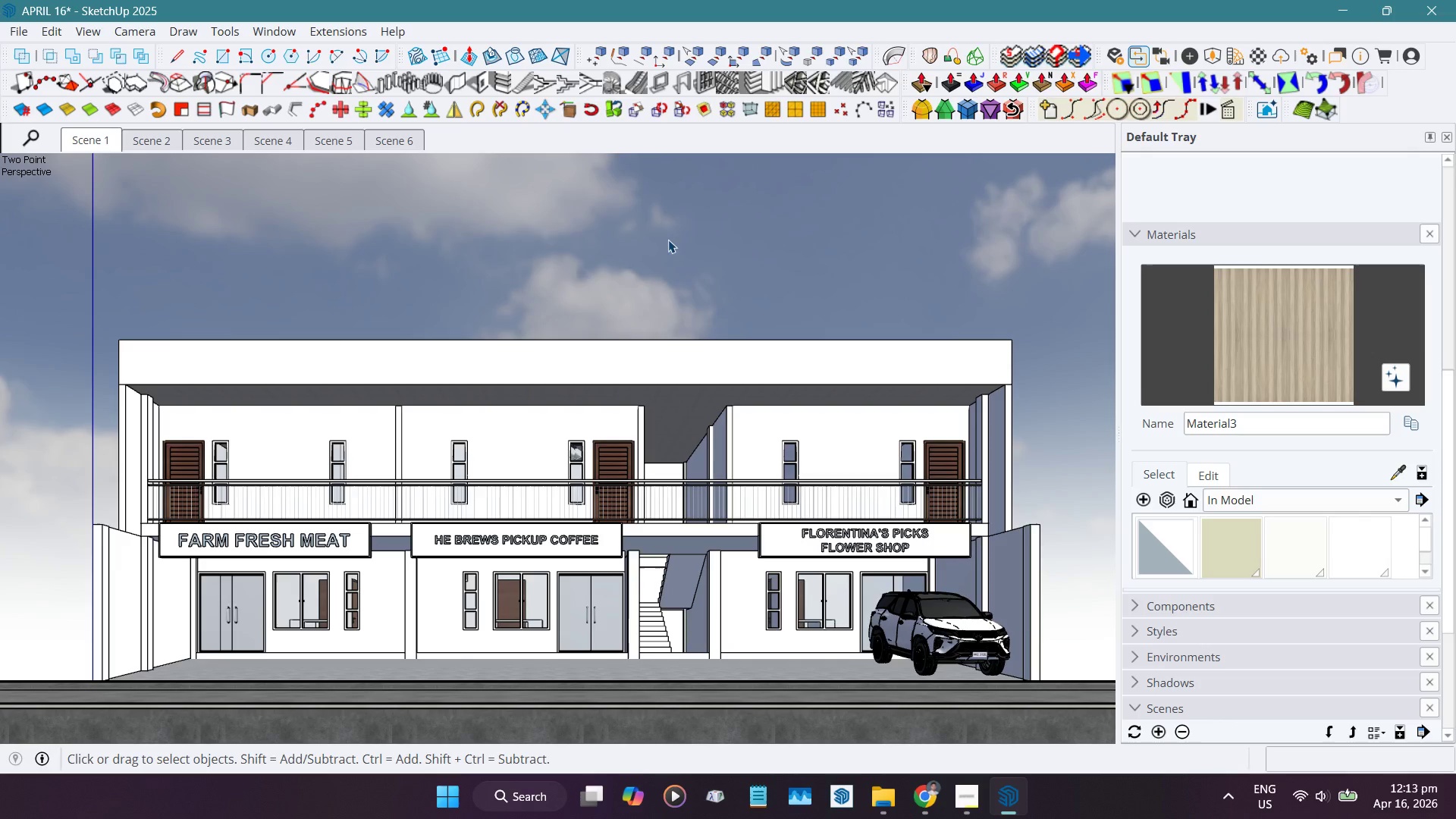 
scroll: coordinate [331, 536], scroll_direction: up, amount: 10.0
 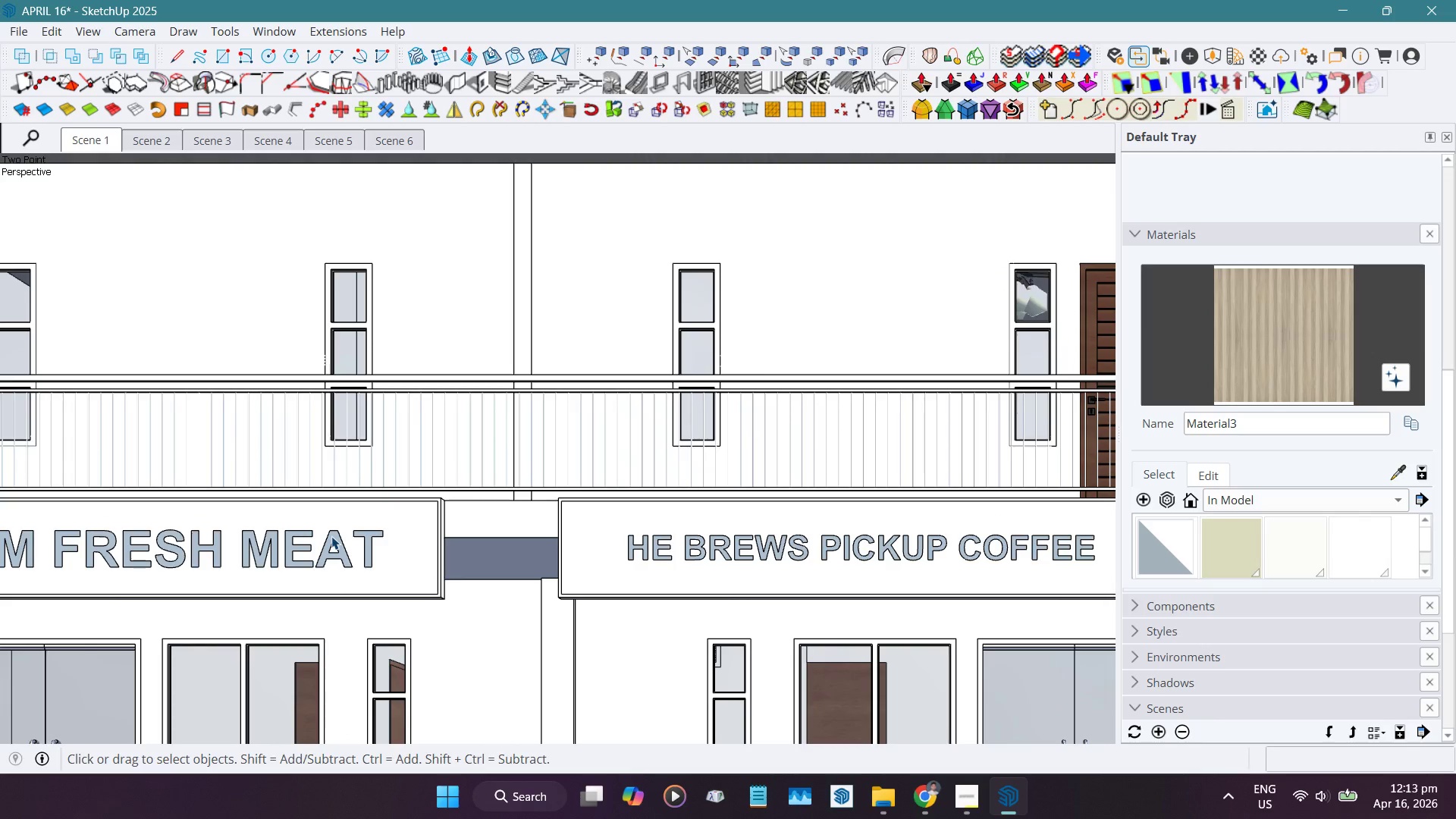 
scroll: coordinate [331, 536], scroll_direction: down, amount: 6.0
 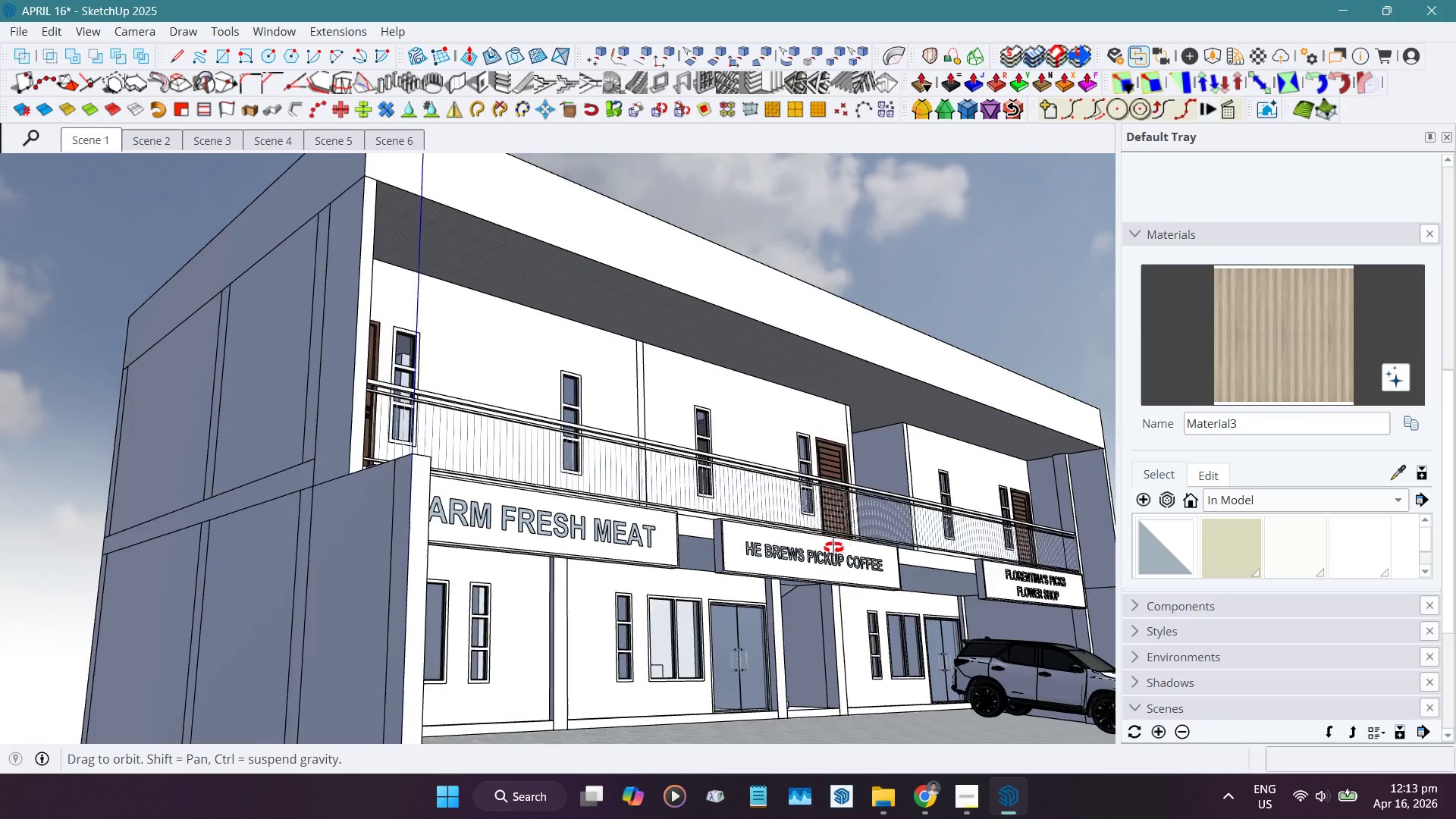 
hold_key(key=ShiftLeft, duration=0.81)
 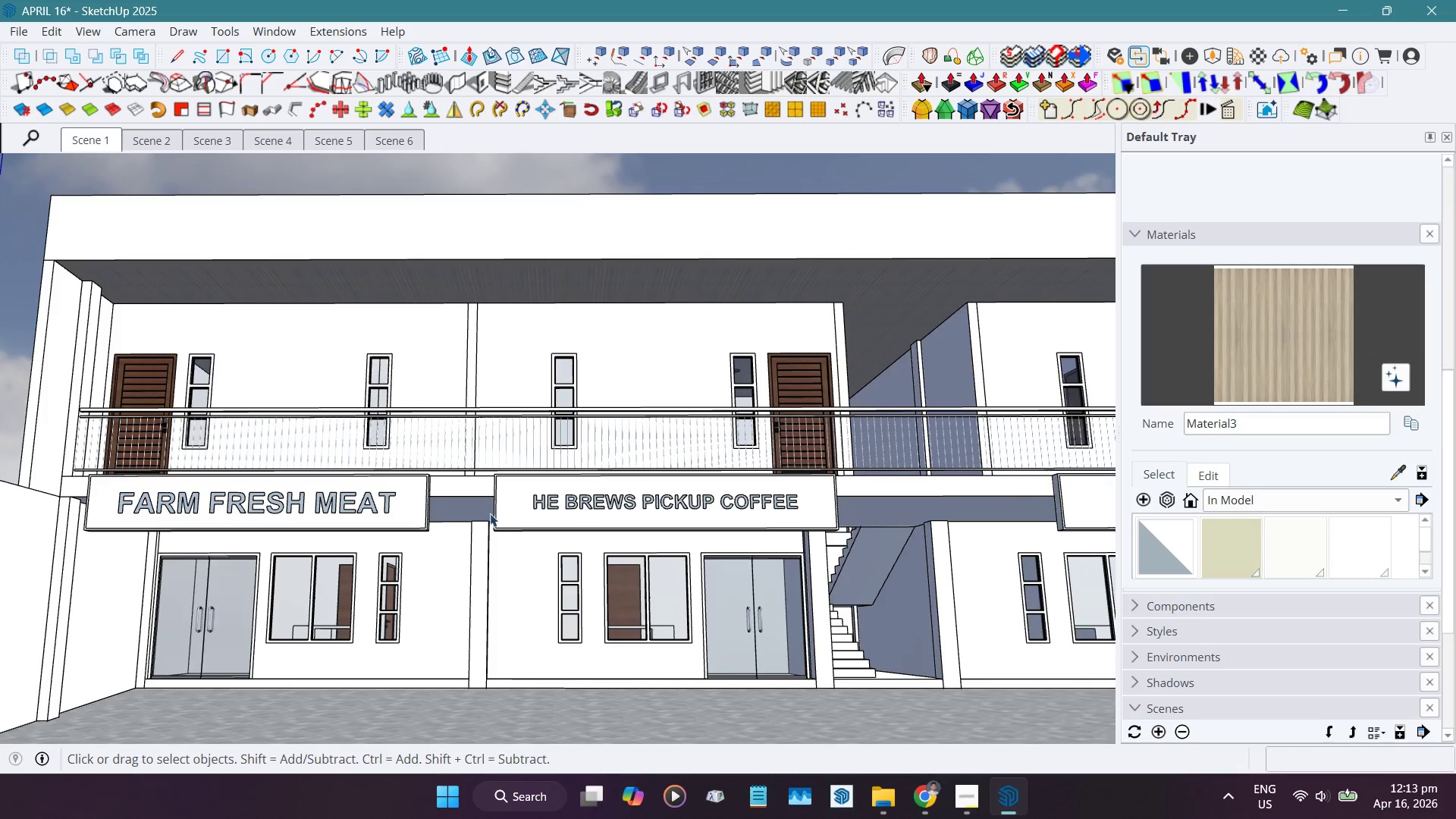 
scroll: coordinate [493, 510], scroll_direction: up, amount: 5.0
 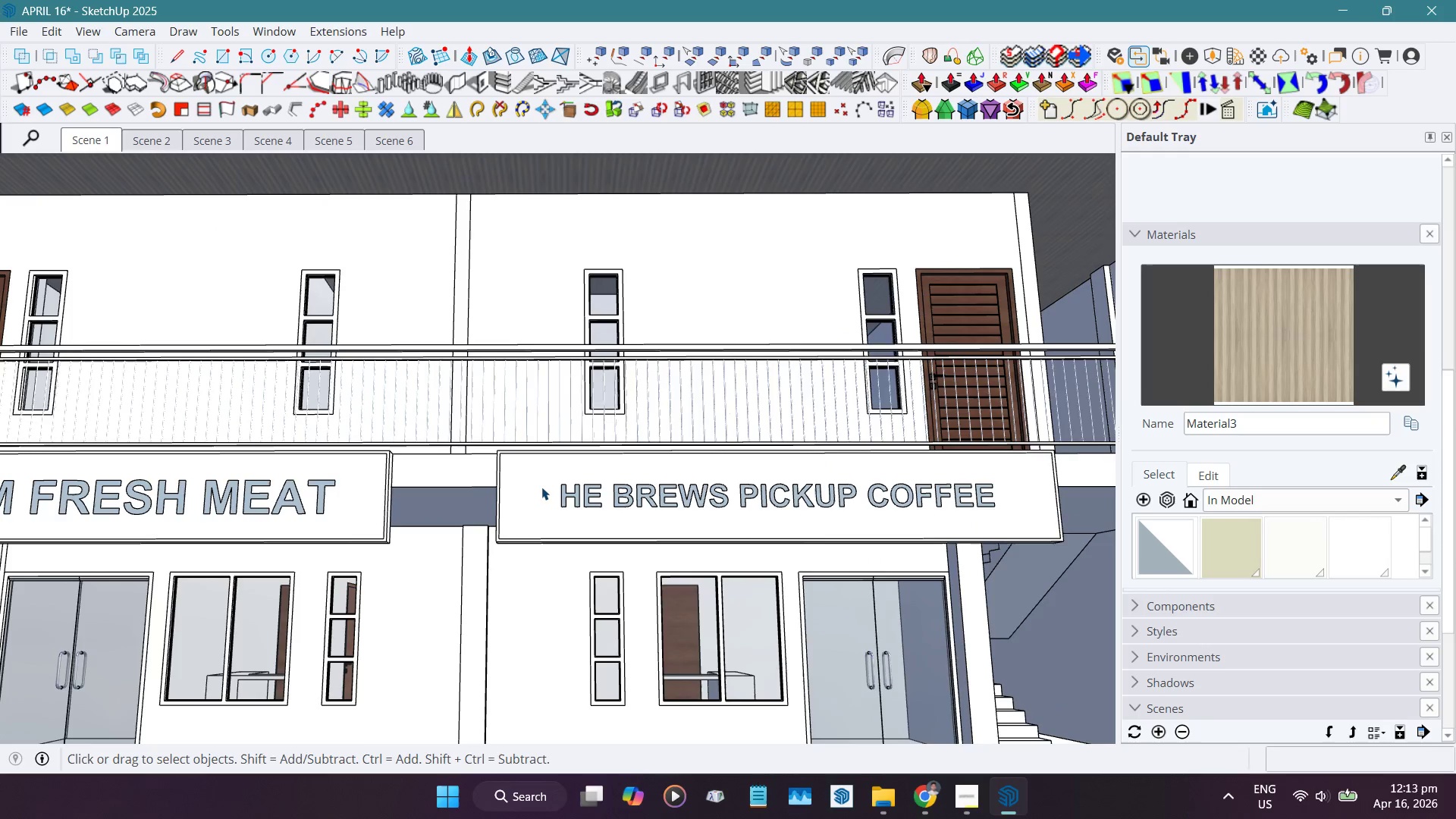 
left_click([541, 487])
 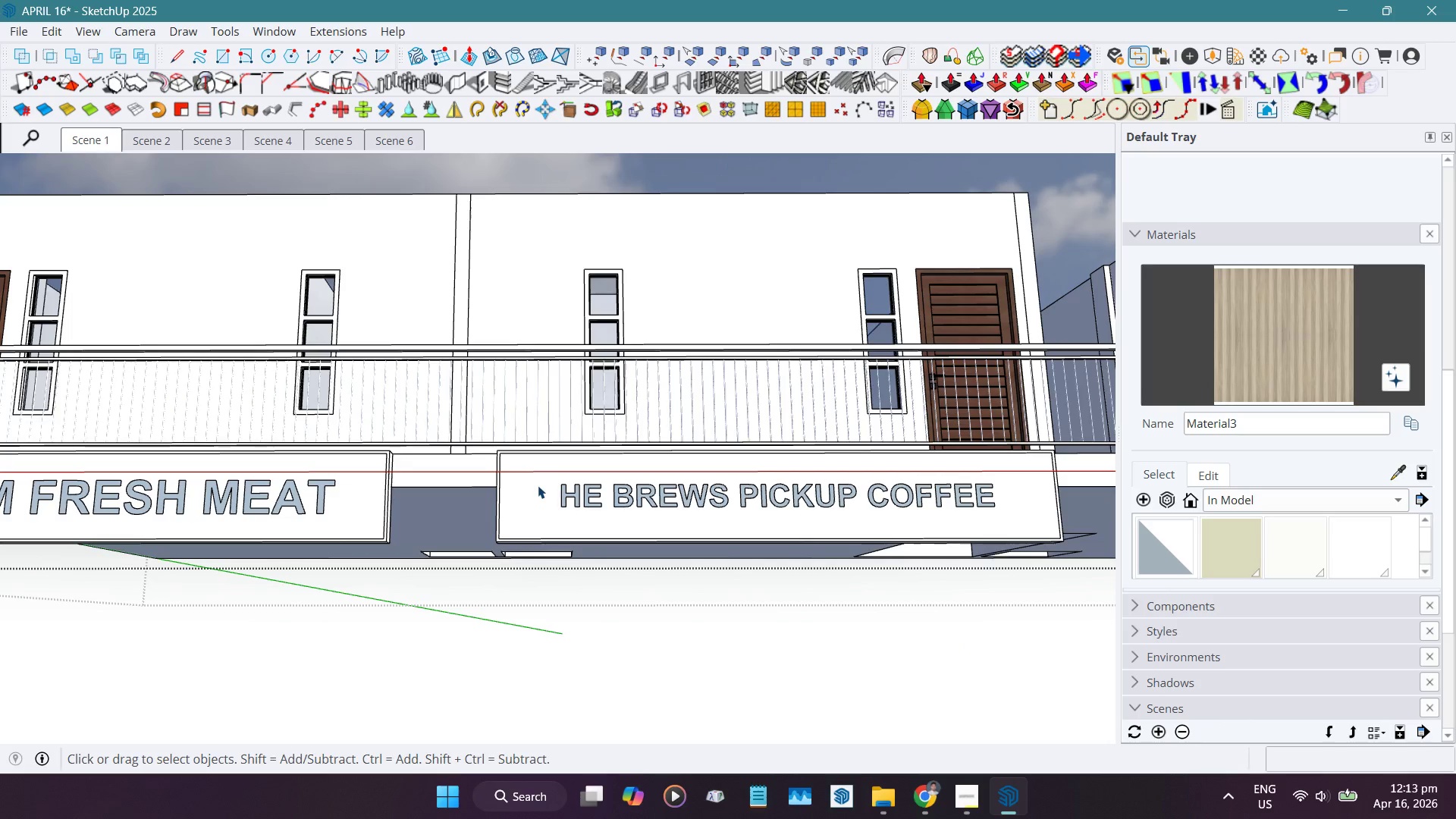 
left_click([538, 485])
 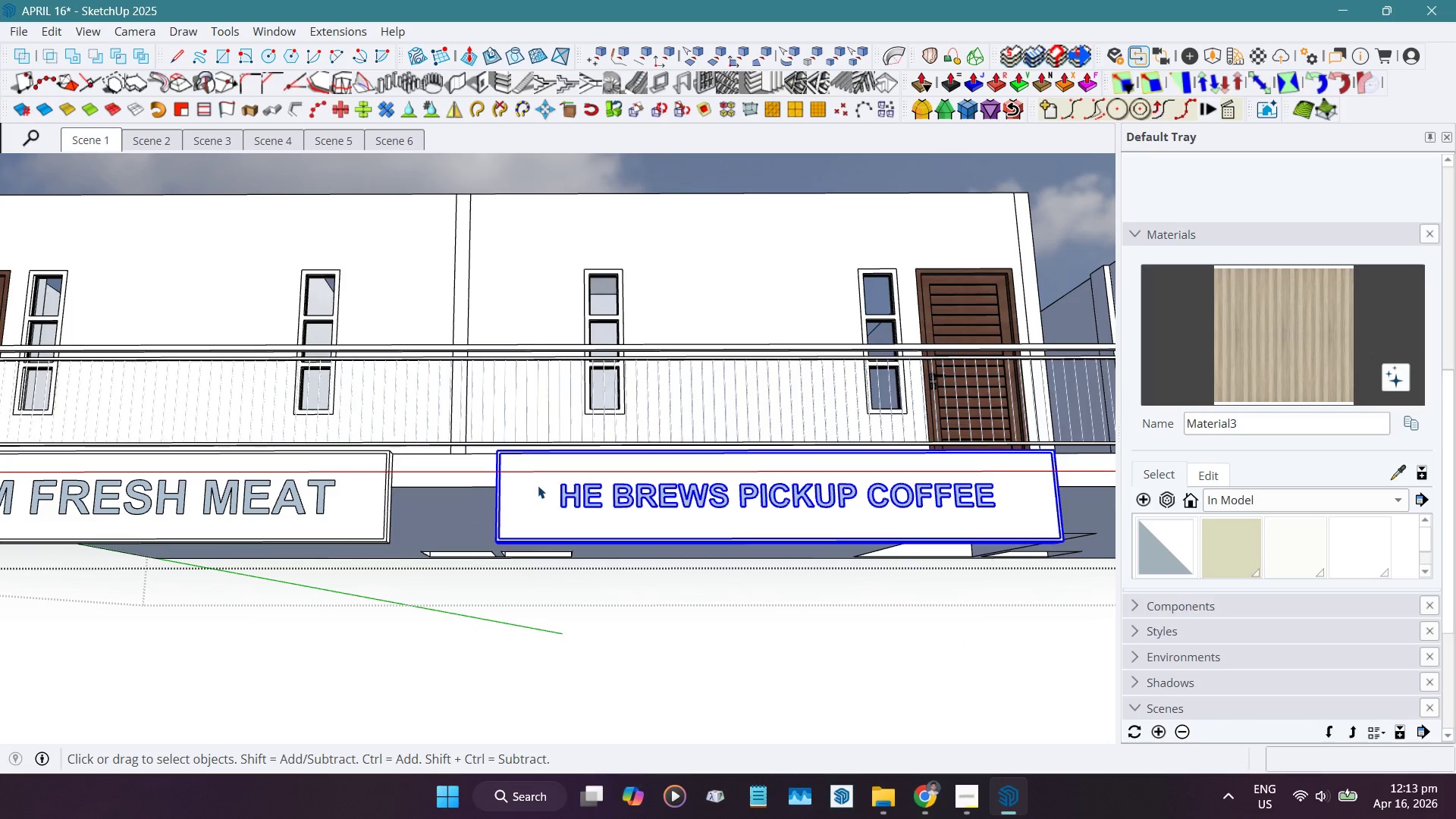 
double_click([538, 485])
 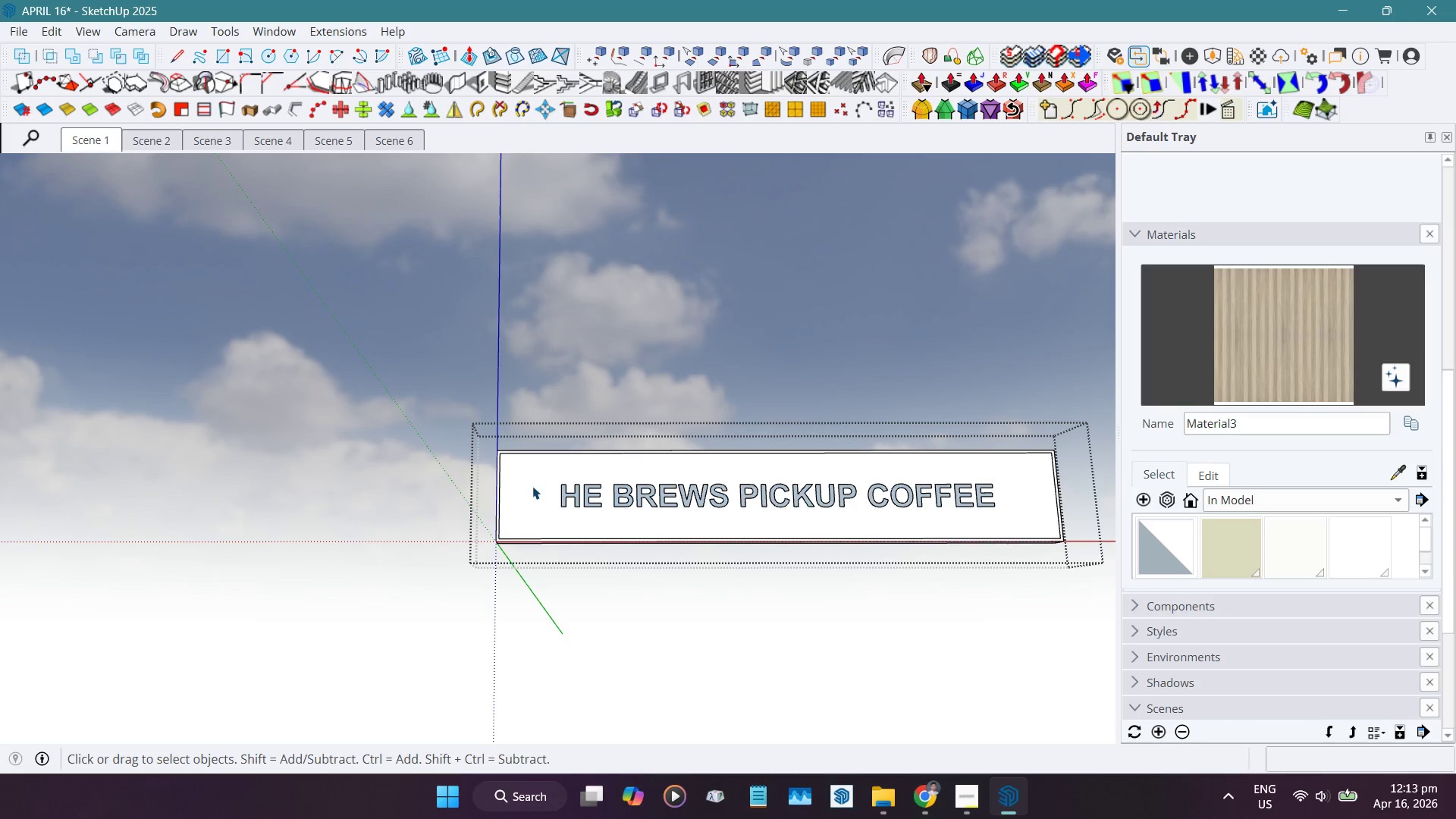 
left_click([532, 486])
 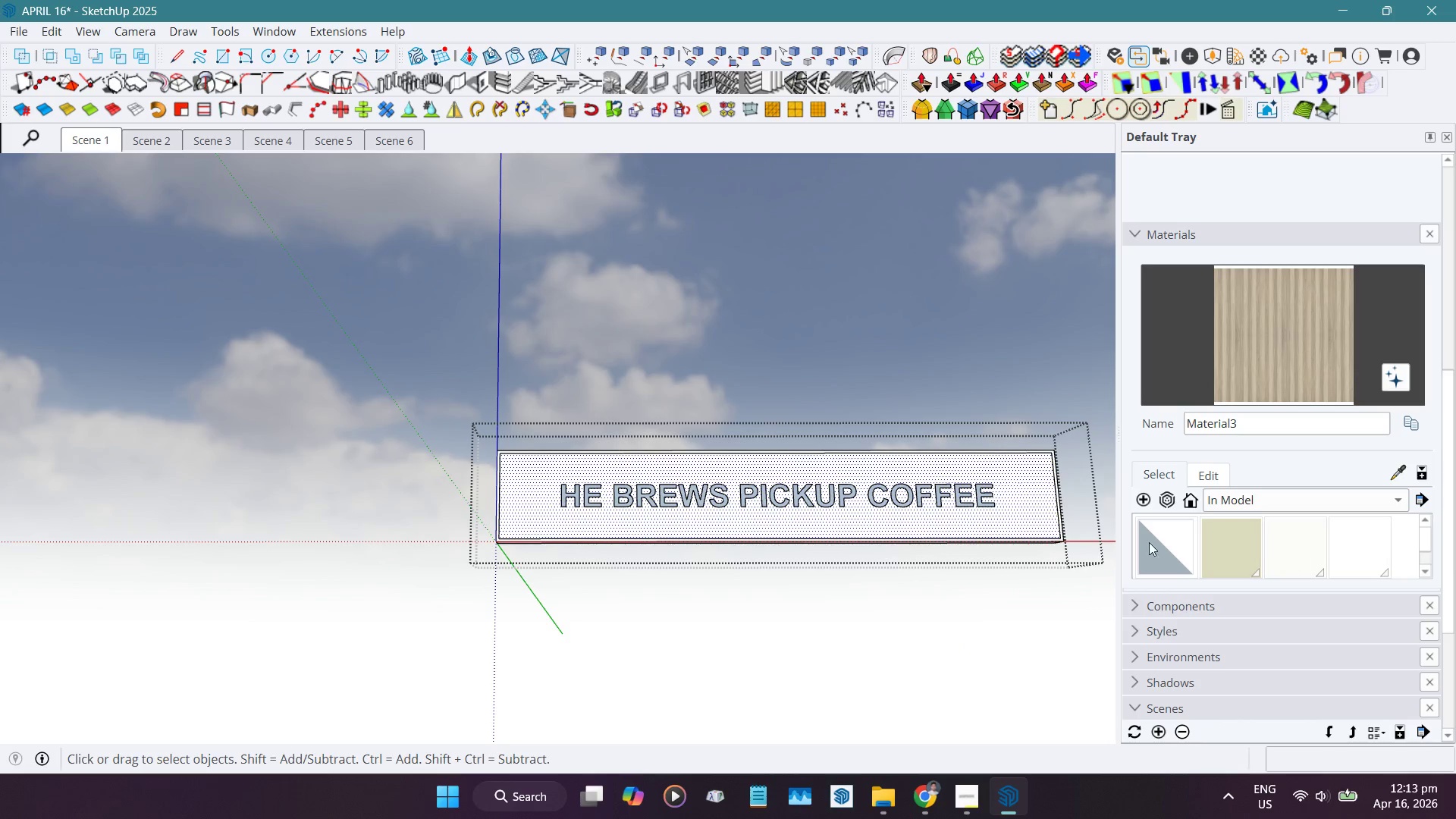 
scroll: coordinate [630, 506], scroll_direction: up, amount: 8.0
 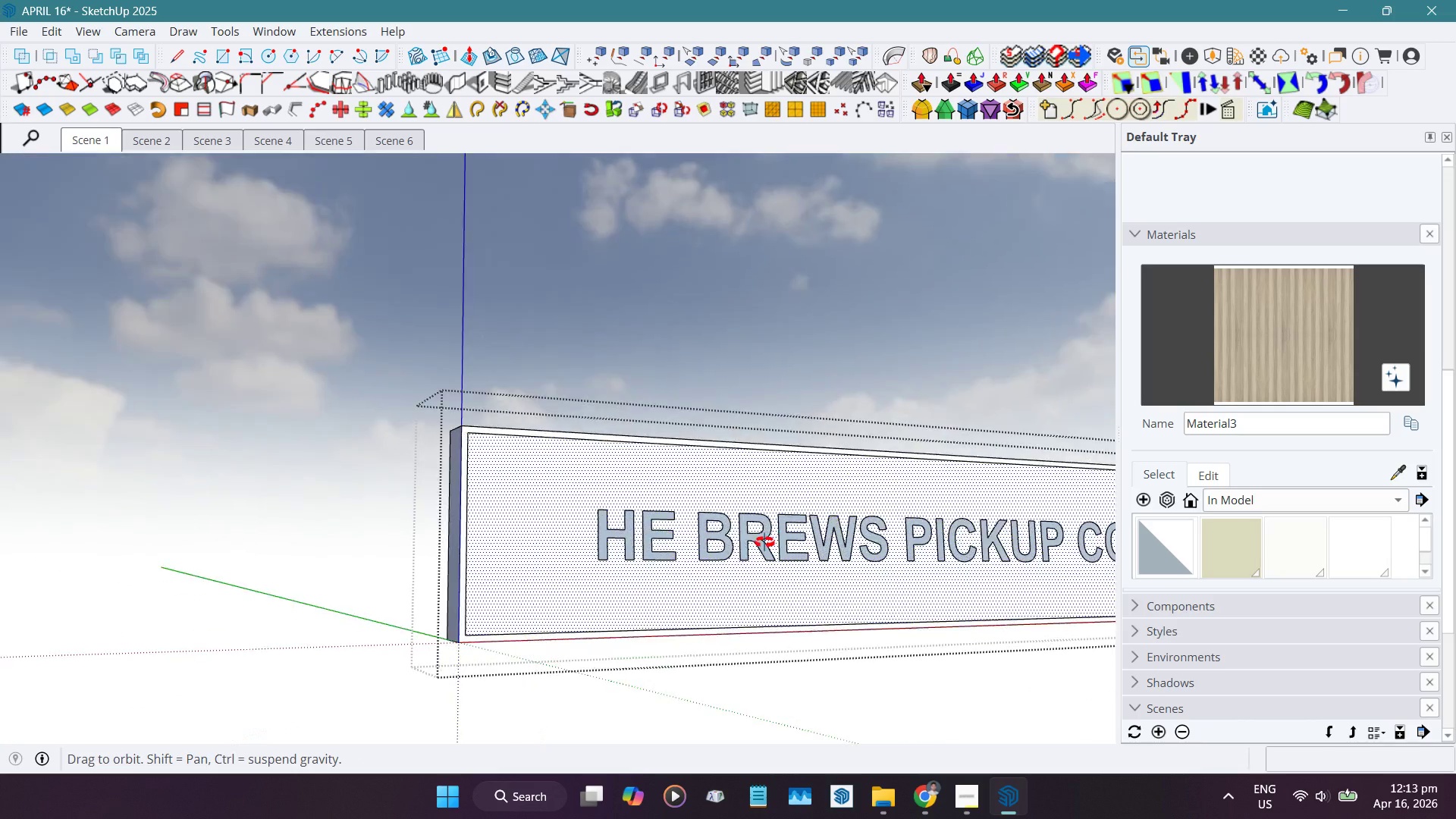 
scroll: coordinate [510, 526], scroll_direction: down, amount: 1.0
 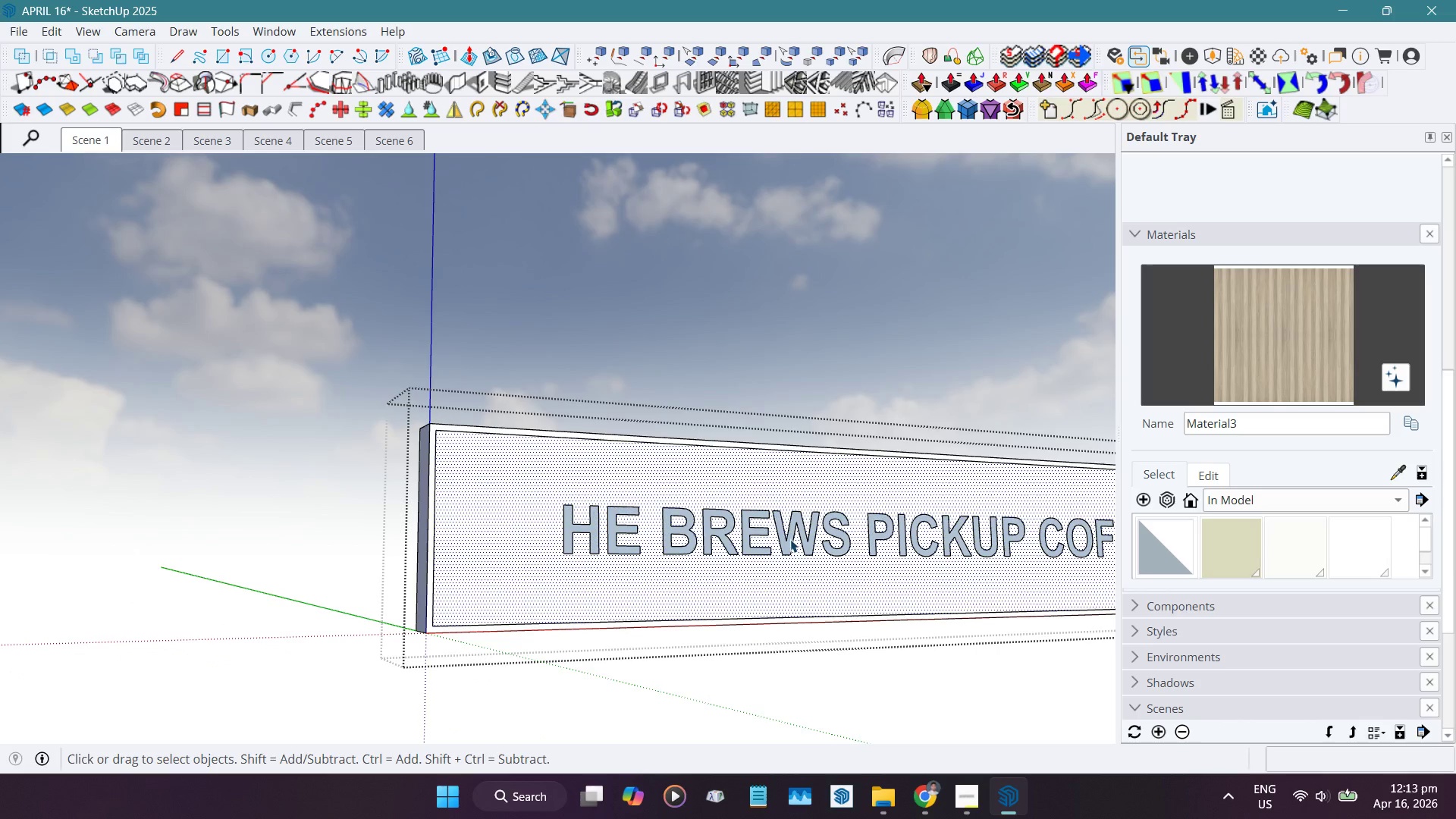 
scroll: coordinate [605, 532], scroll_direction: up, amount: 5.0
 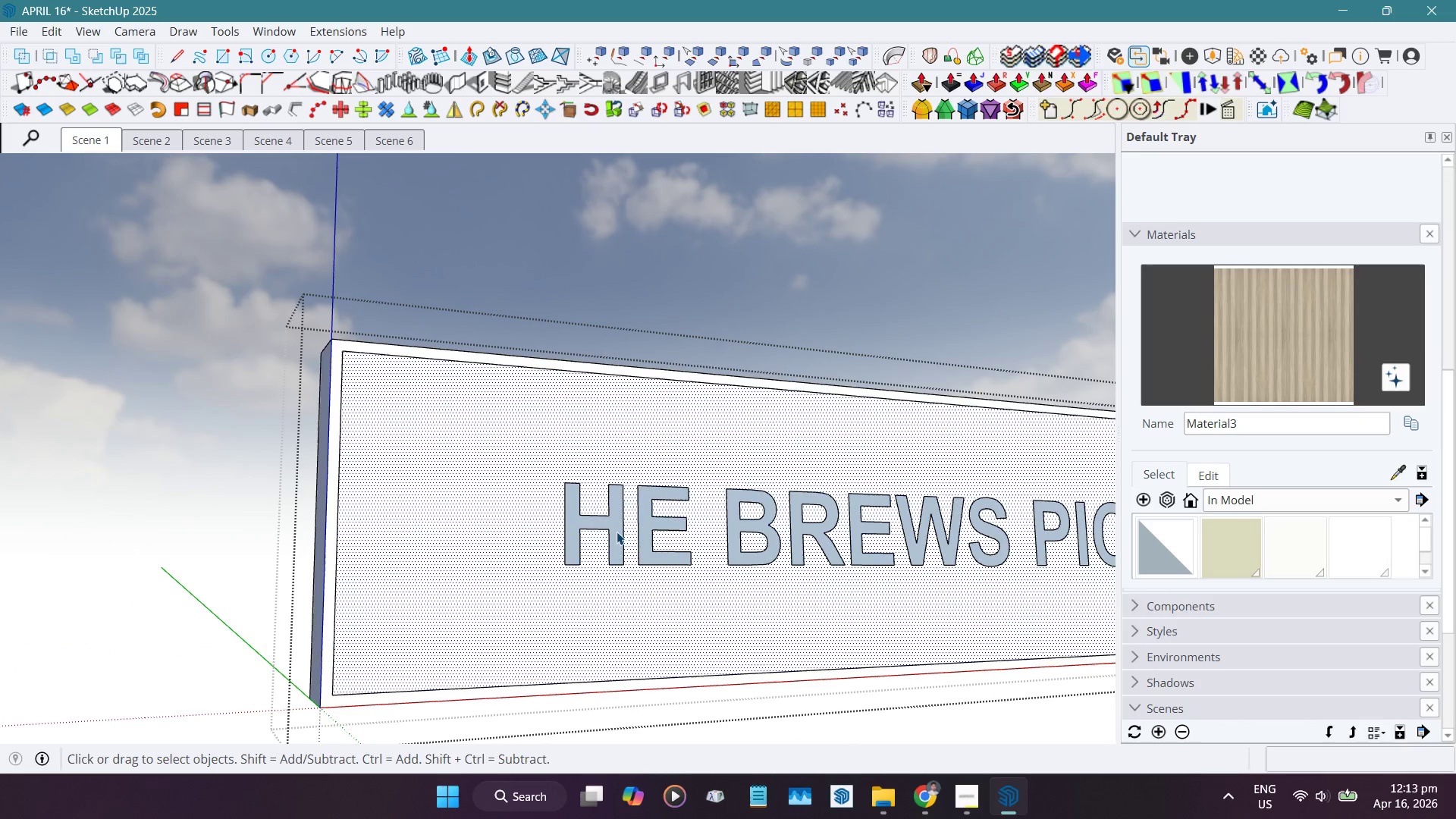 
left_click([617, 532])
 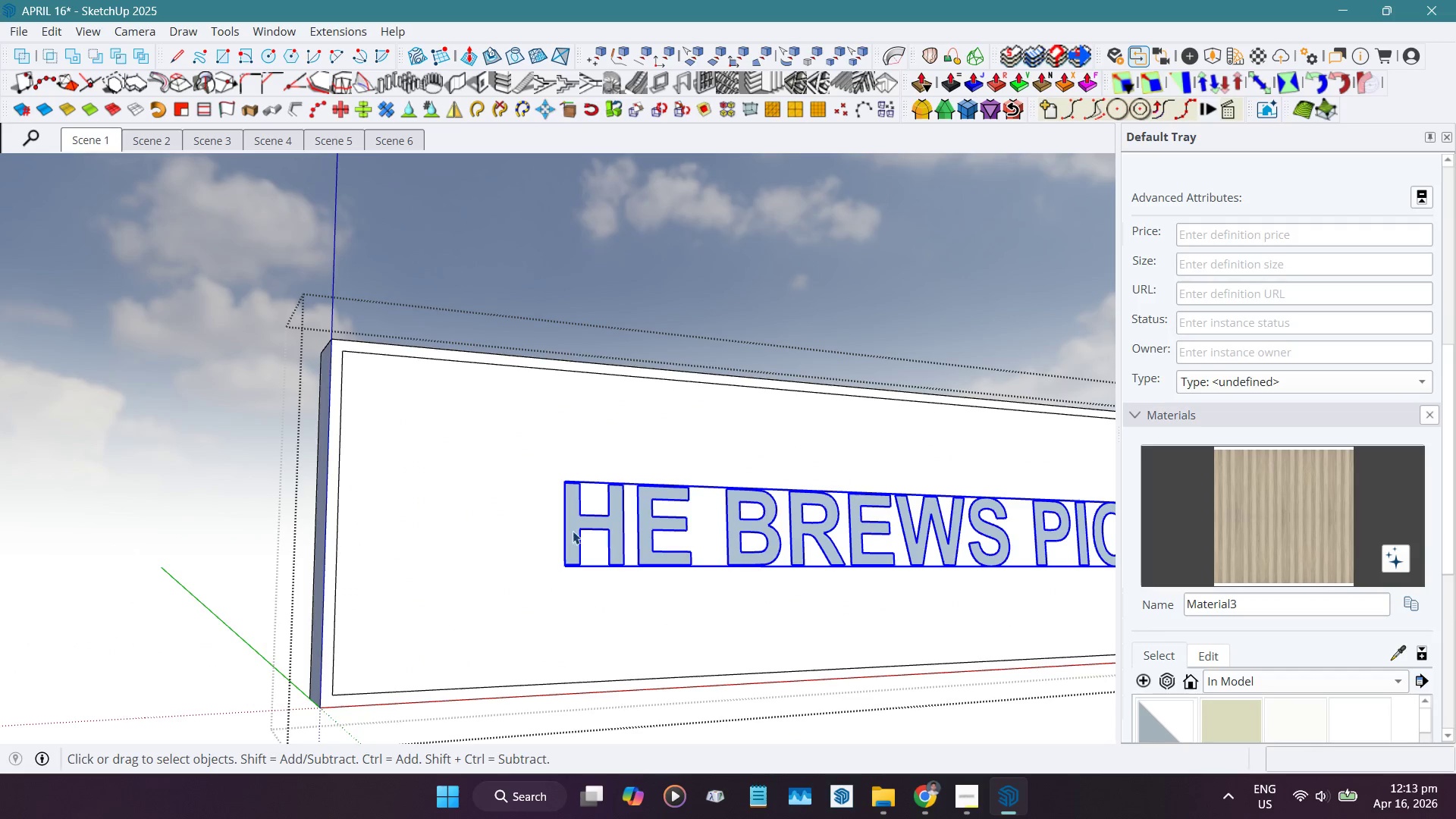 
left_click([516, 530])
 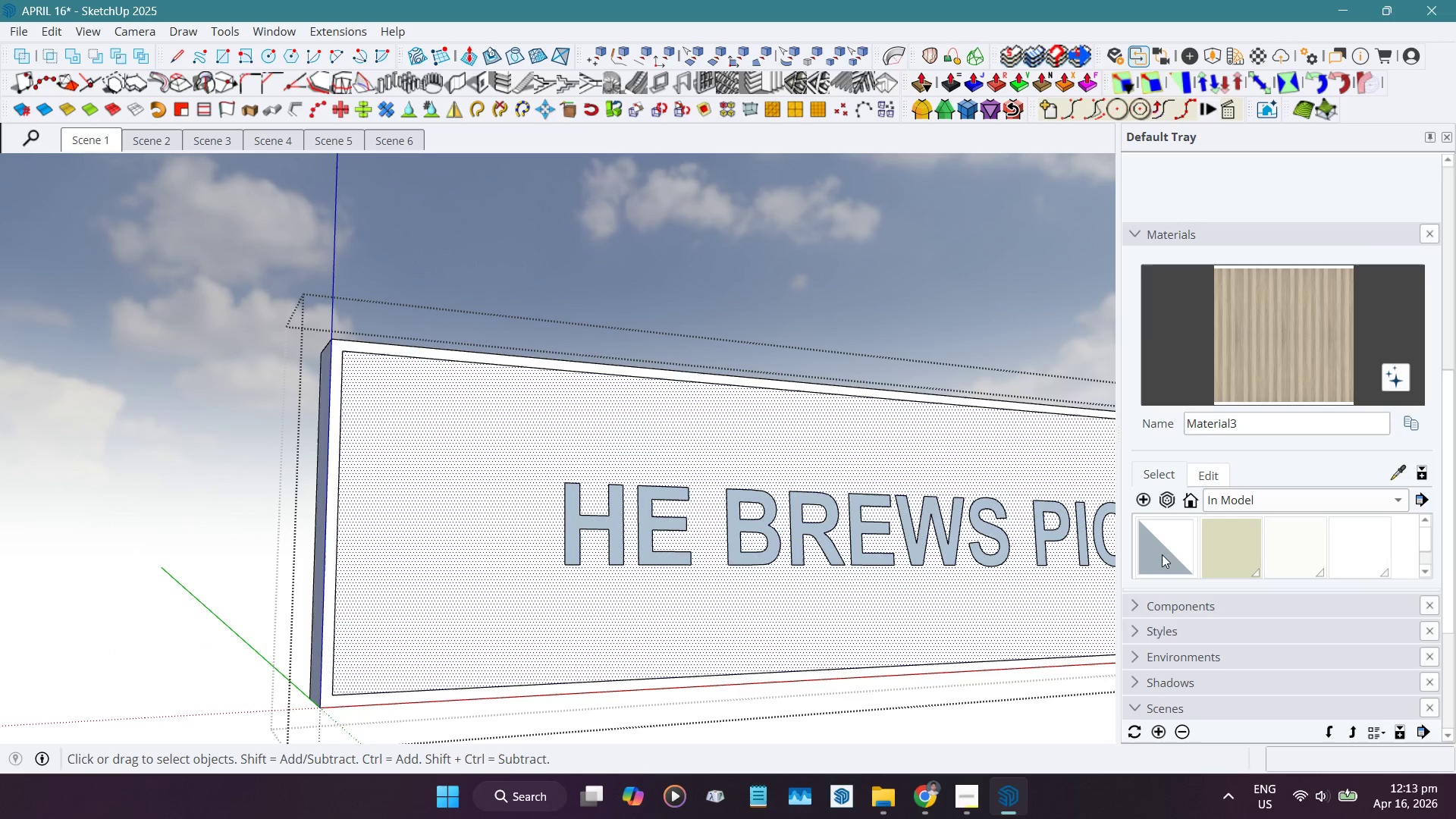 
scroll: coordinate [1170, 558], scroll_direction: down, amount: 5.0
 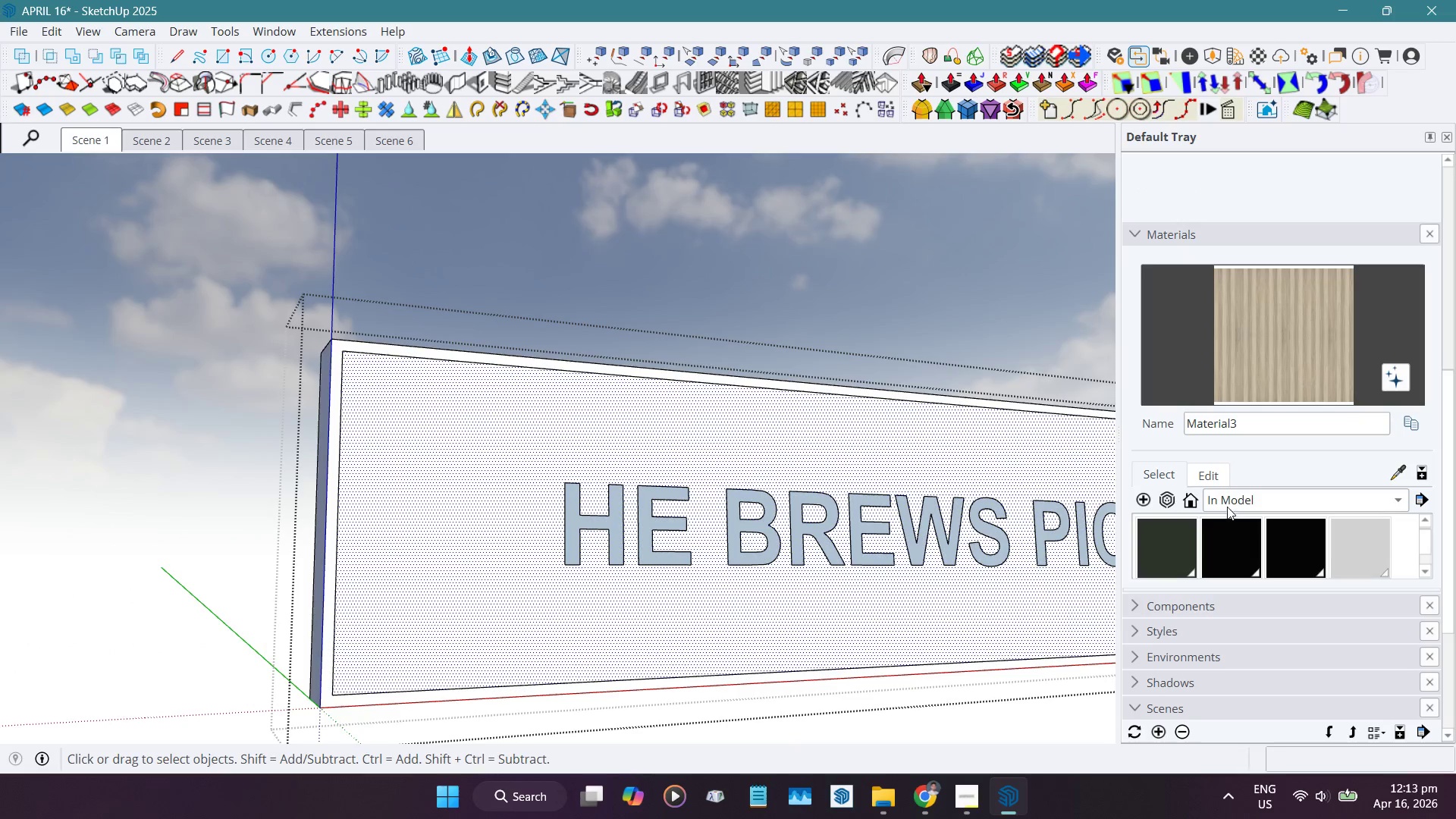 
left_click([1227, 504])
 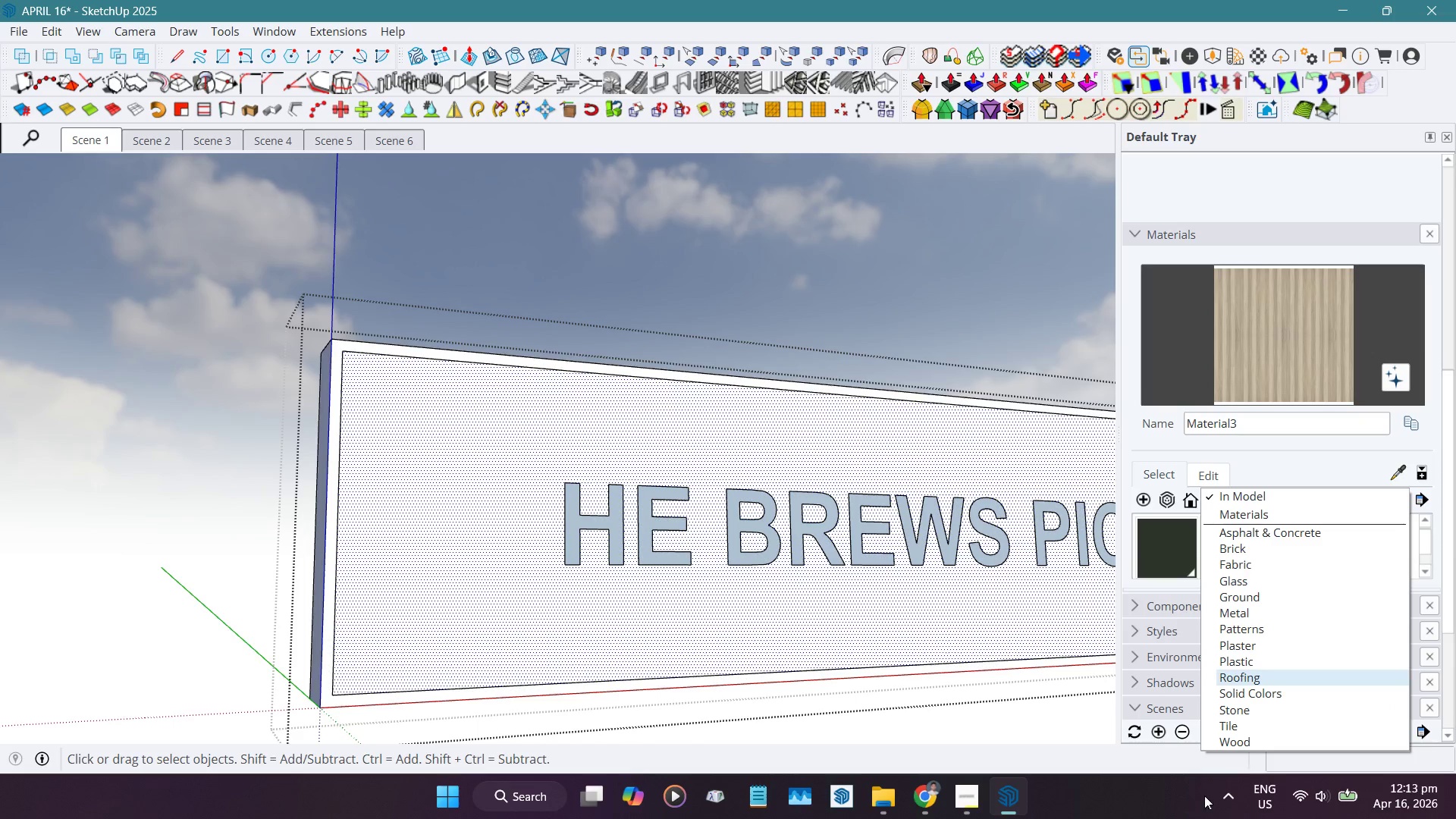 
left_click([1270, 681])
 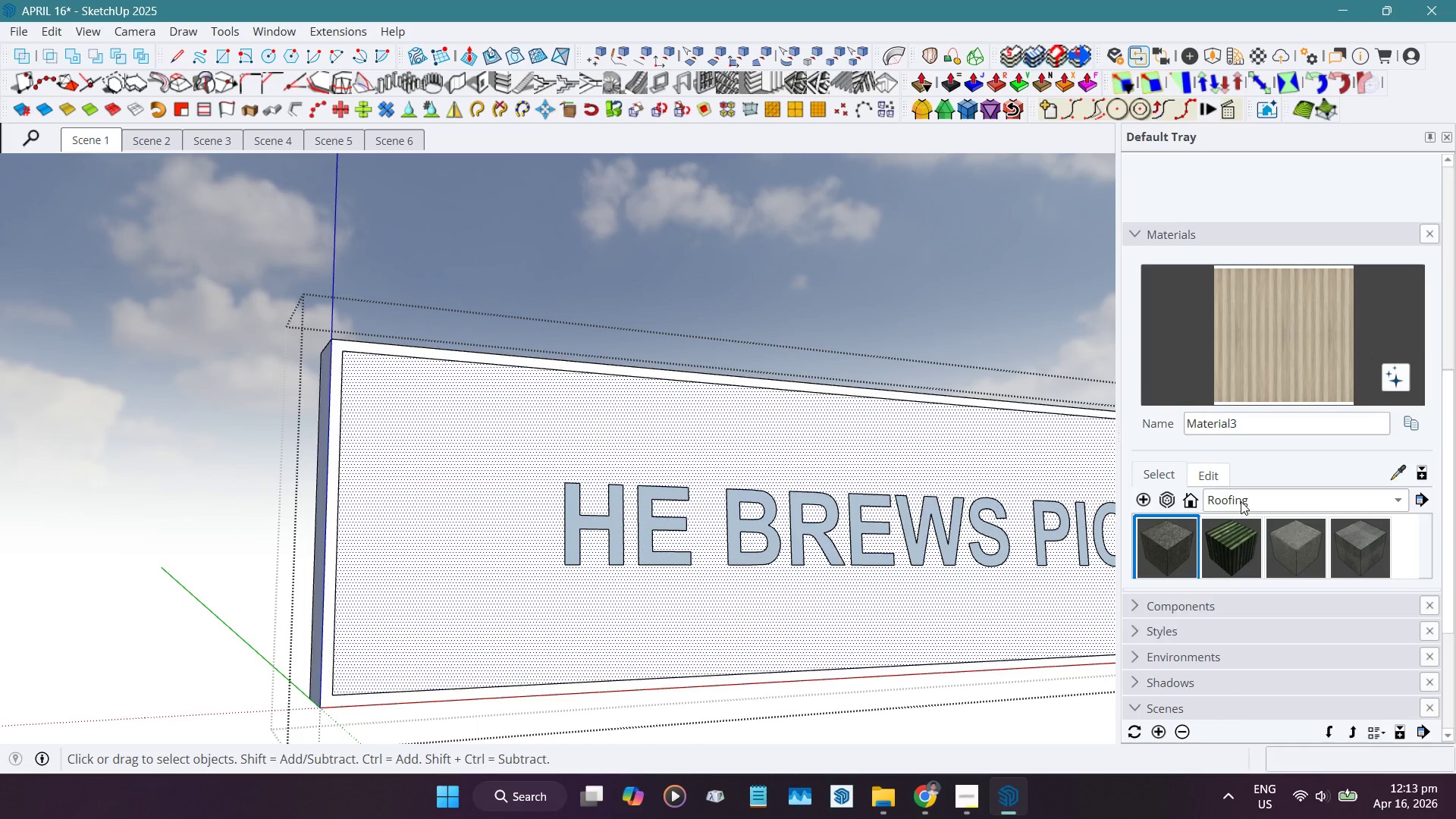 
left_click([1241, 501])
 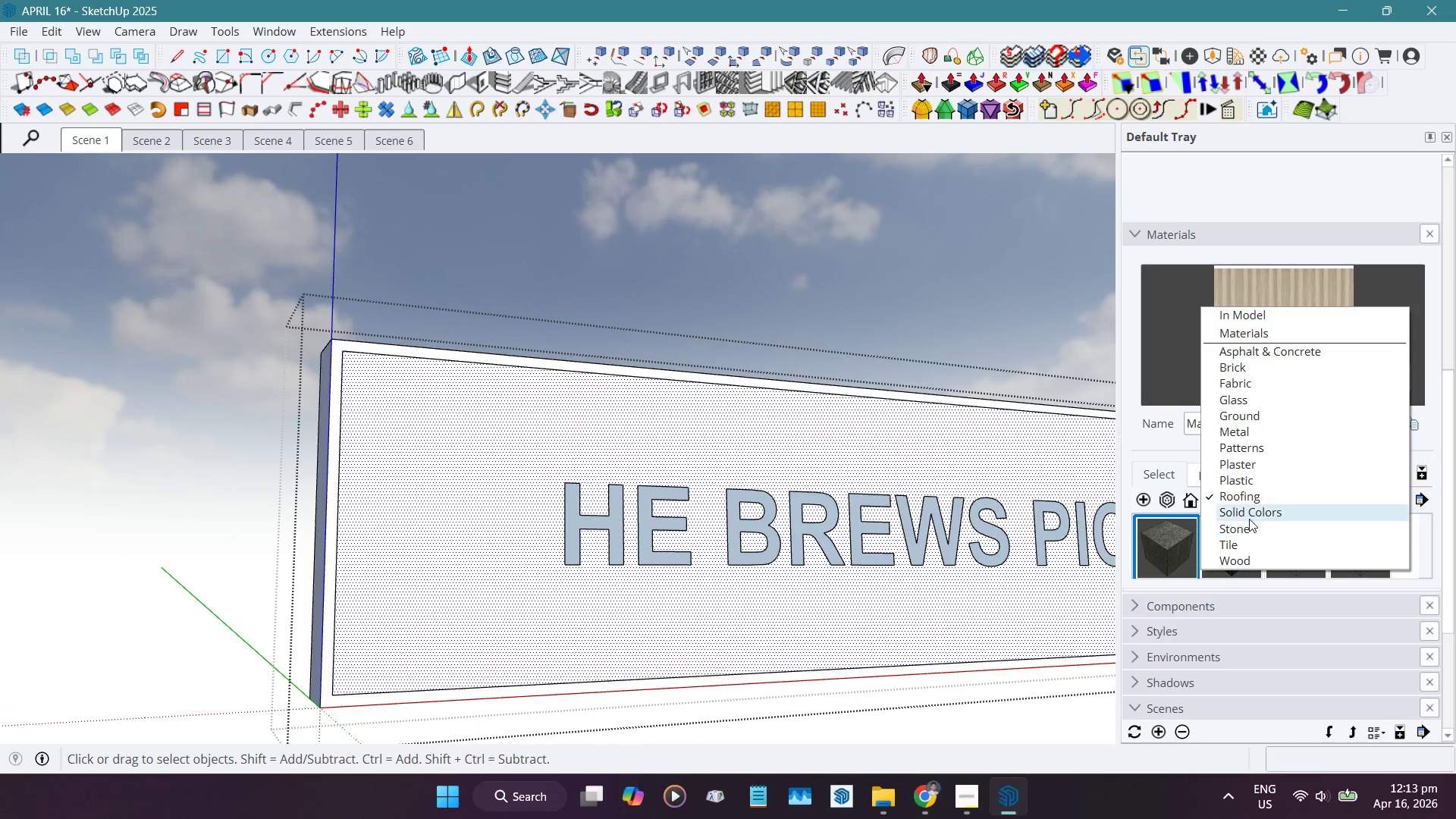 
left_click([1251, 515])
 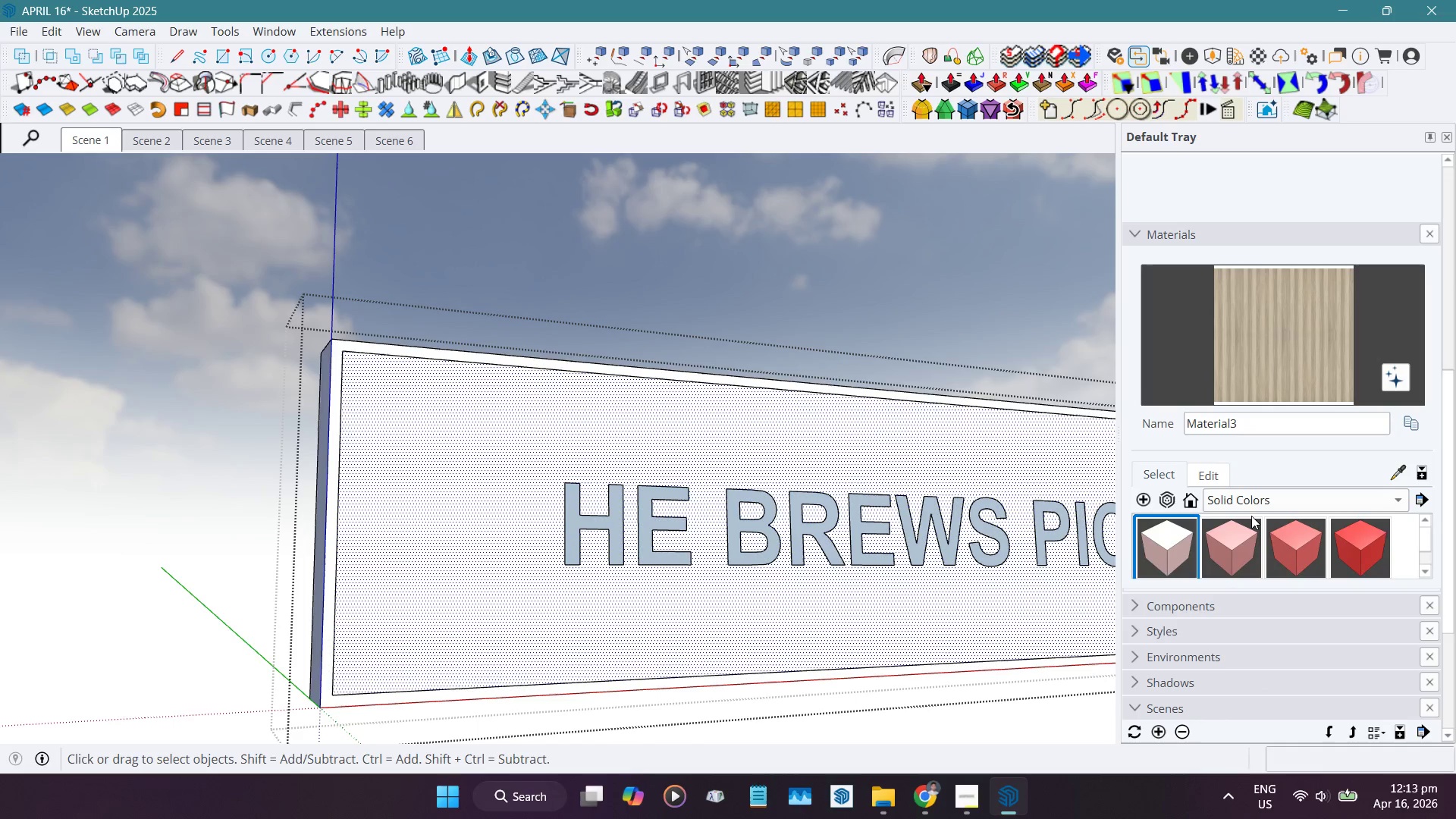 
scroll: coordinate [1369, 597], scroll_direction: down, amount: 29.0
 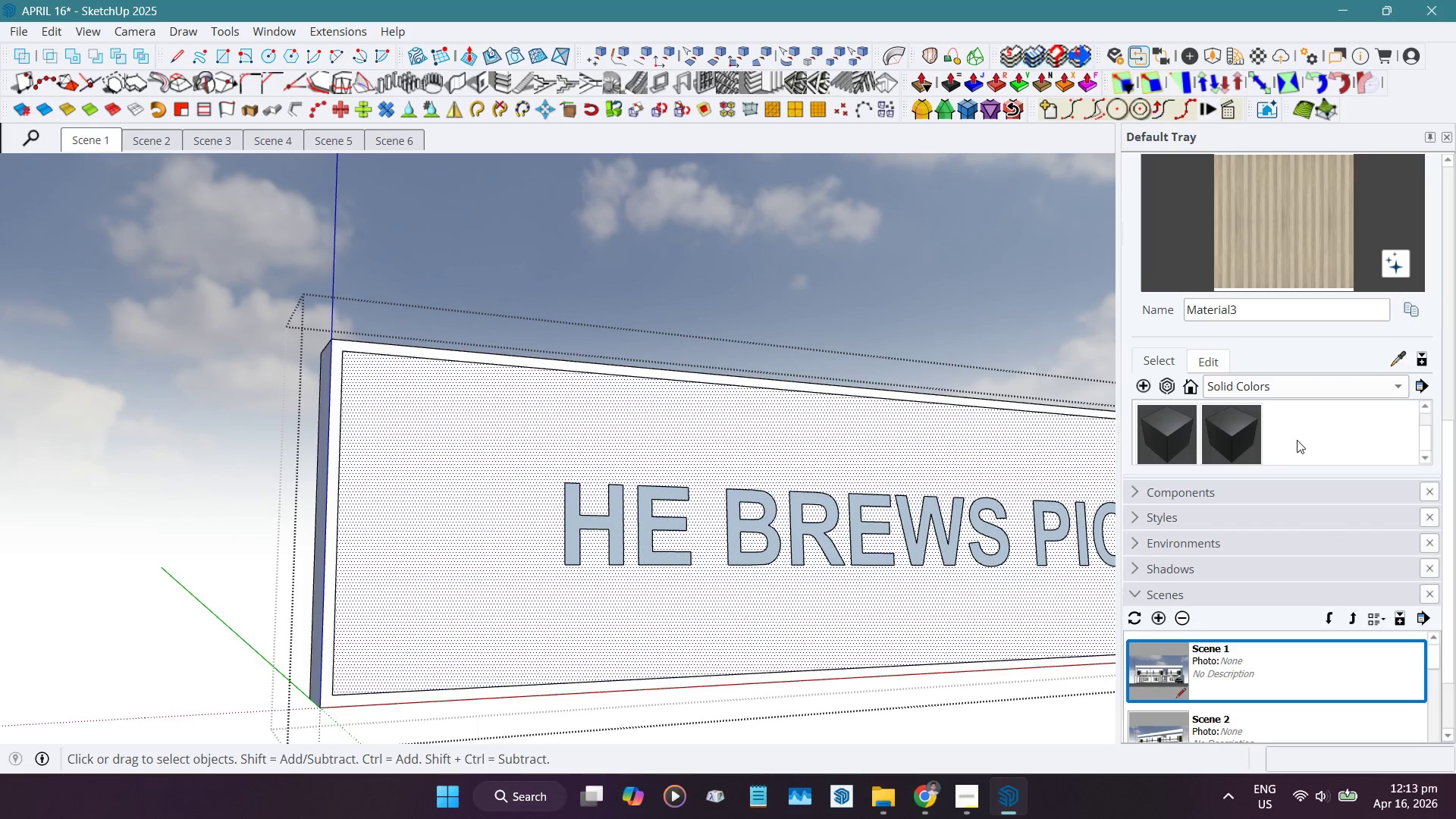 
scroll: coordinate [1298, 441], scroll_direction: up, amount: 13.0
 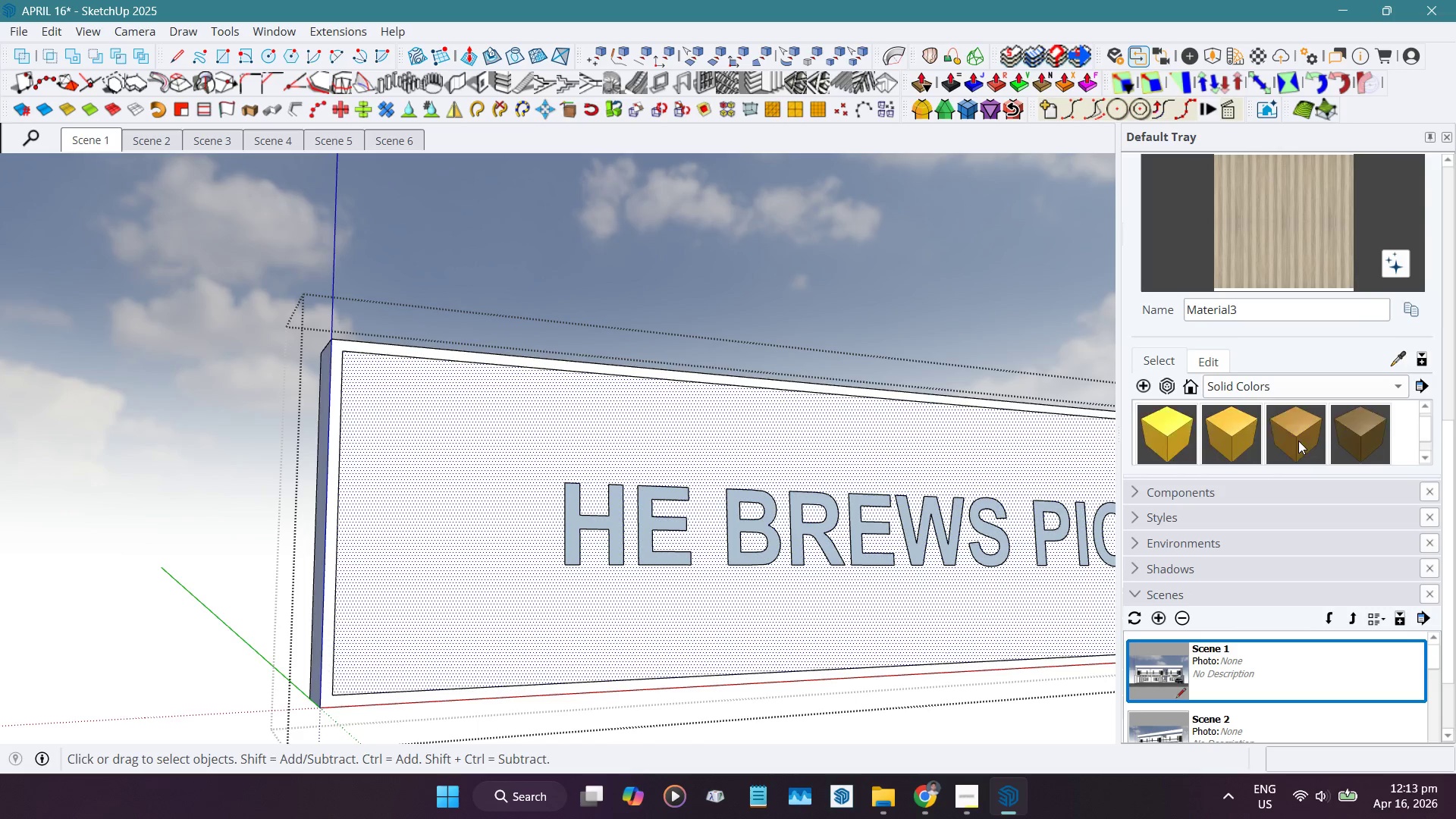 
left_click([1372, 436])
 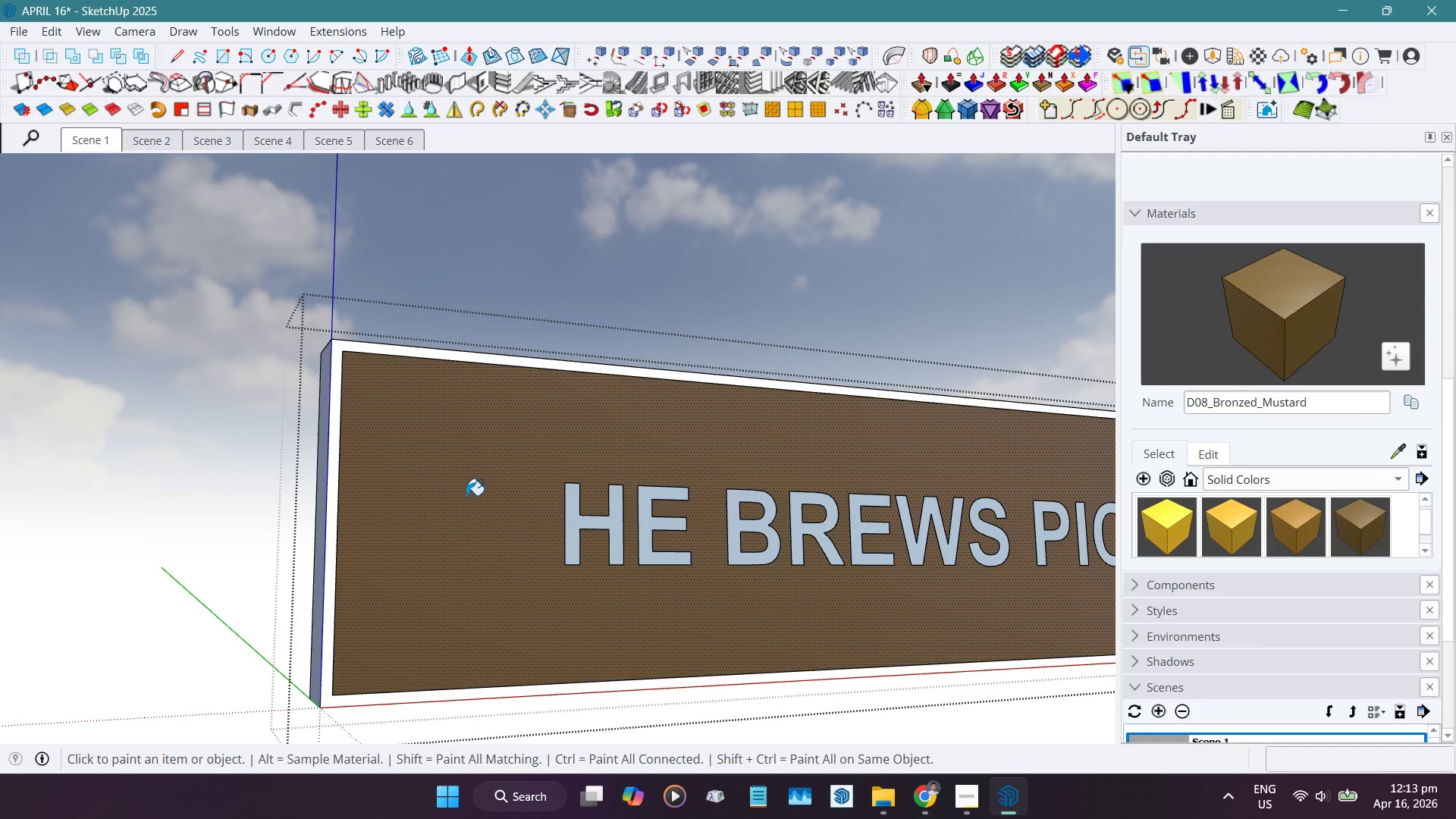 
key(Space)
 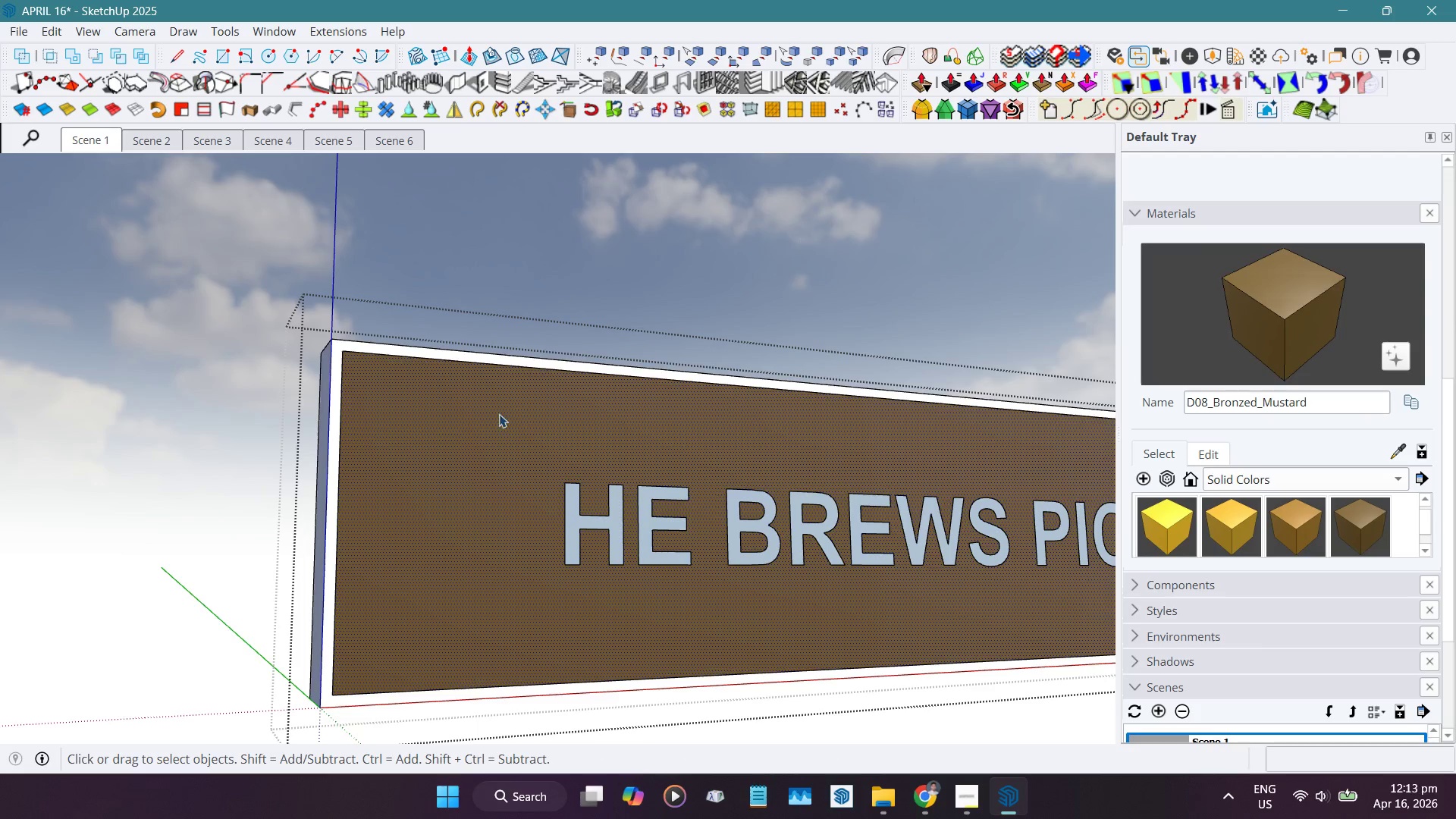 
scroll: coordinate [521, 505], scroll_direction: down, amount: 19.0
 